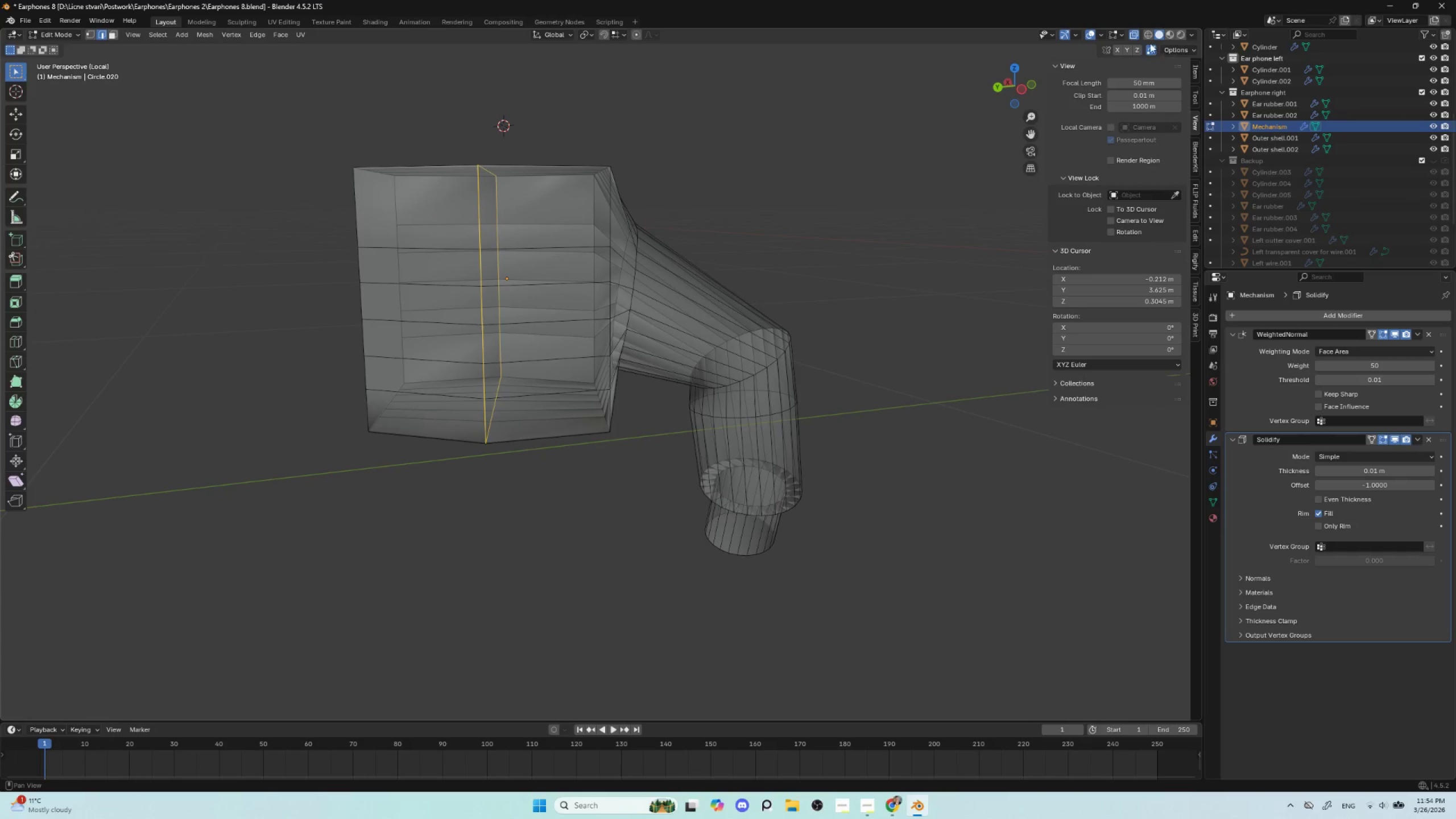 
left_click([1135, 28])
 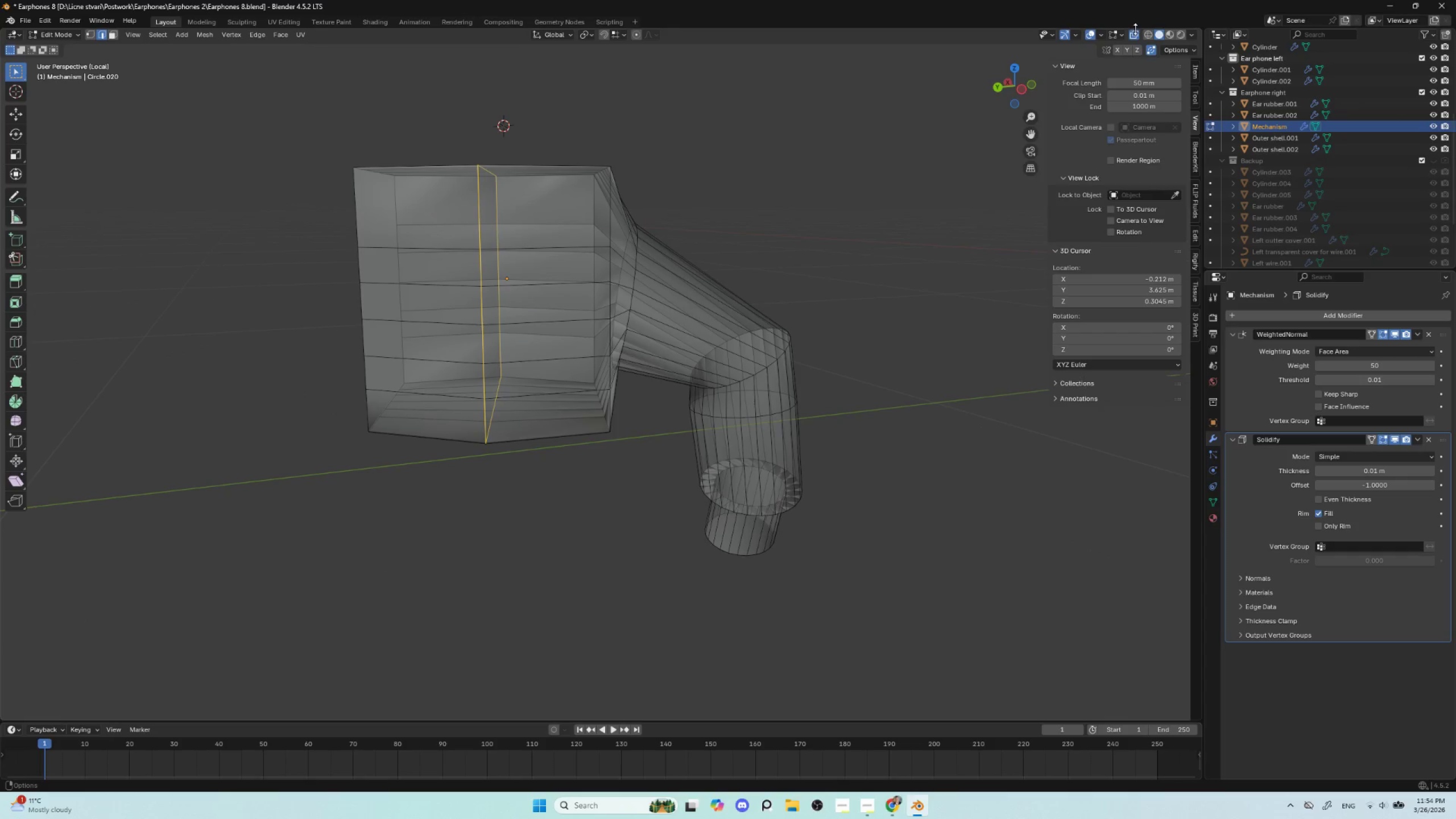 
left_click([1135, 31])
 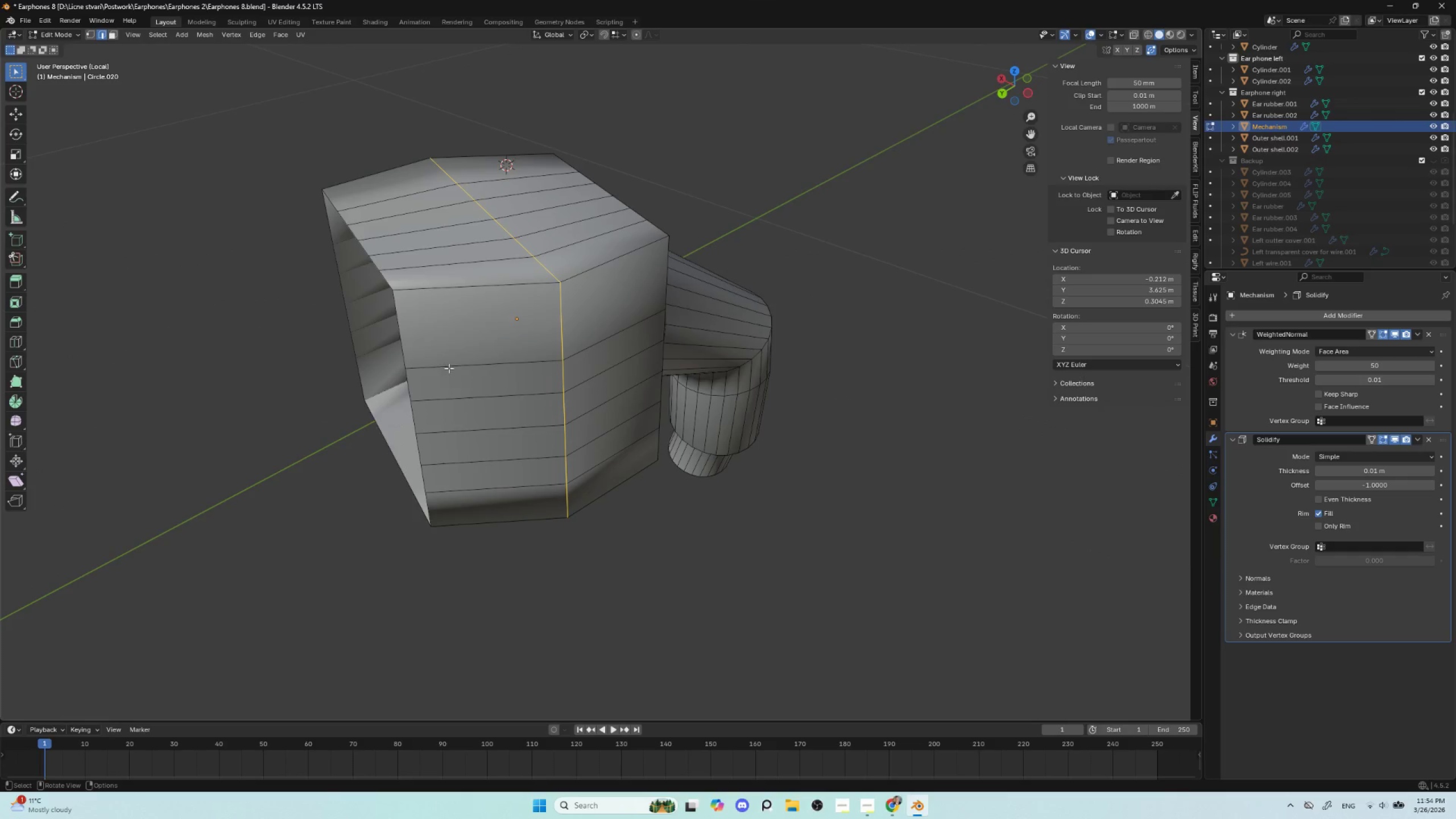 
hold_key(key=AltLeft, duration=1.5)
left_click([524, 270])
 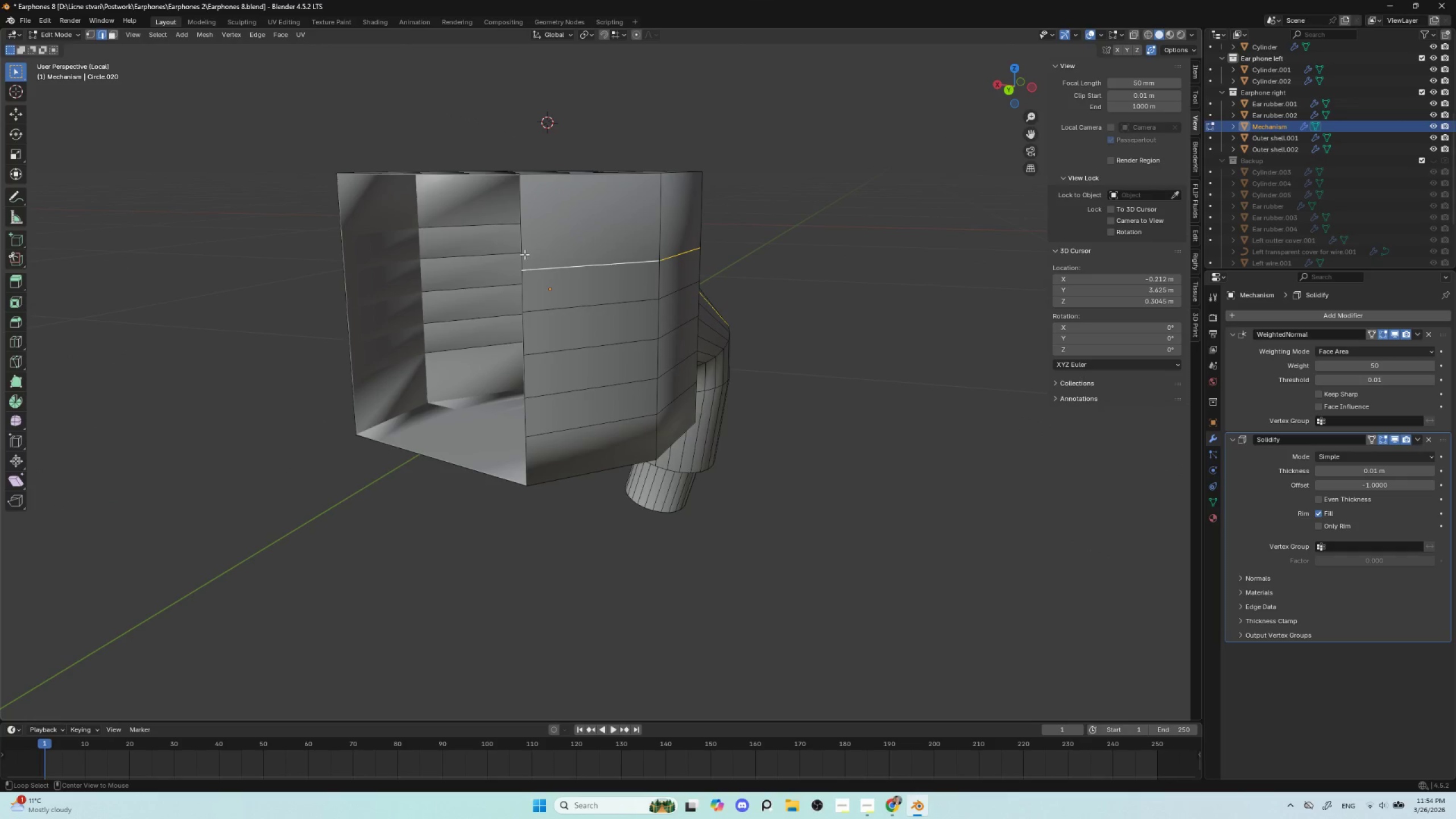 
hold_key(key=AltLeft, duration=0.48)
left_click([520, 249])
 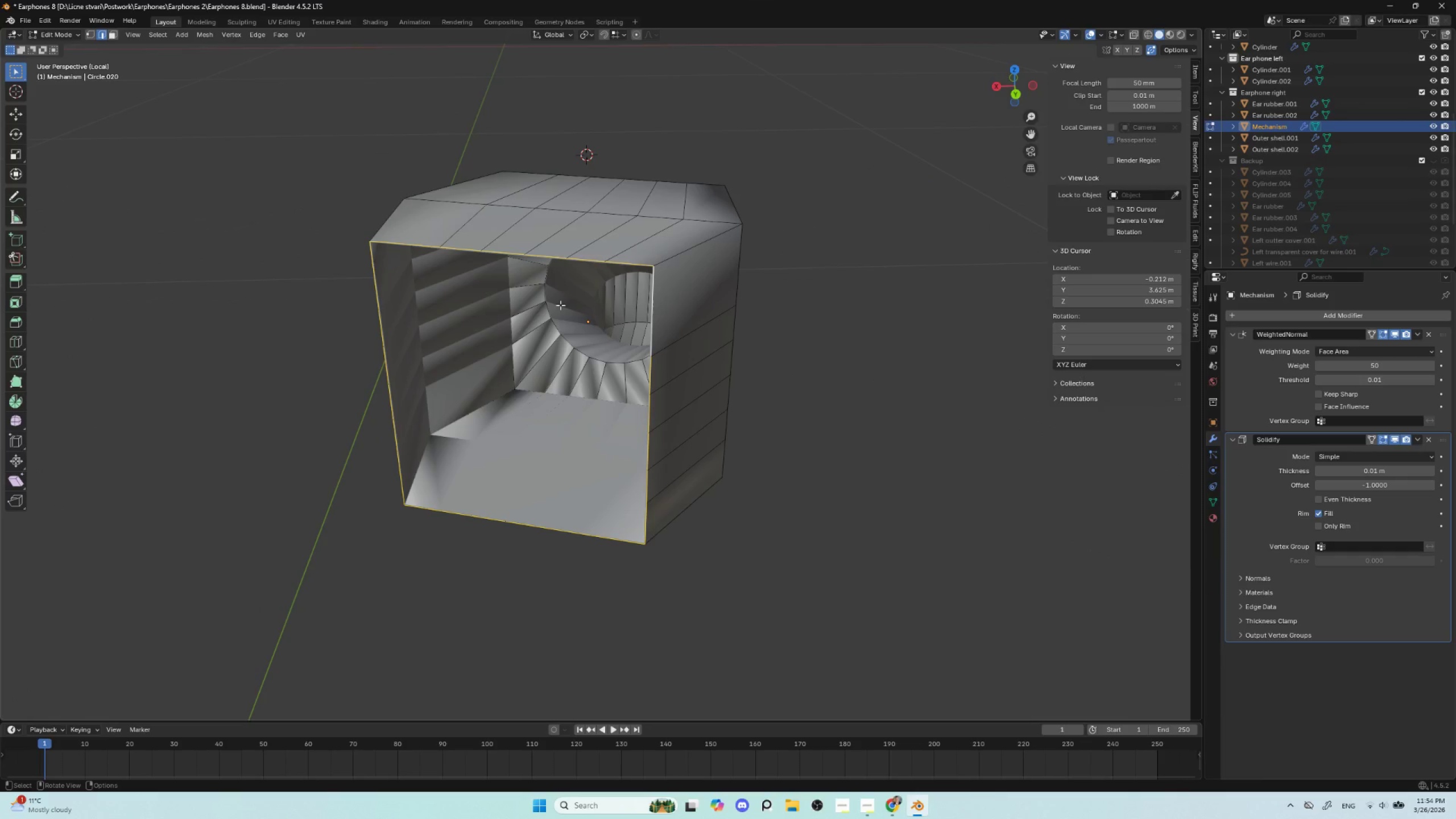 
key(F3)
 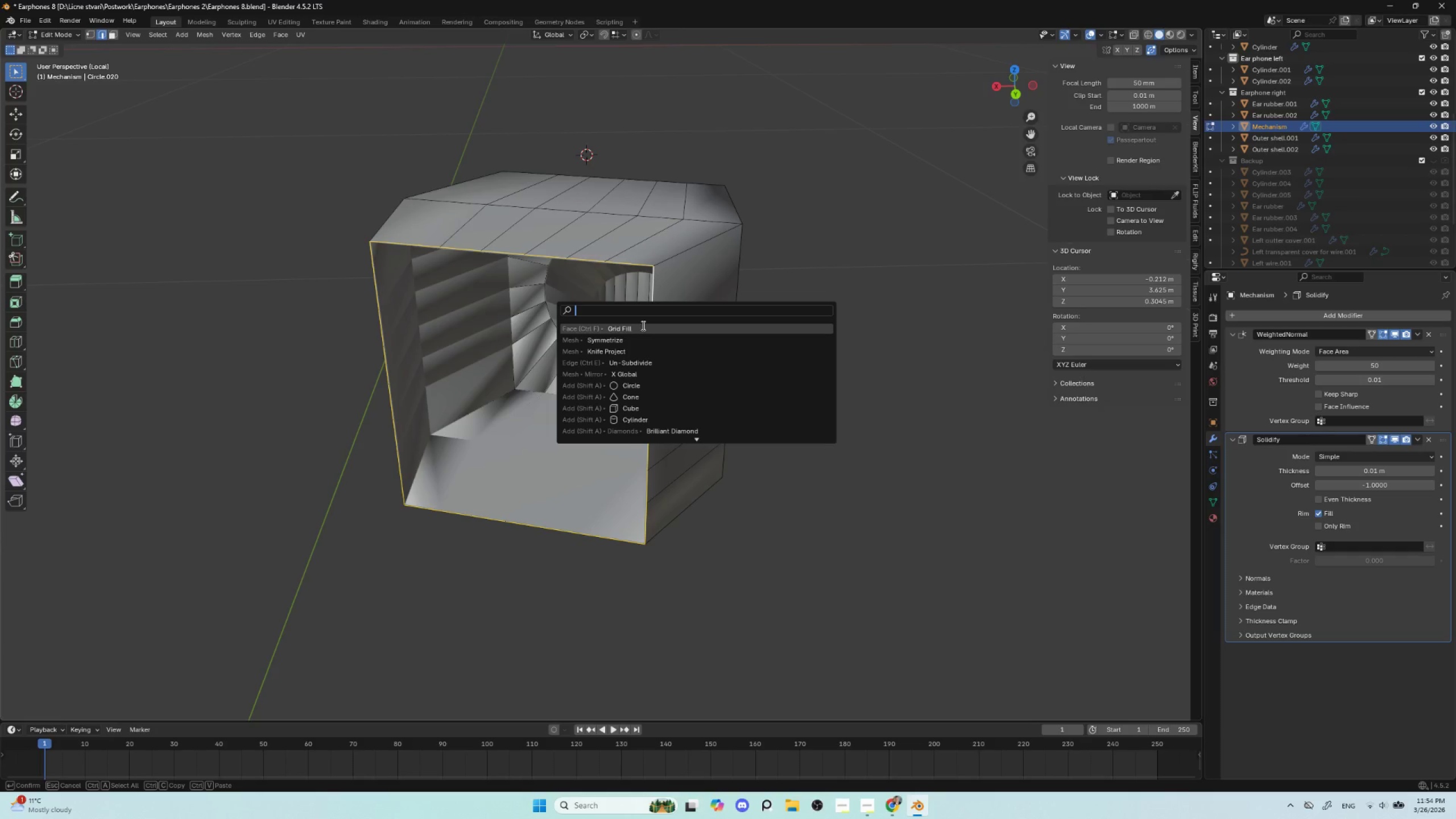 
left_click([642, 325])
 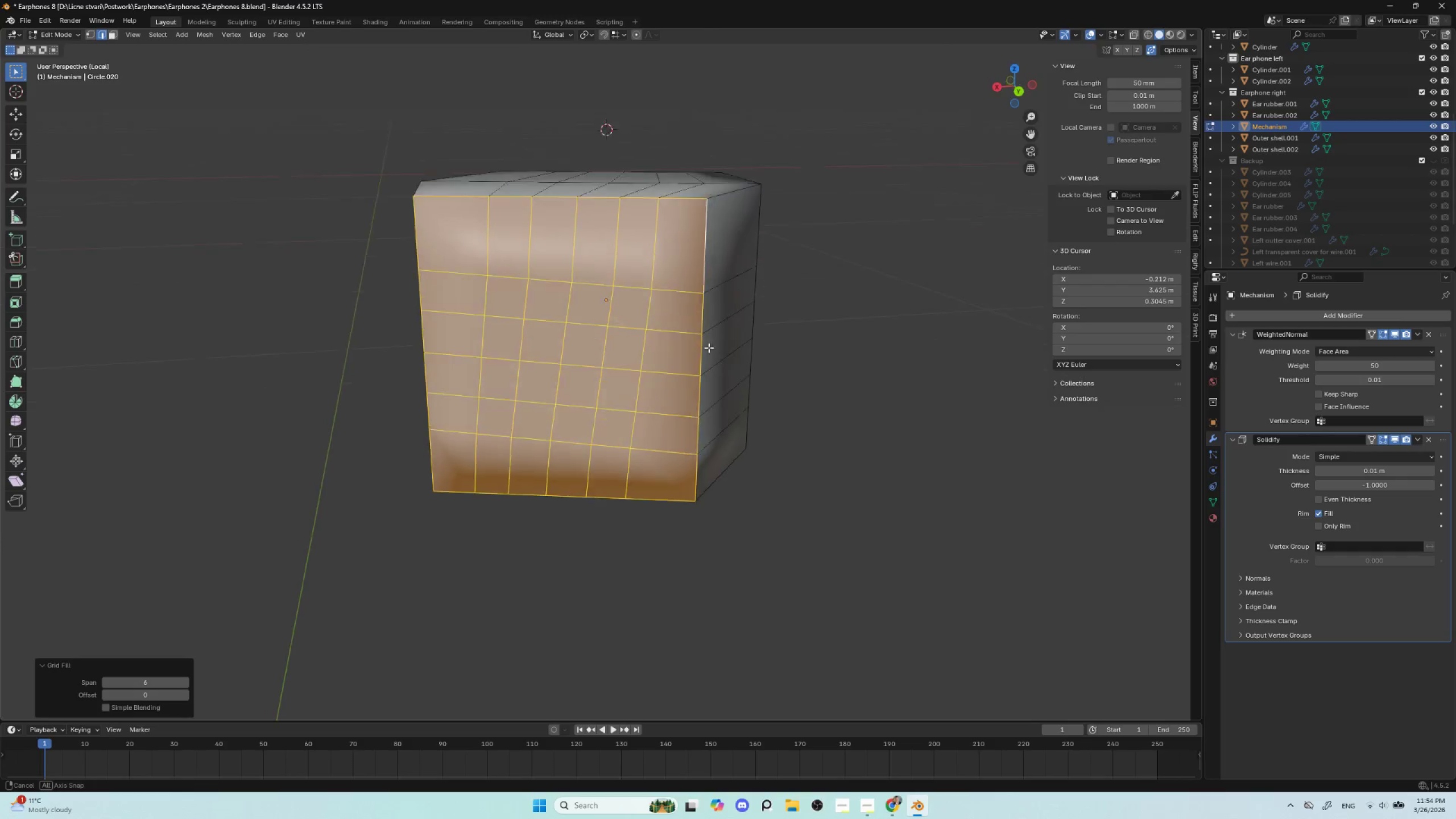 
hold_key(key=AltLeft, duration=0.67)
left_click([604, 354])
 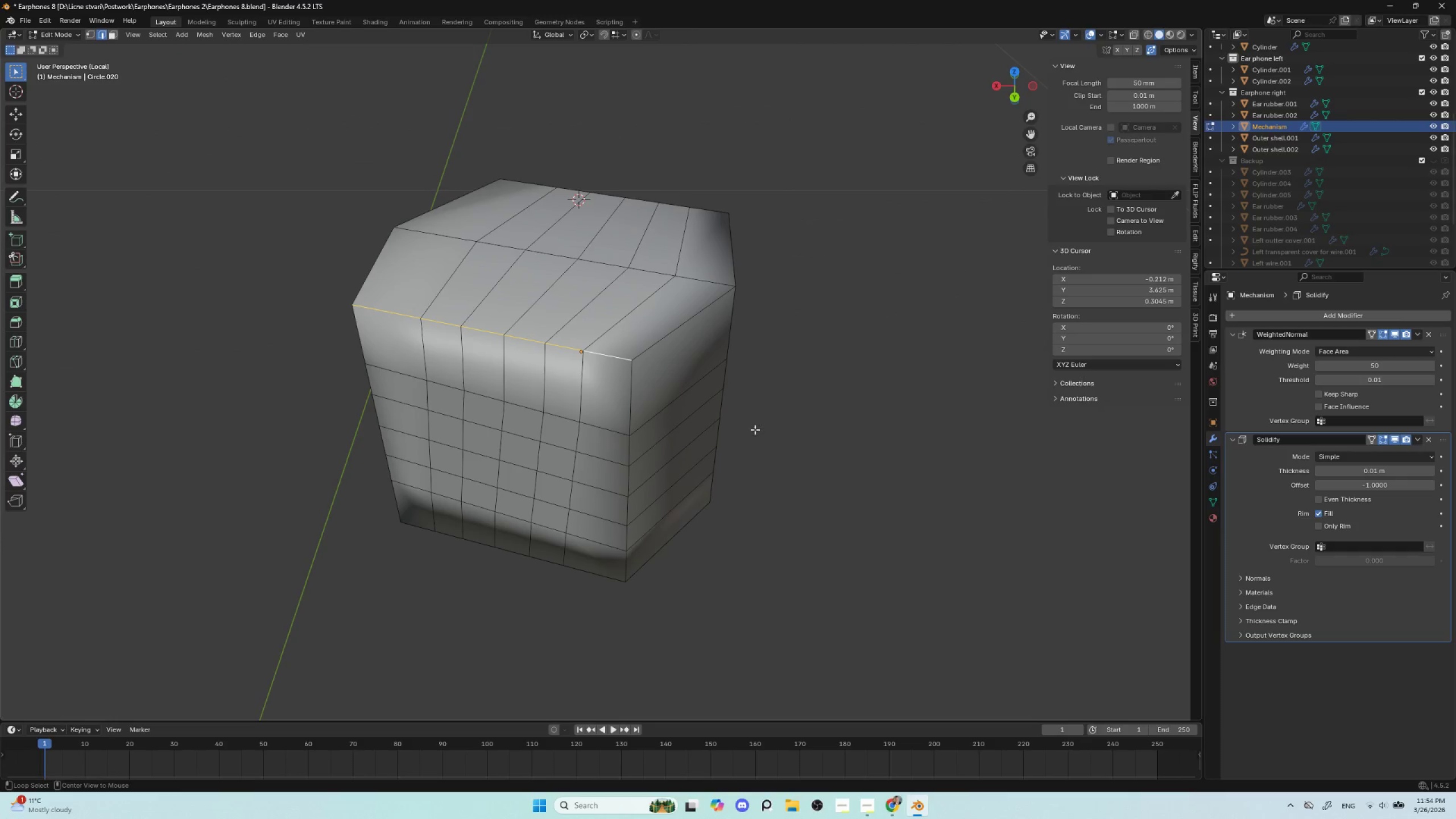 
hold_key(key=AltLeft, duration=1.38)
hold_key(key=ShiftLeft, duration=0.86)
left_click([631, 401])
 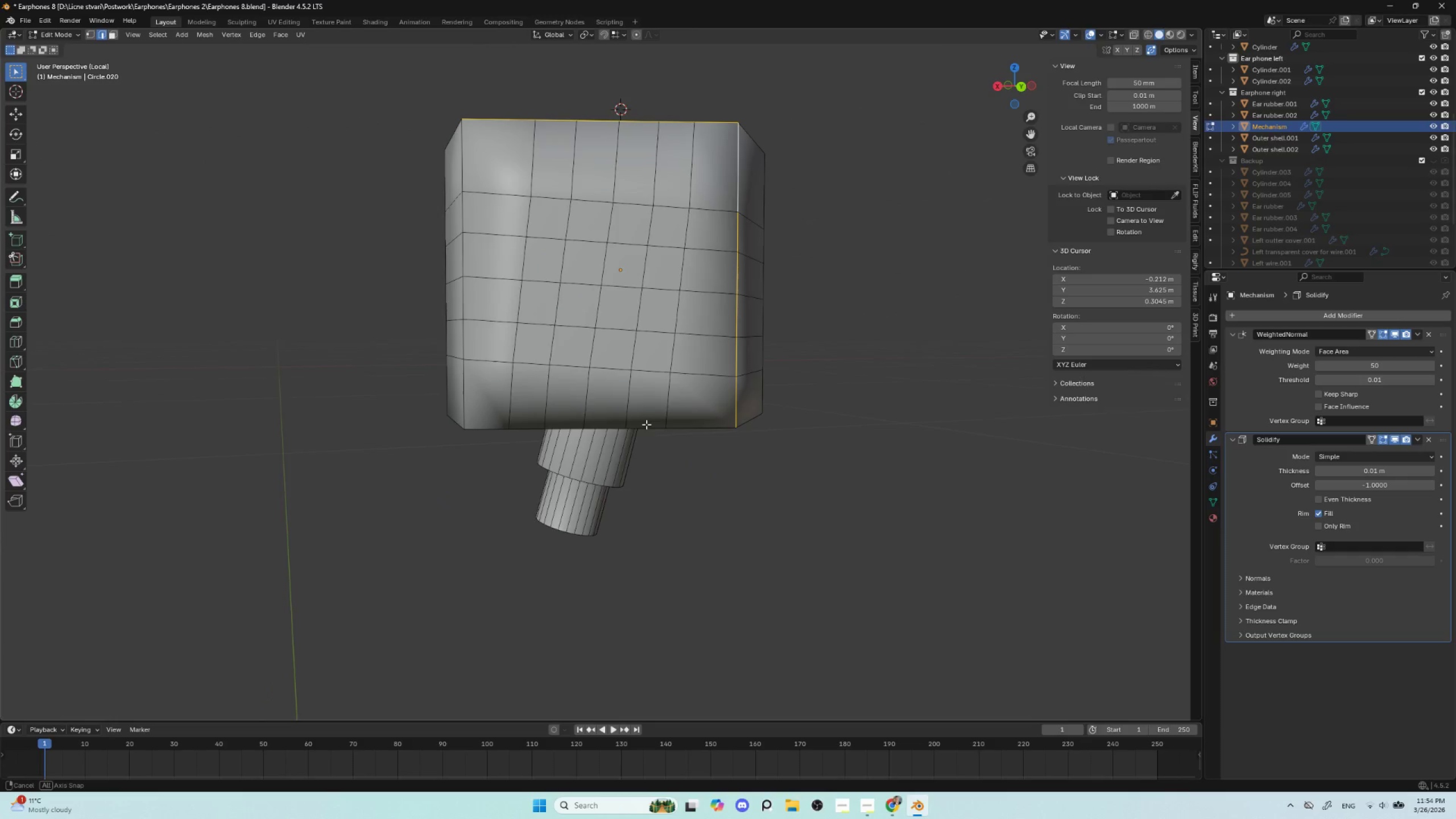 
hold_key(key=ShiftLeft, duration=1.67)
hold_key(key=AltLeft, duration=1.5)
left_click([601, 417])
 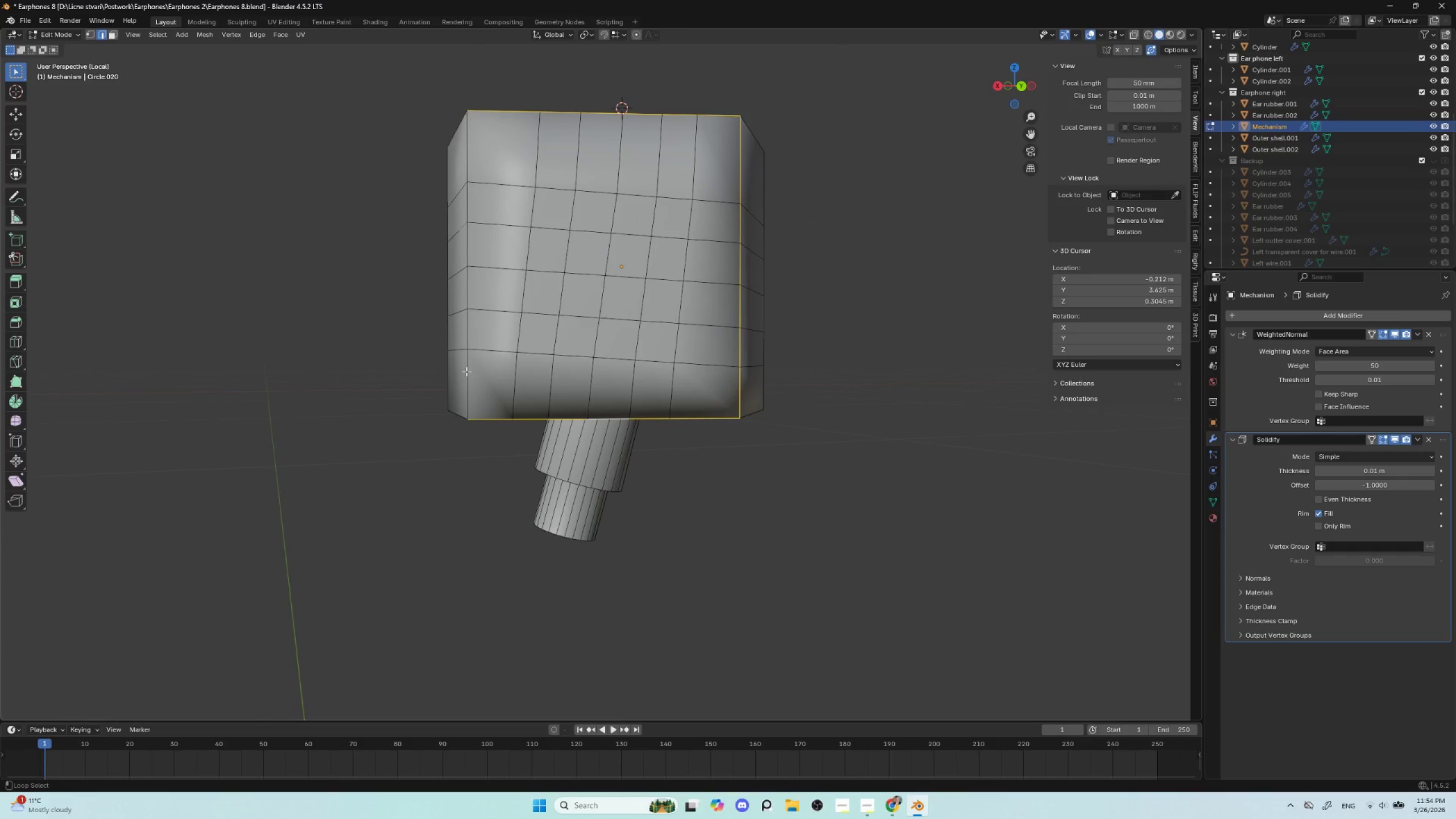 
left_click([466, 370])
 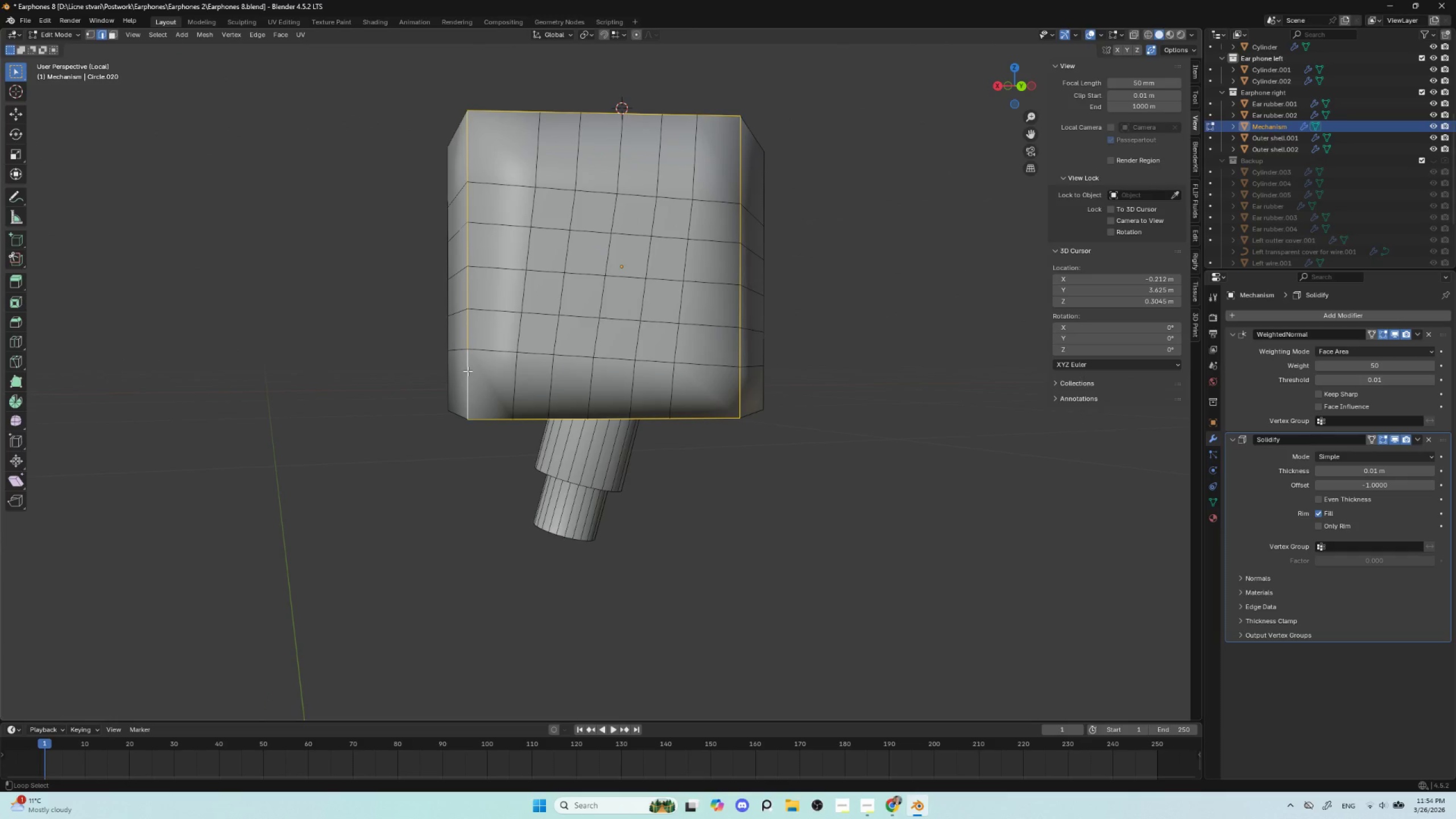 
key(Alt+Shift+AltLeft)
 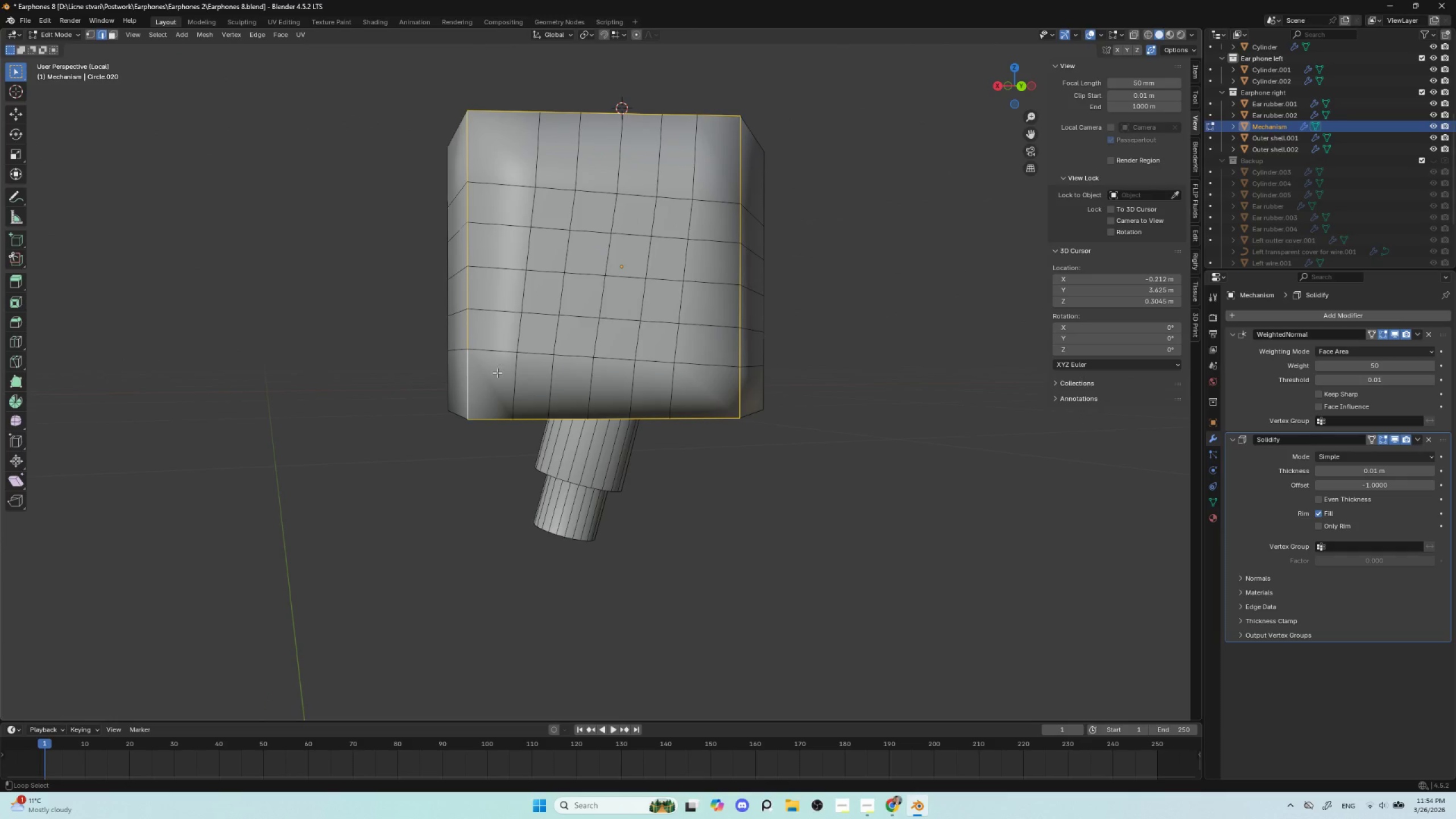 
key(Alt+Shift+AltLeft)
 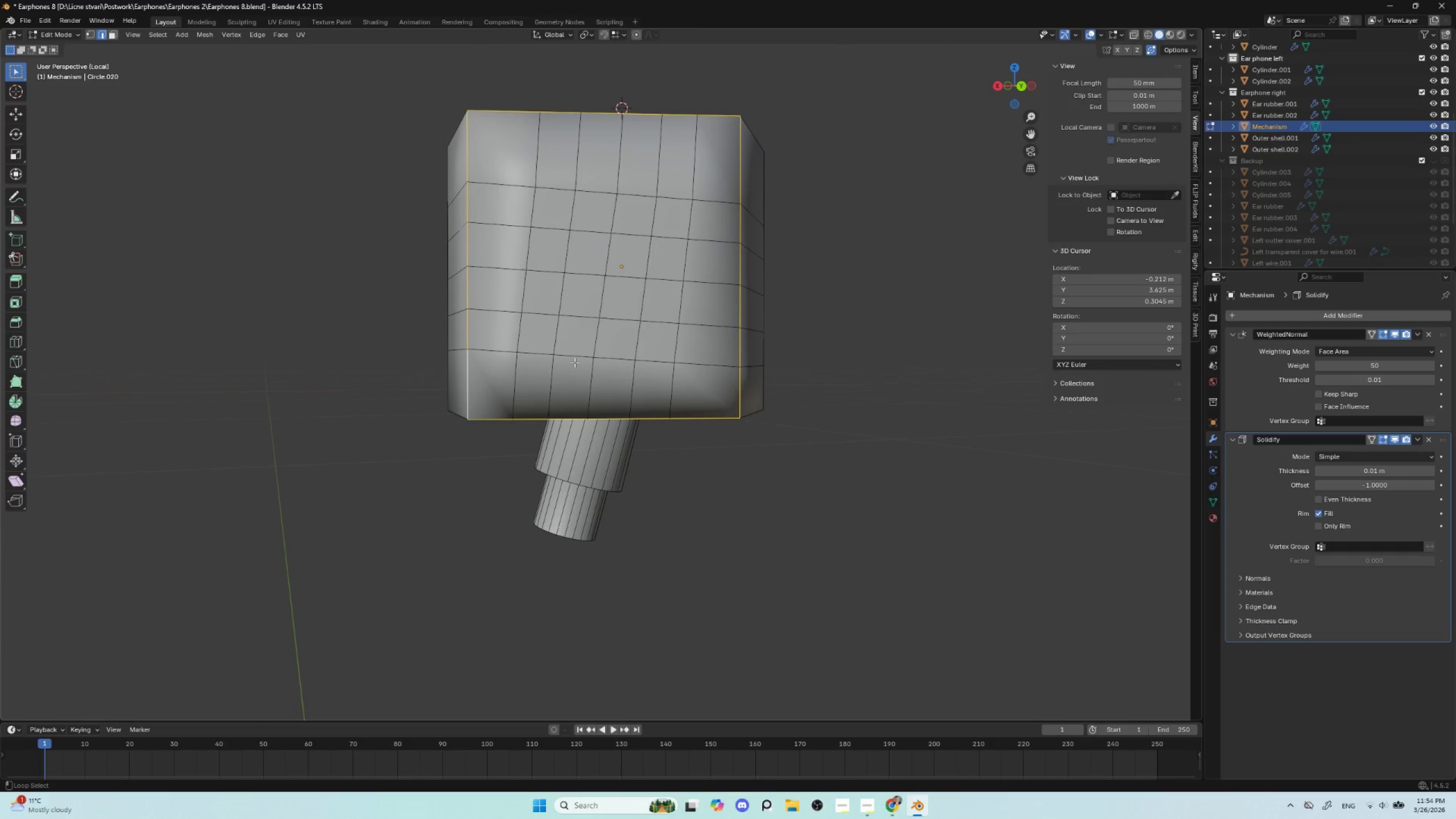 
key(Alt+Shift+AltLeft)
 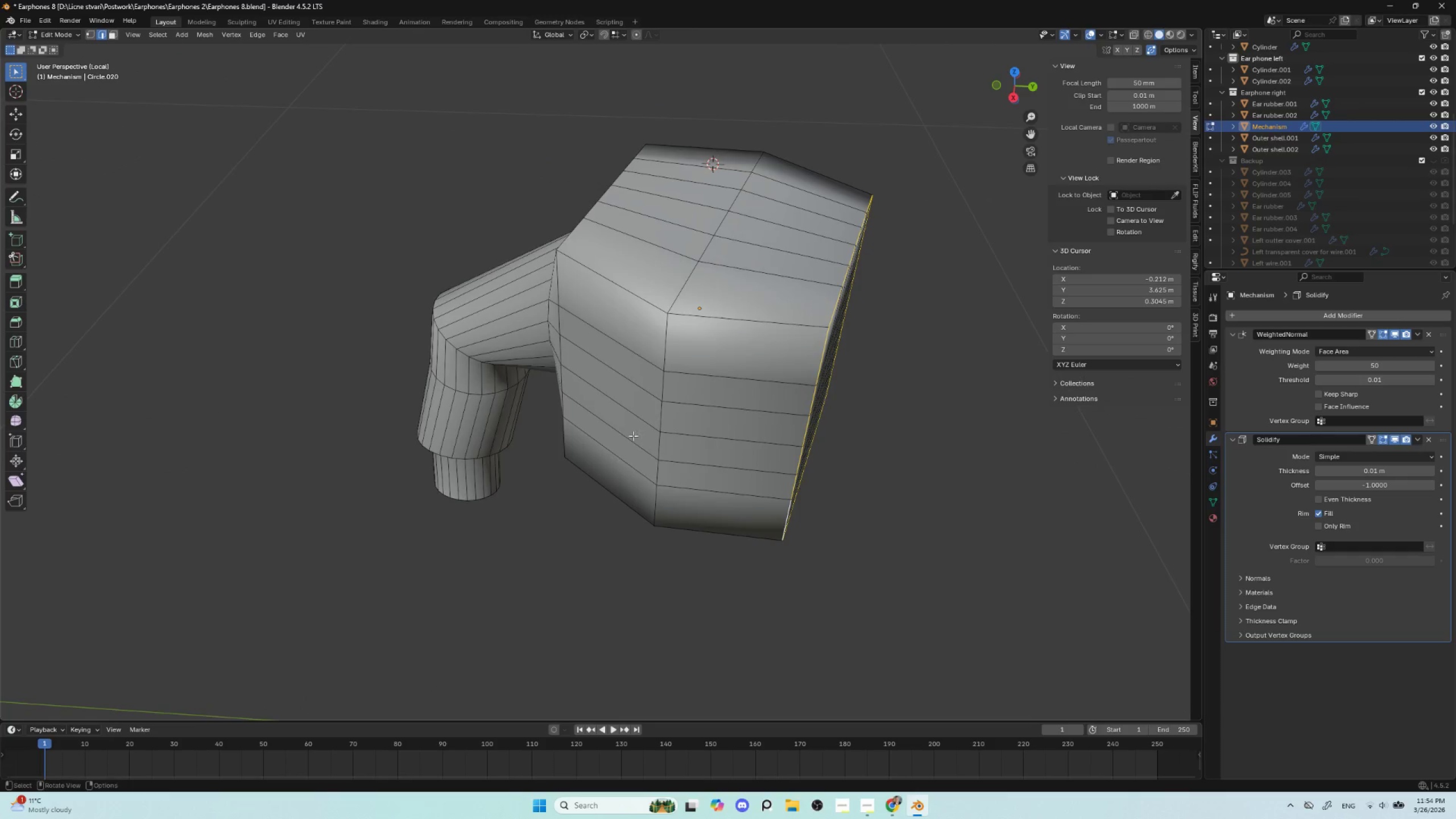 
hold_key(key=ShiftLeft, duration=0.81)
hold_key(key=AltLeft, duration=0.78)
left_click([668, 348])
 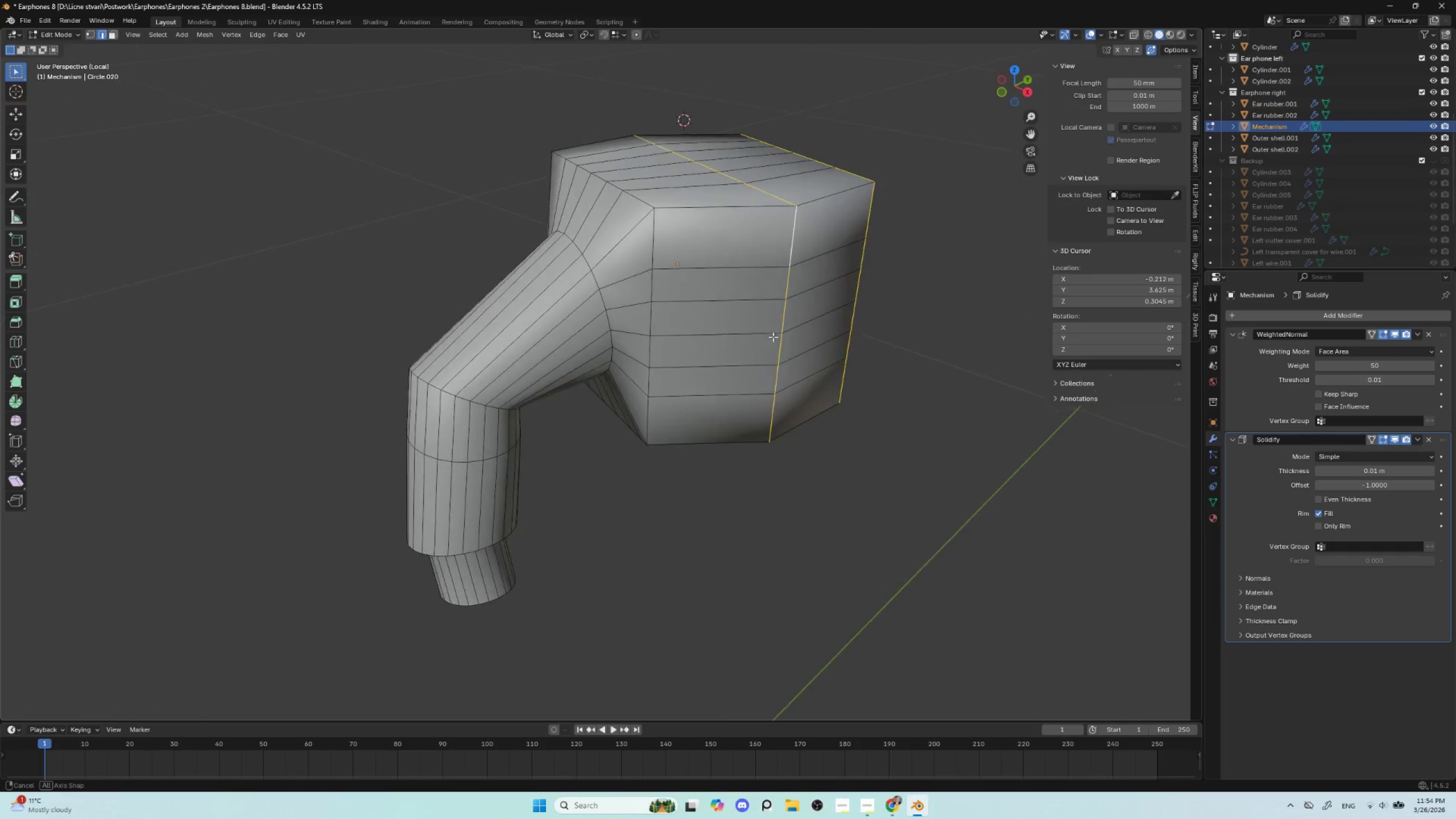 
hold_key(key=AltLeft, duration=0.88)
hold_key(key=ShiftLeft, duration=0.88)
left_click([652, 243])
 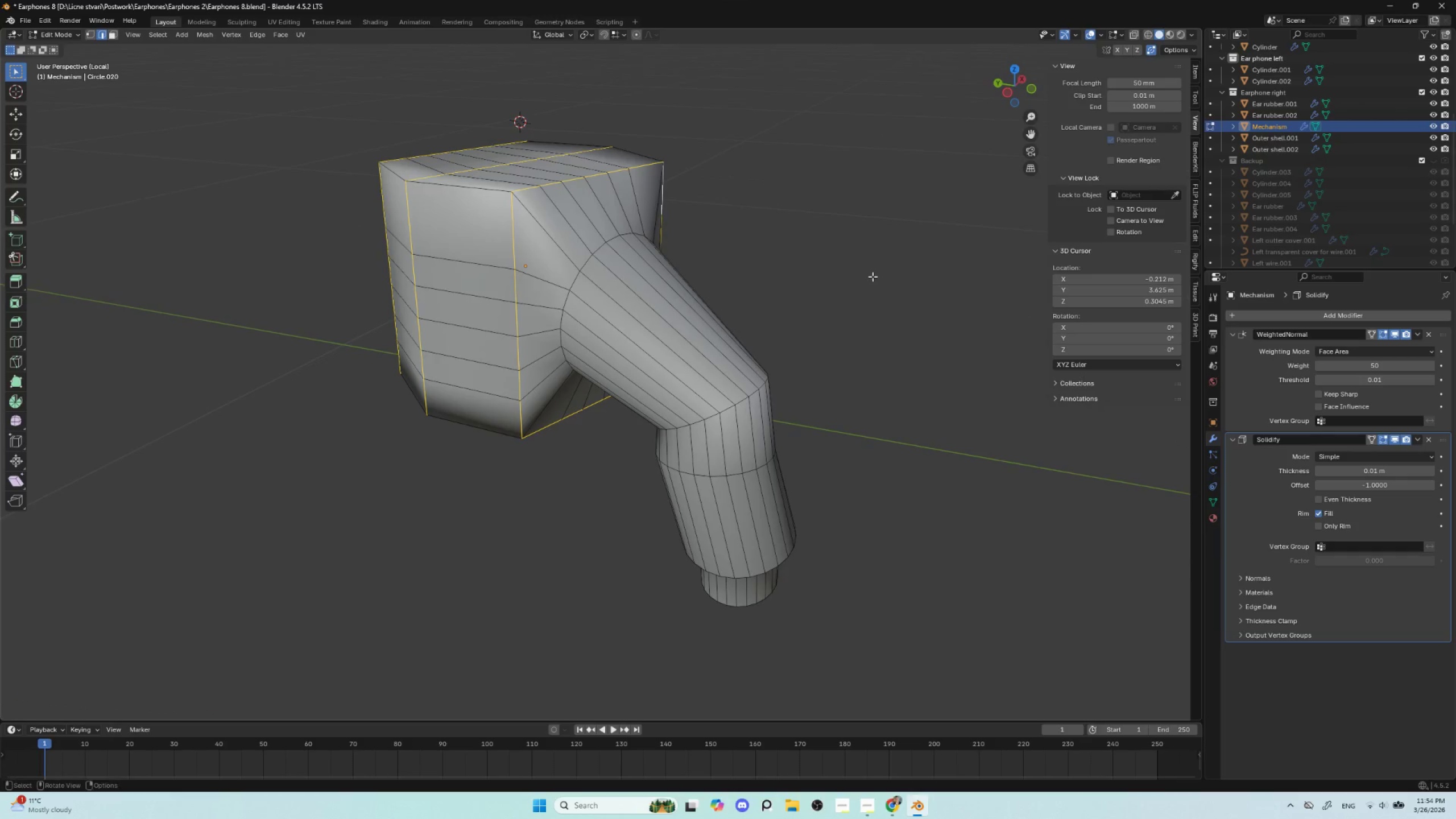 
key(Control+B)
 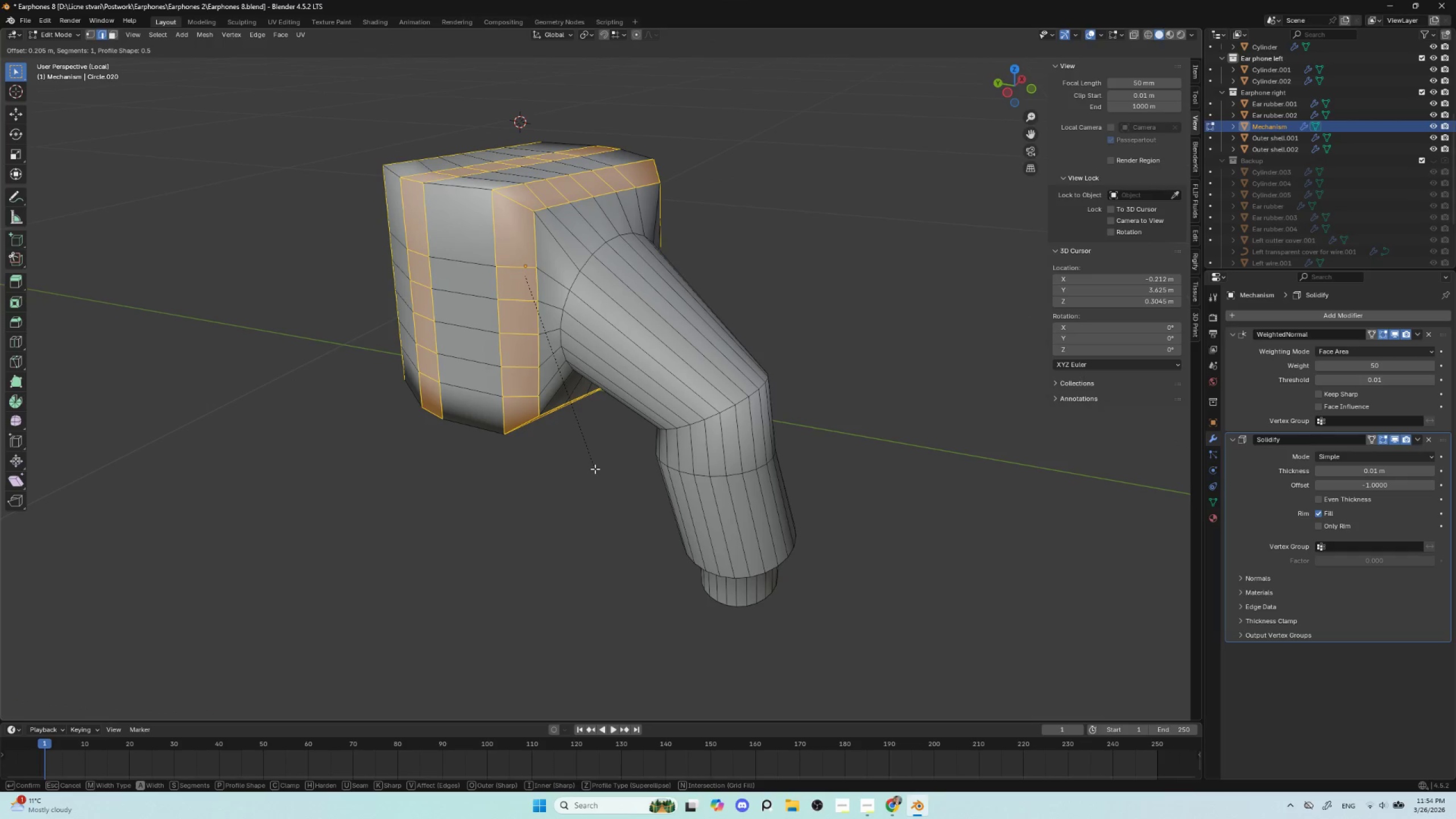 
scroll: coordinate [595, 469], scroll_direction: up, amount: 2.0
 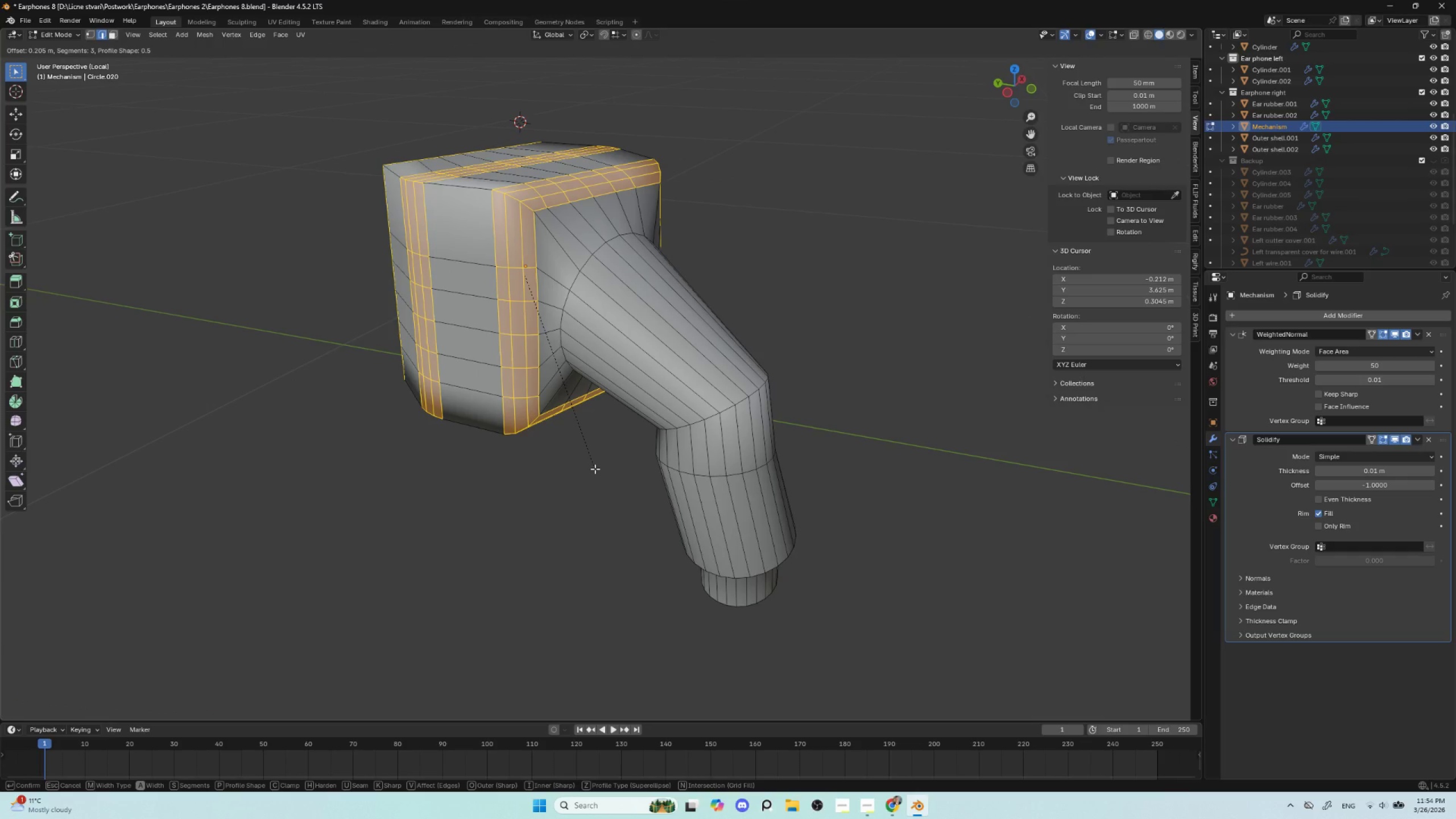 
left_click([595, 469])
 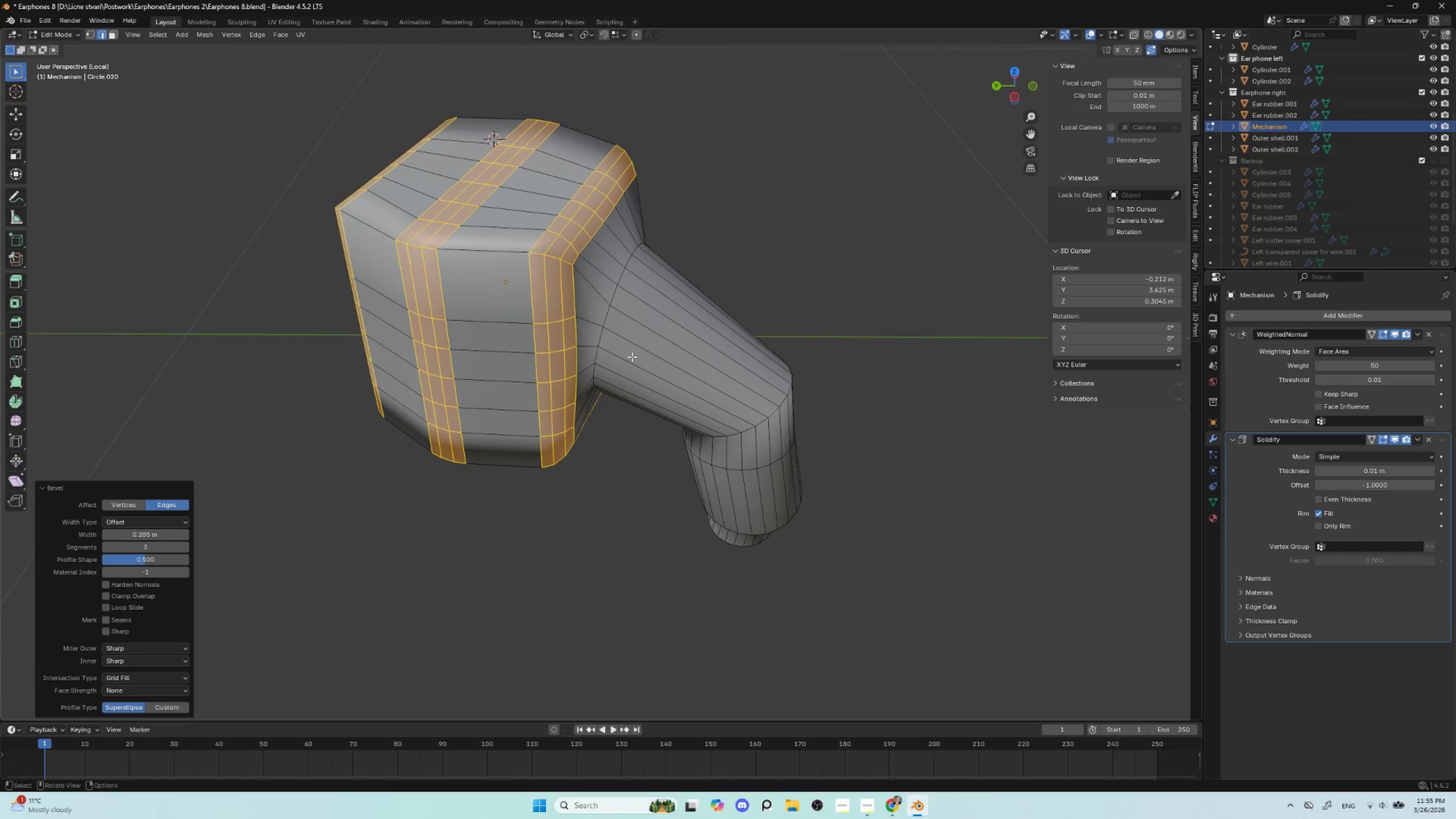 
key(Control+R)
 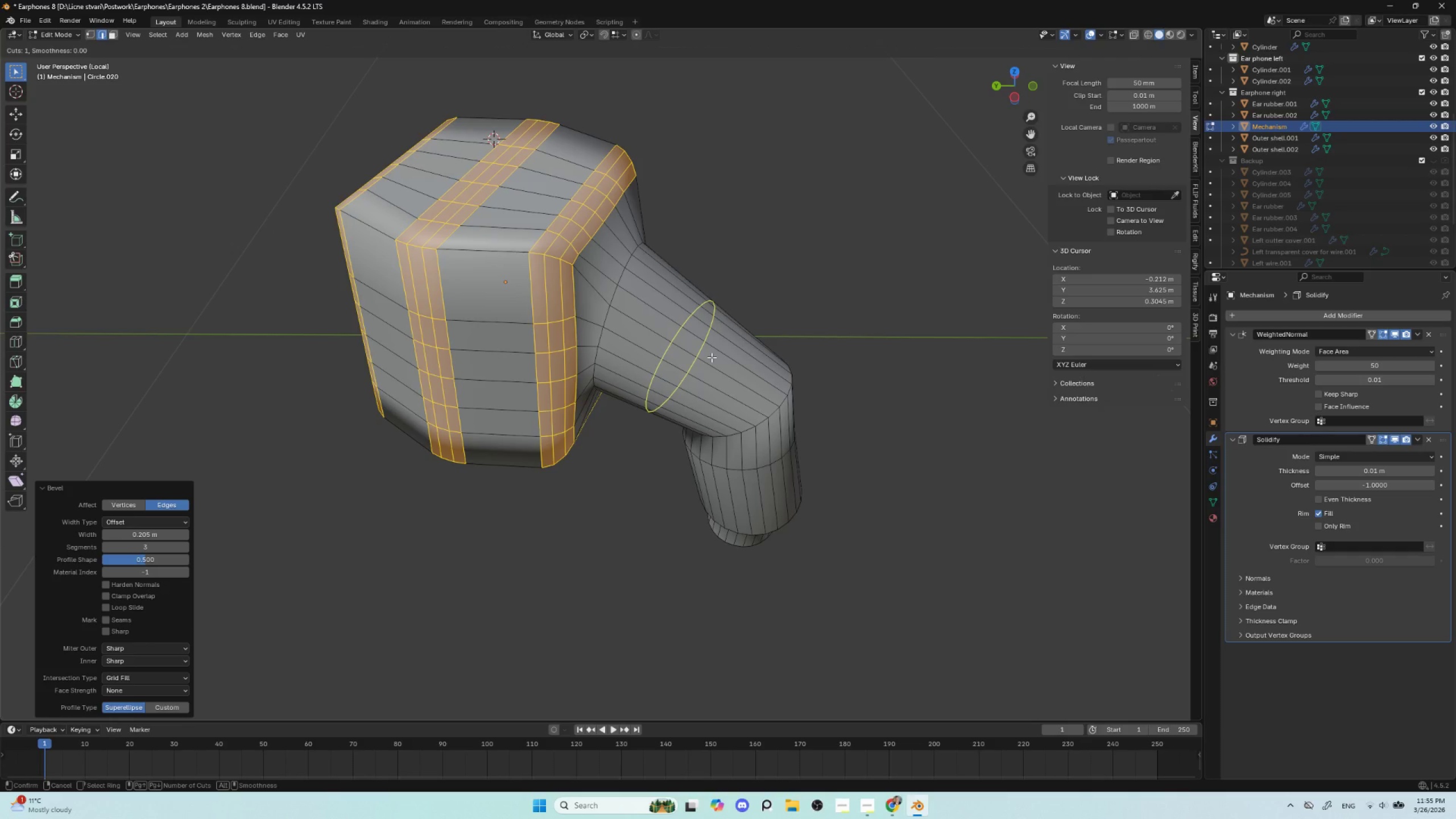 
scroll: coordinate [712, 357], scroll_direction: up, amount: 2.0
 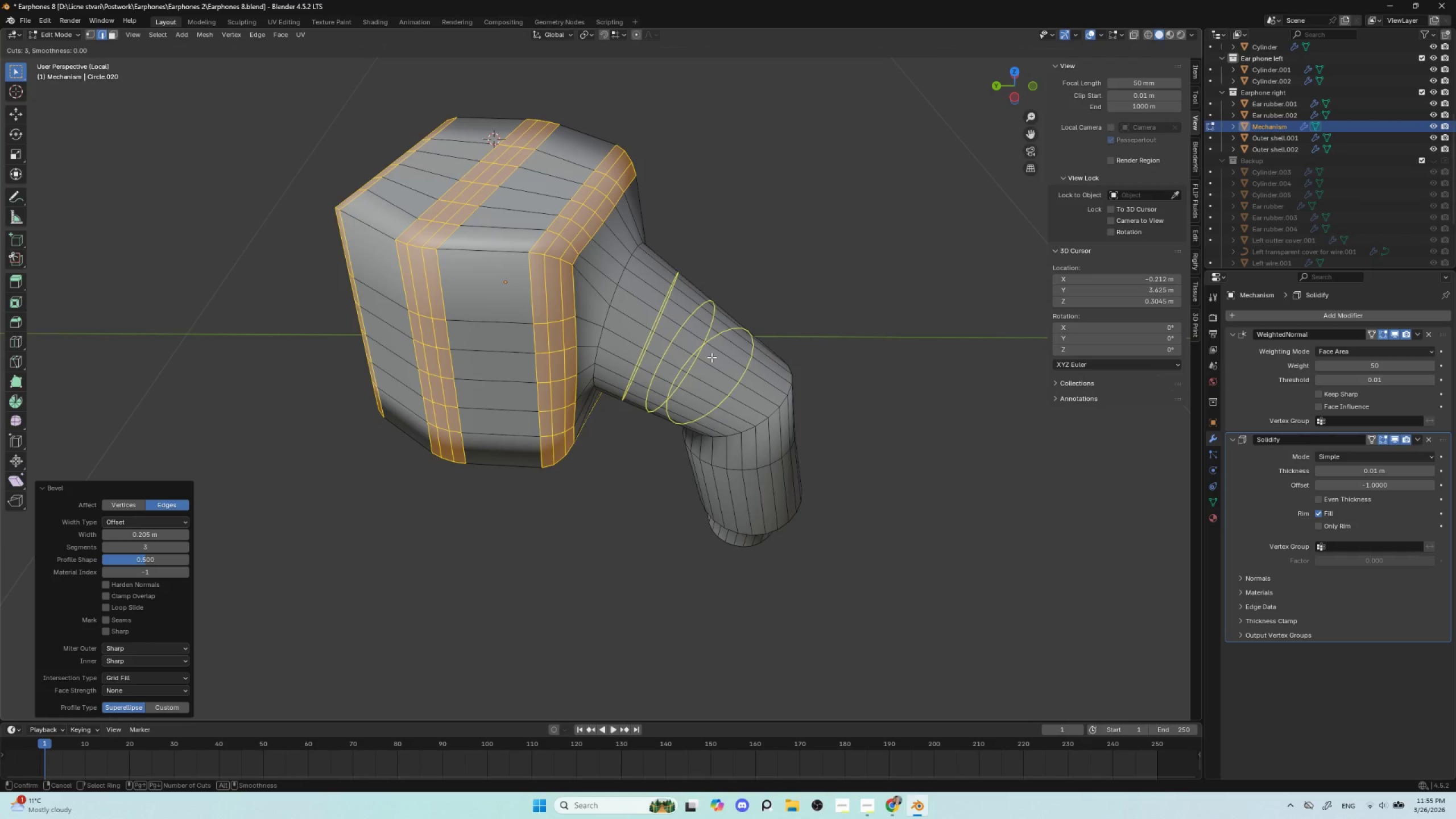 
scroll: coordinate [712, 357], scroll_direction: down, amount: 1.0
 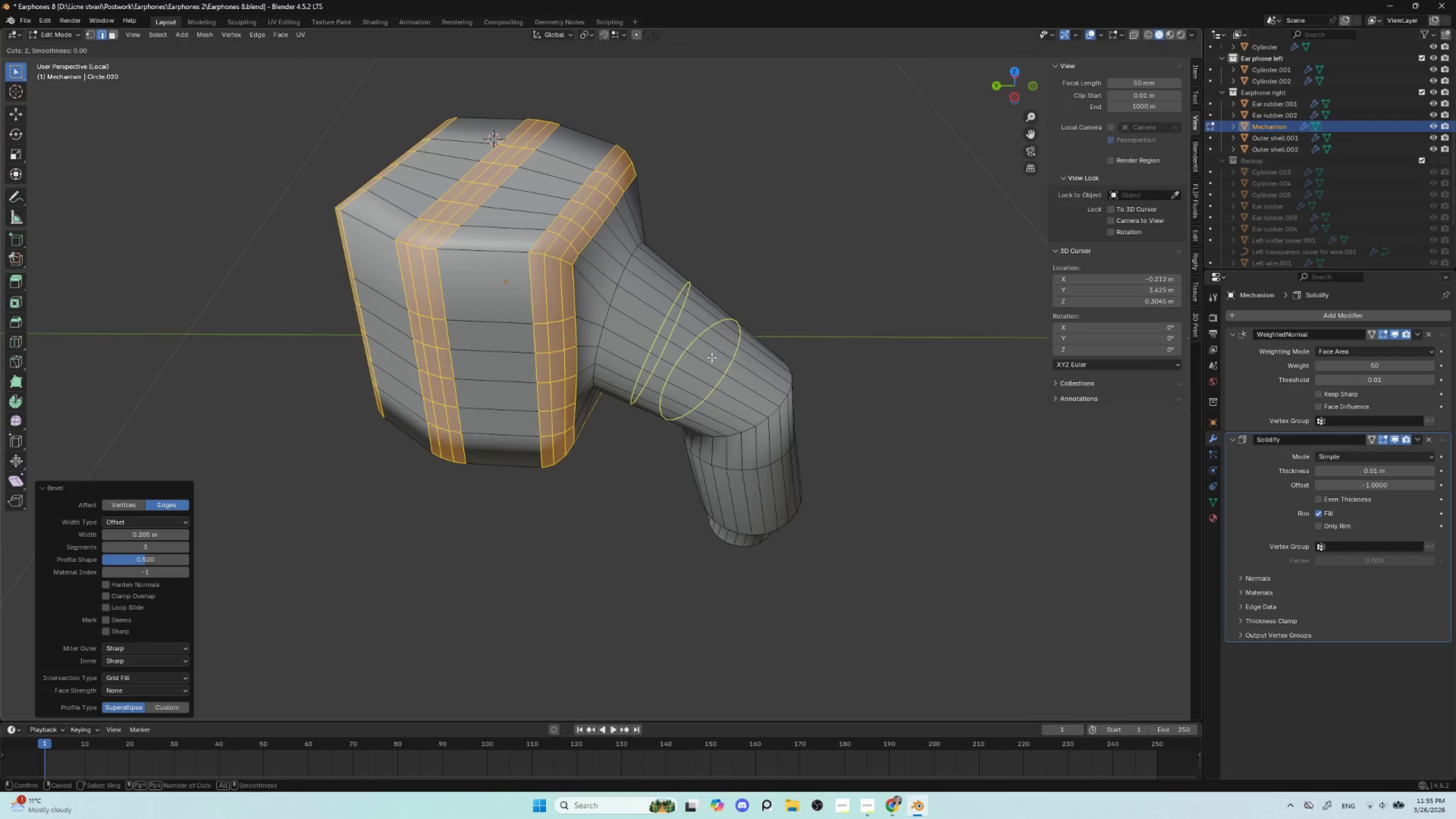 
left_click([712, 357])
 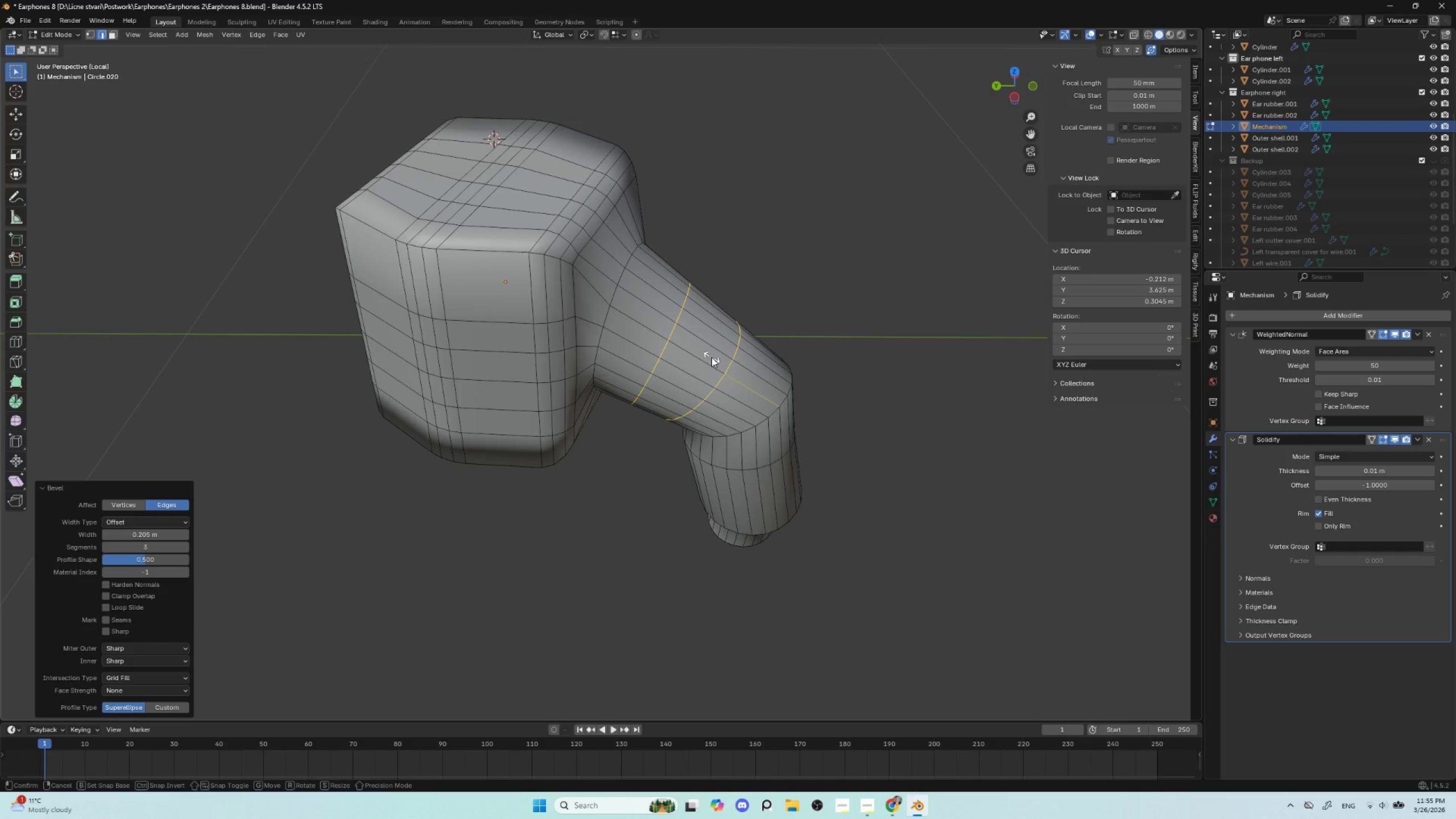 
key(Escape)
 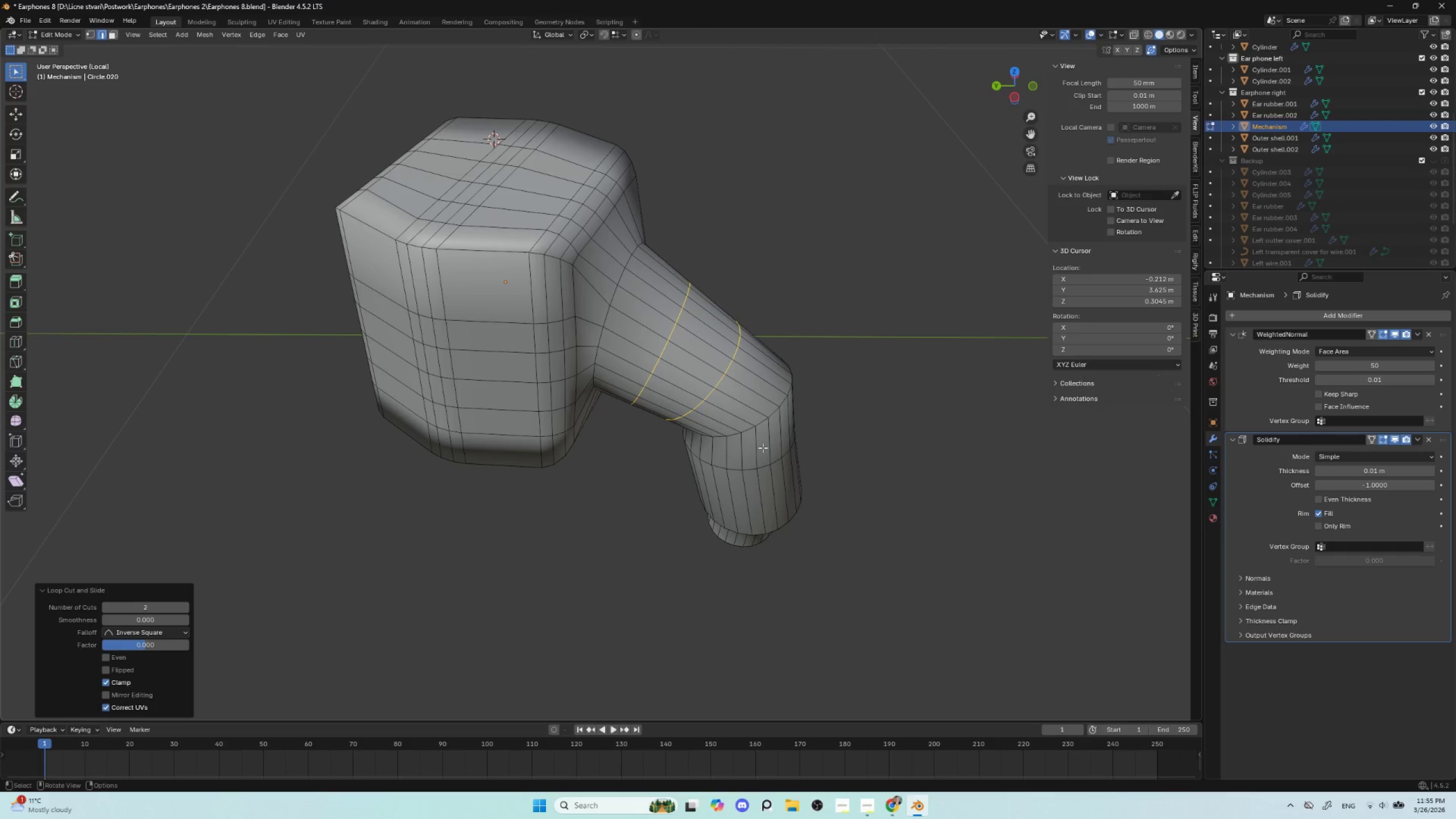 
key(Control+B)
 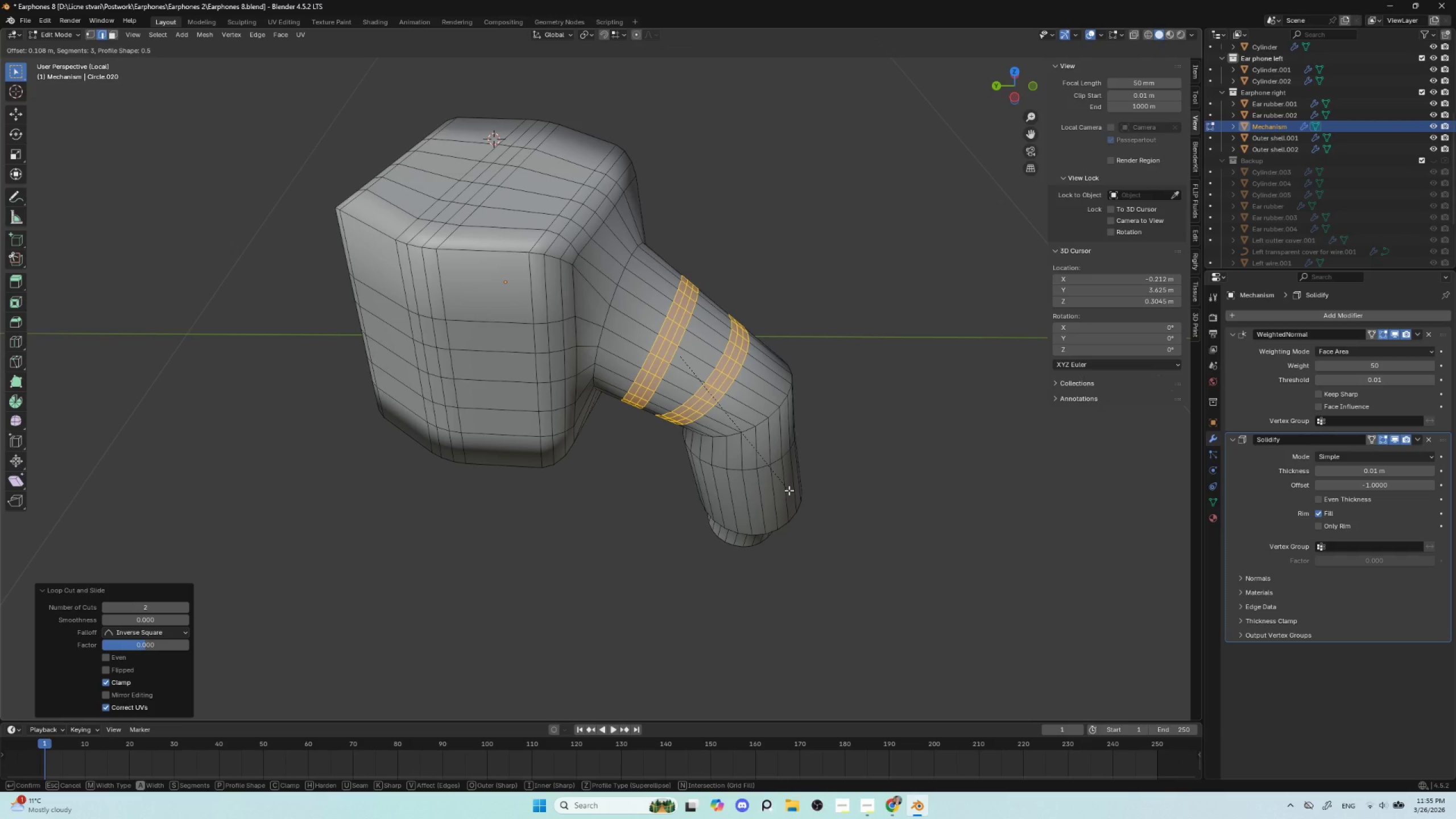 
scroll: coordinate [789, 490], scroll_direction: down, amount: 2.0
 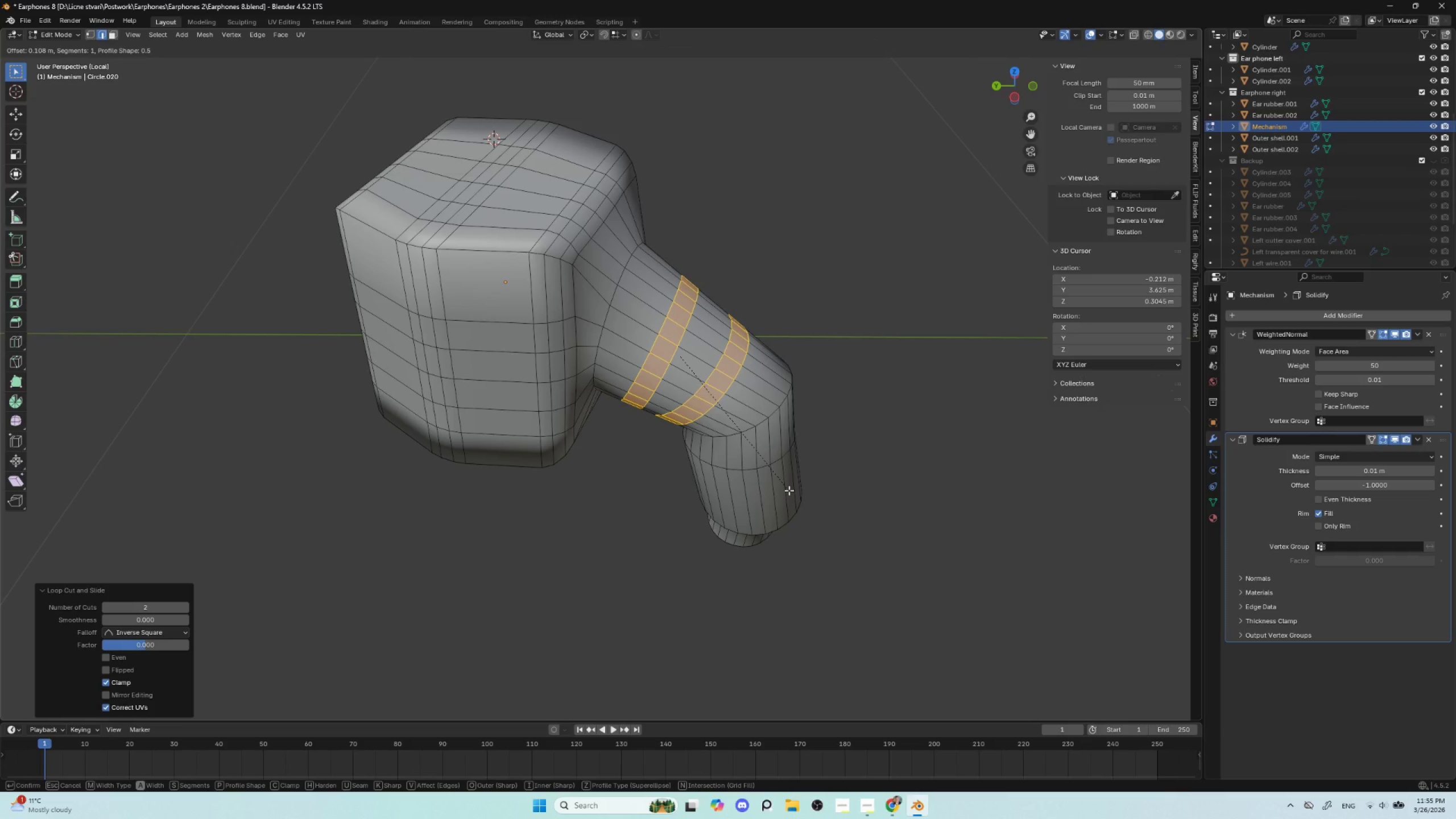 
left_click([789, 490])
 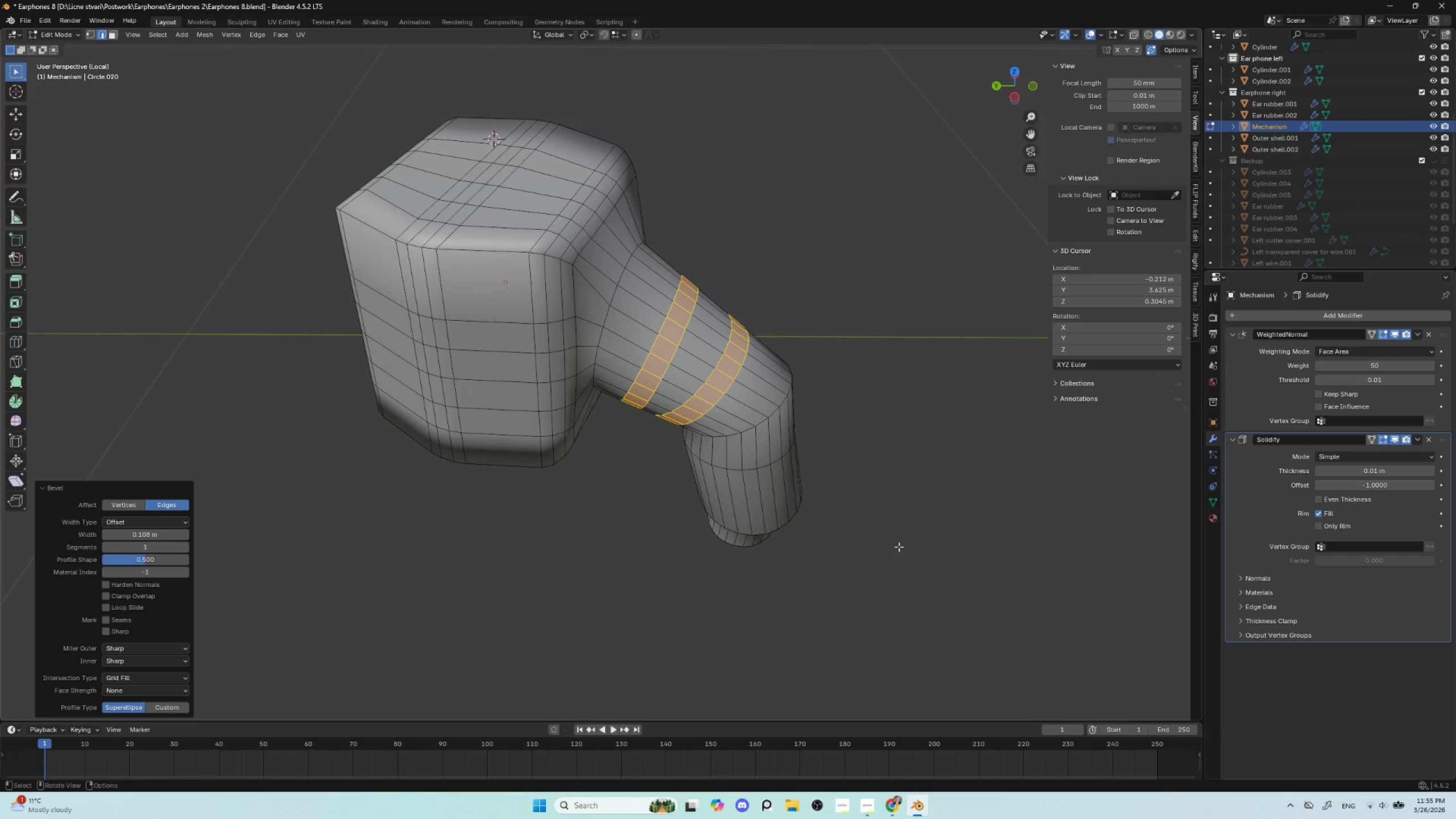 
key(E)
 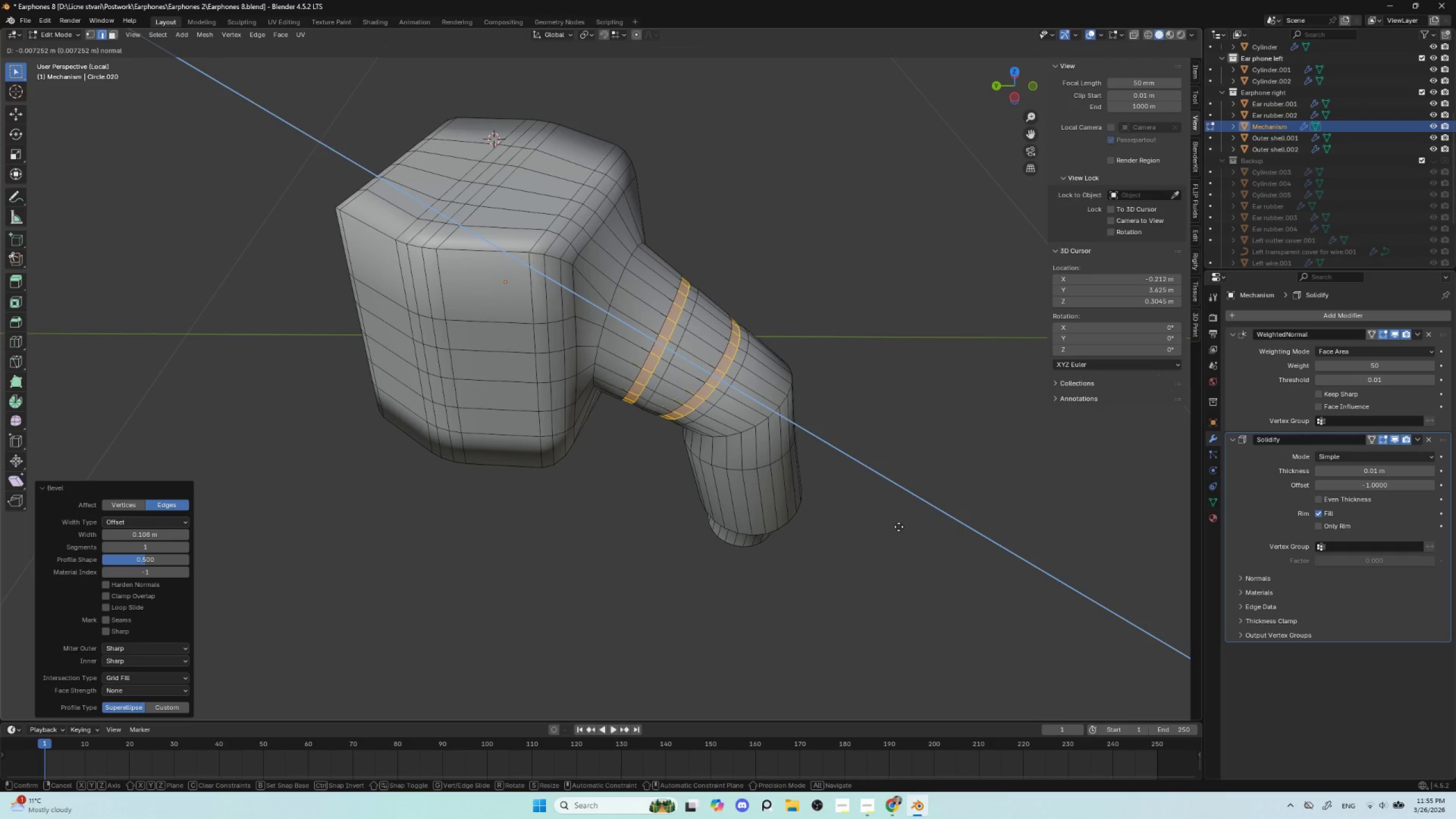 
key(Escape)
 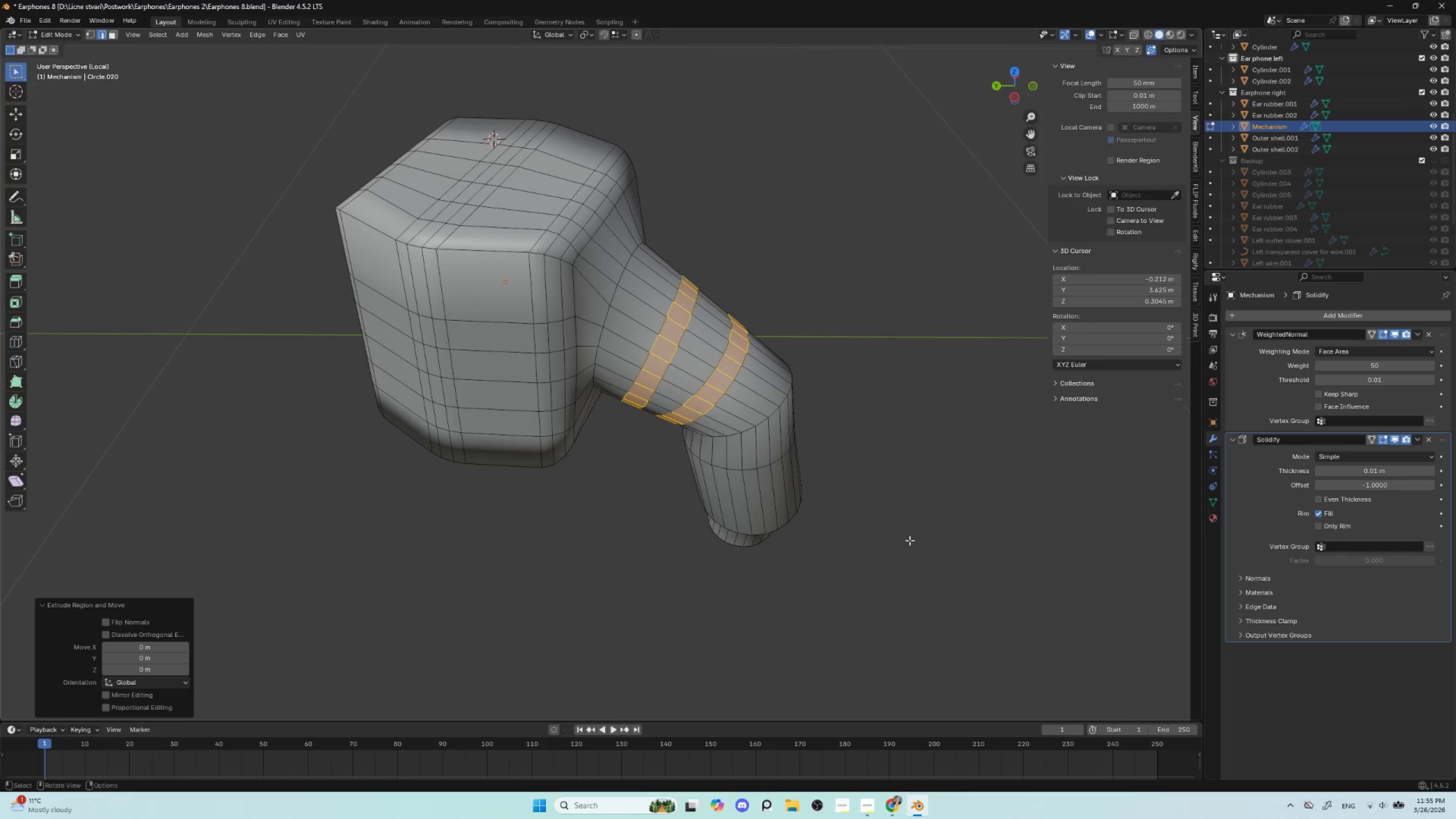 
key(Alt+S)
 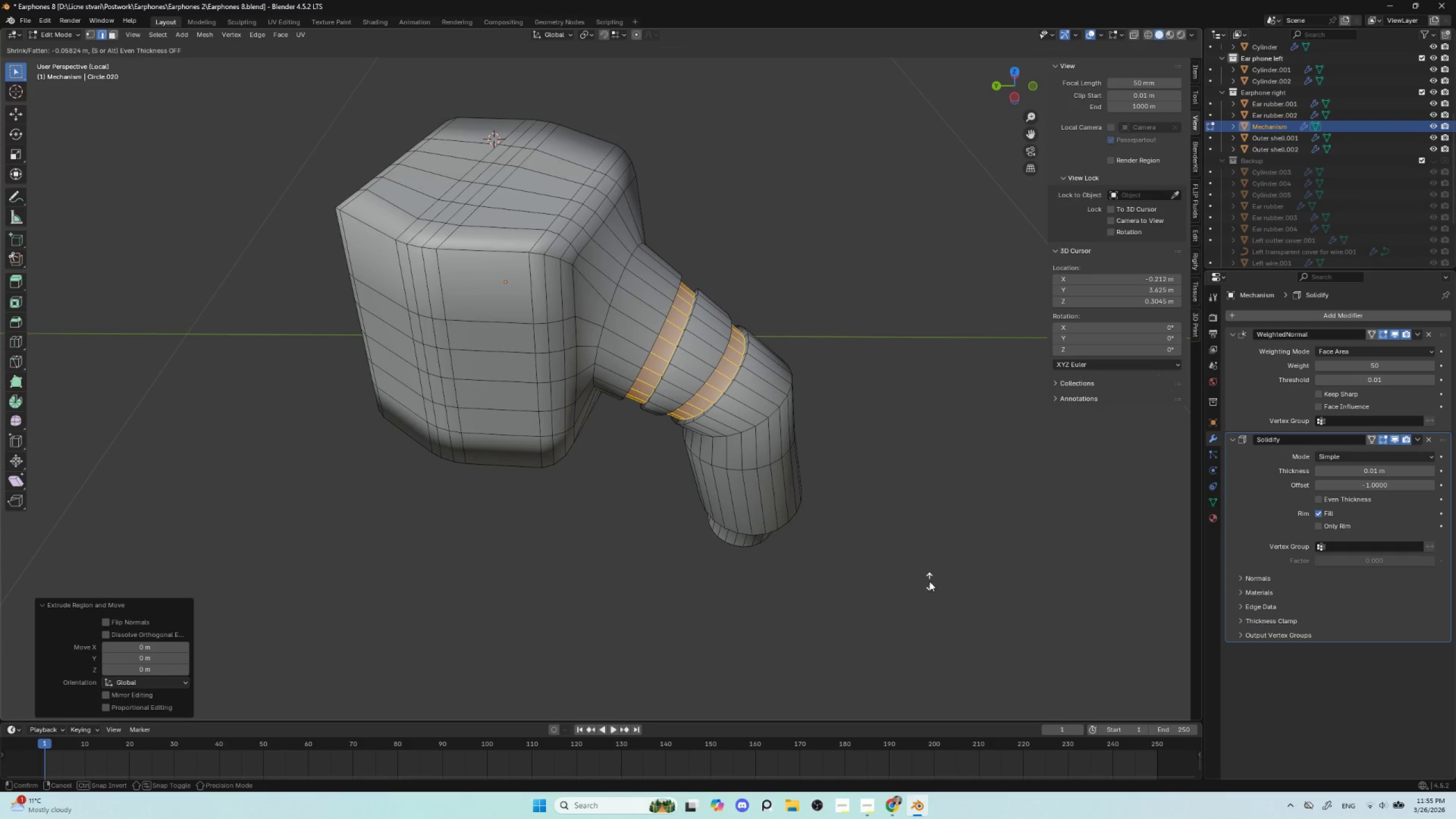 
left_click([932, 584])
 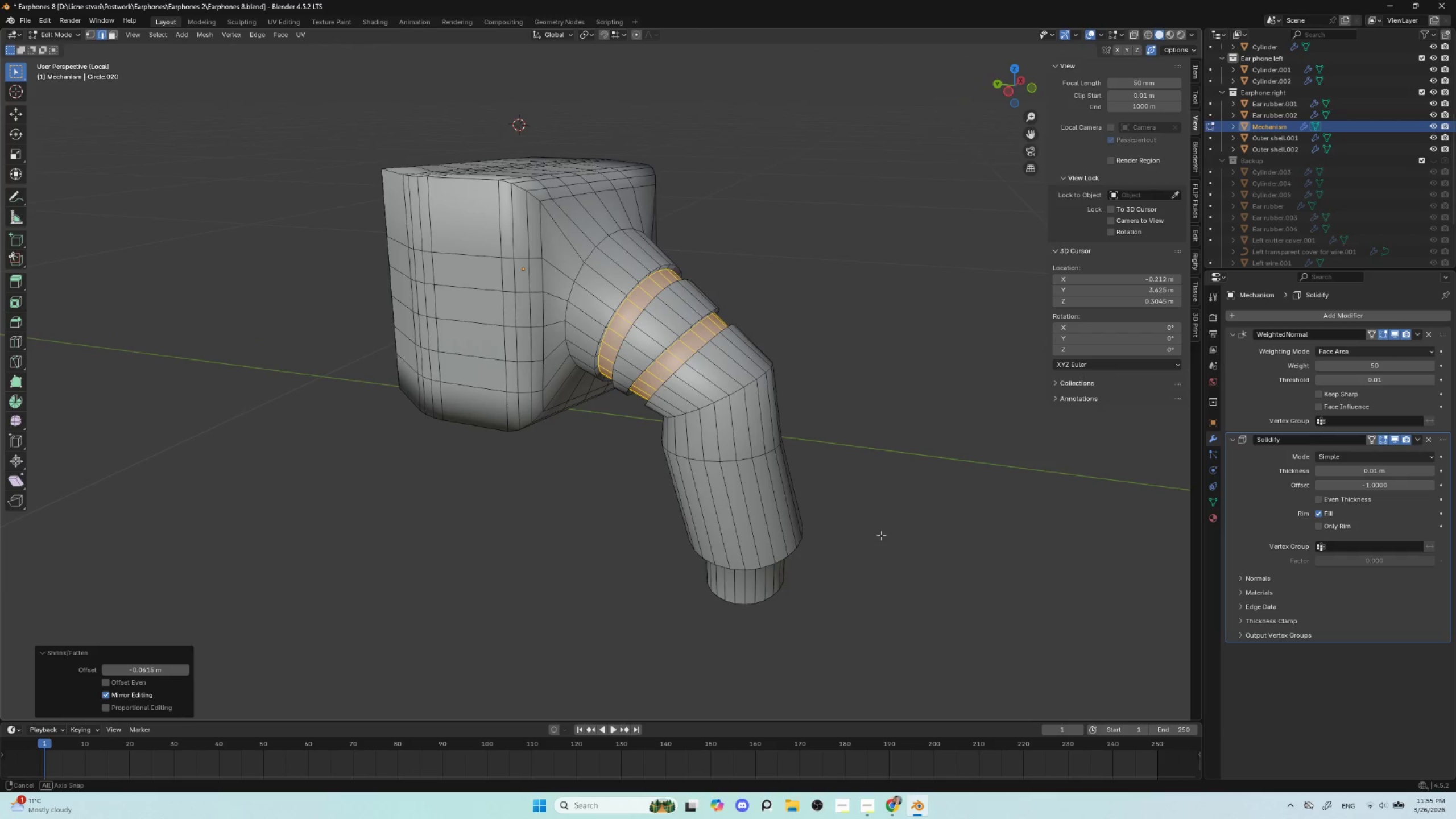 
scroll: coordinate [876, 542], scroll_direction: up, amount: 3.0
 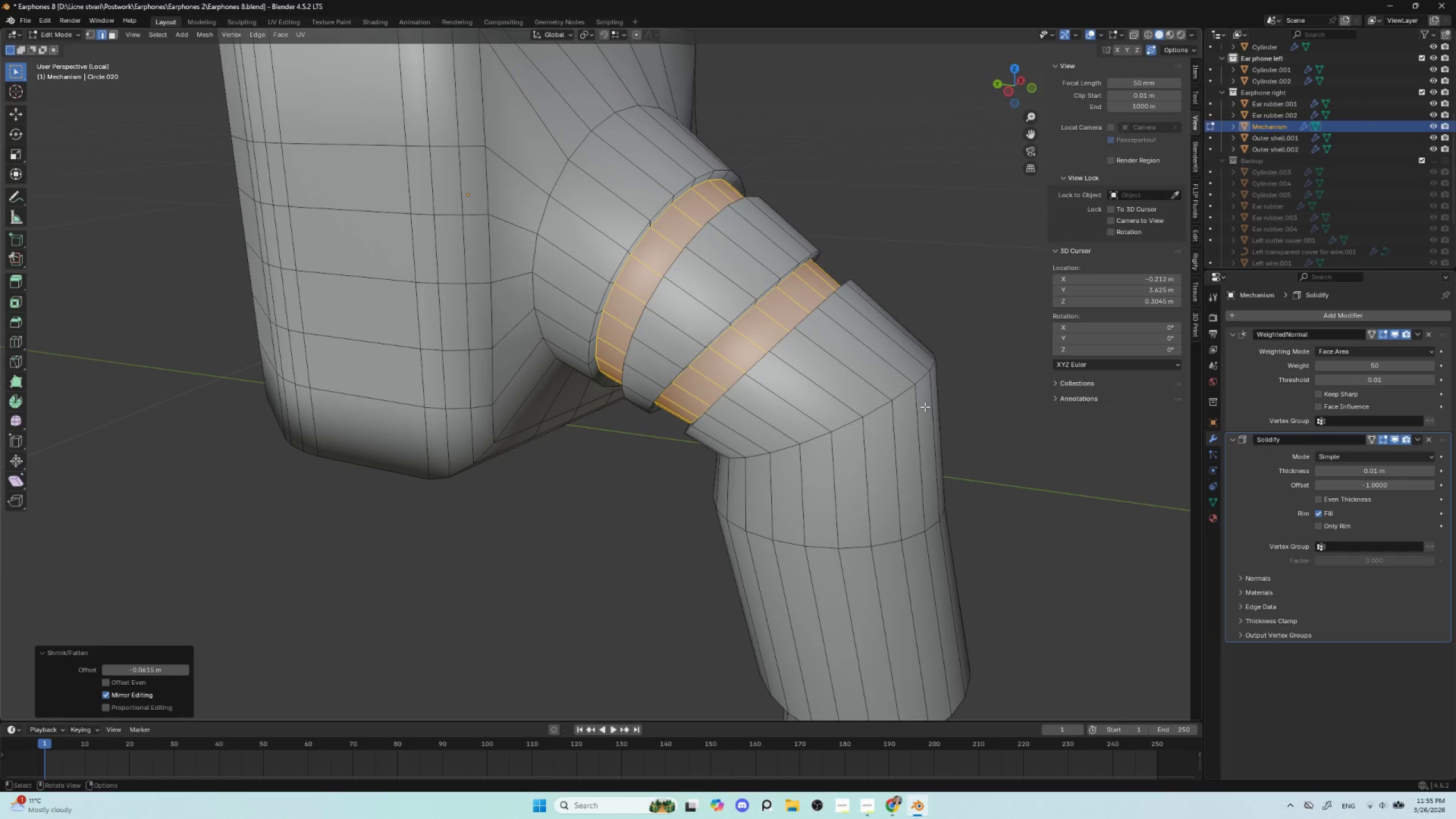 
key(I)
 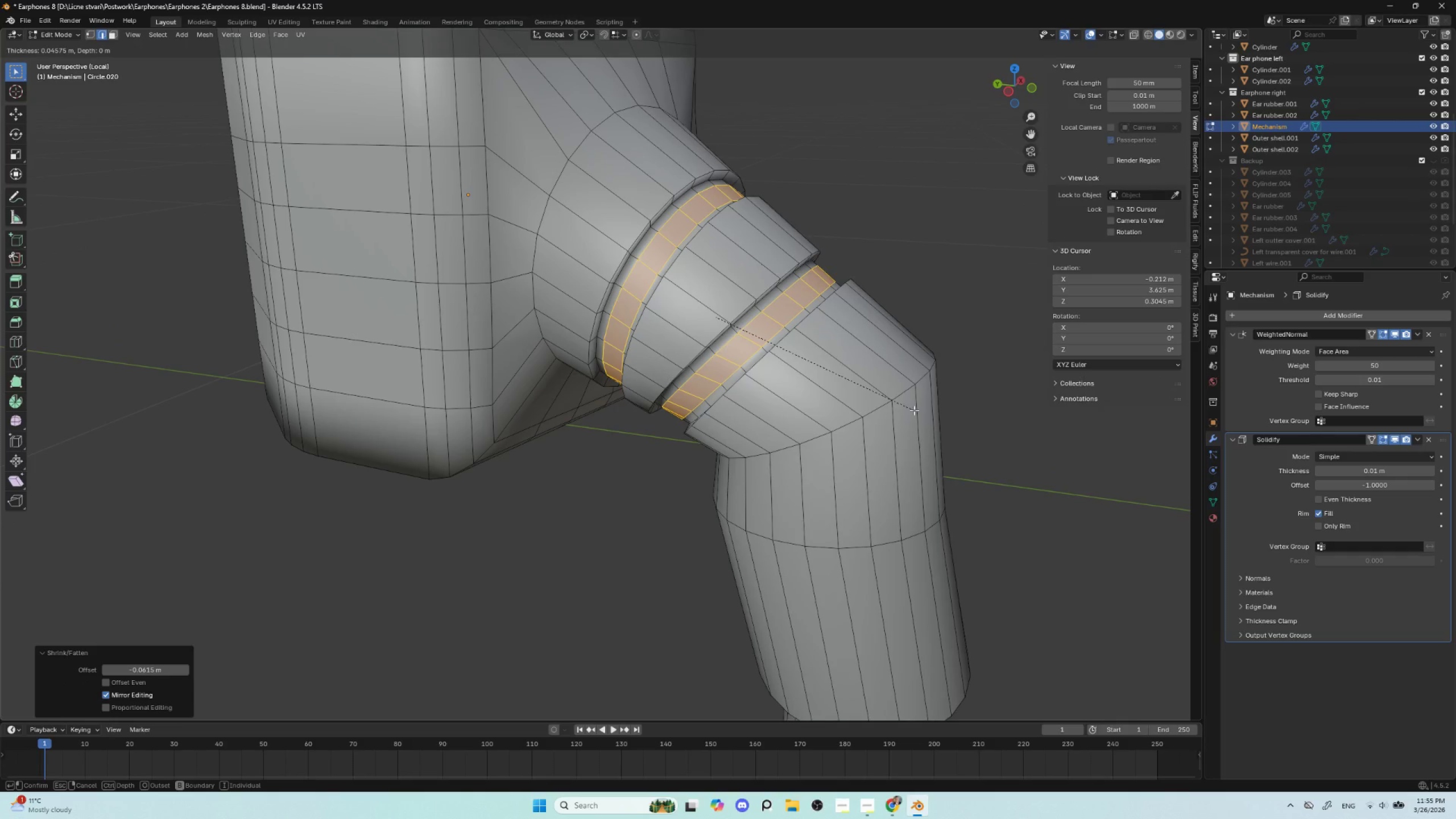 
key(O)
 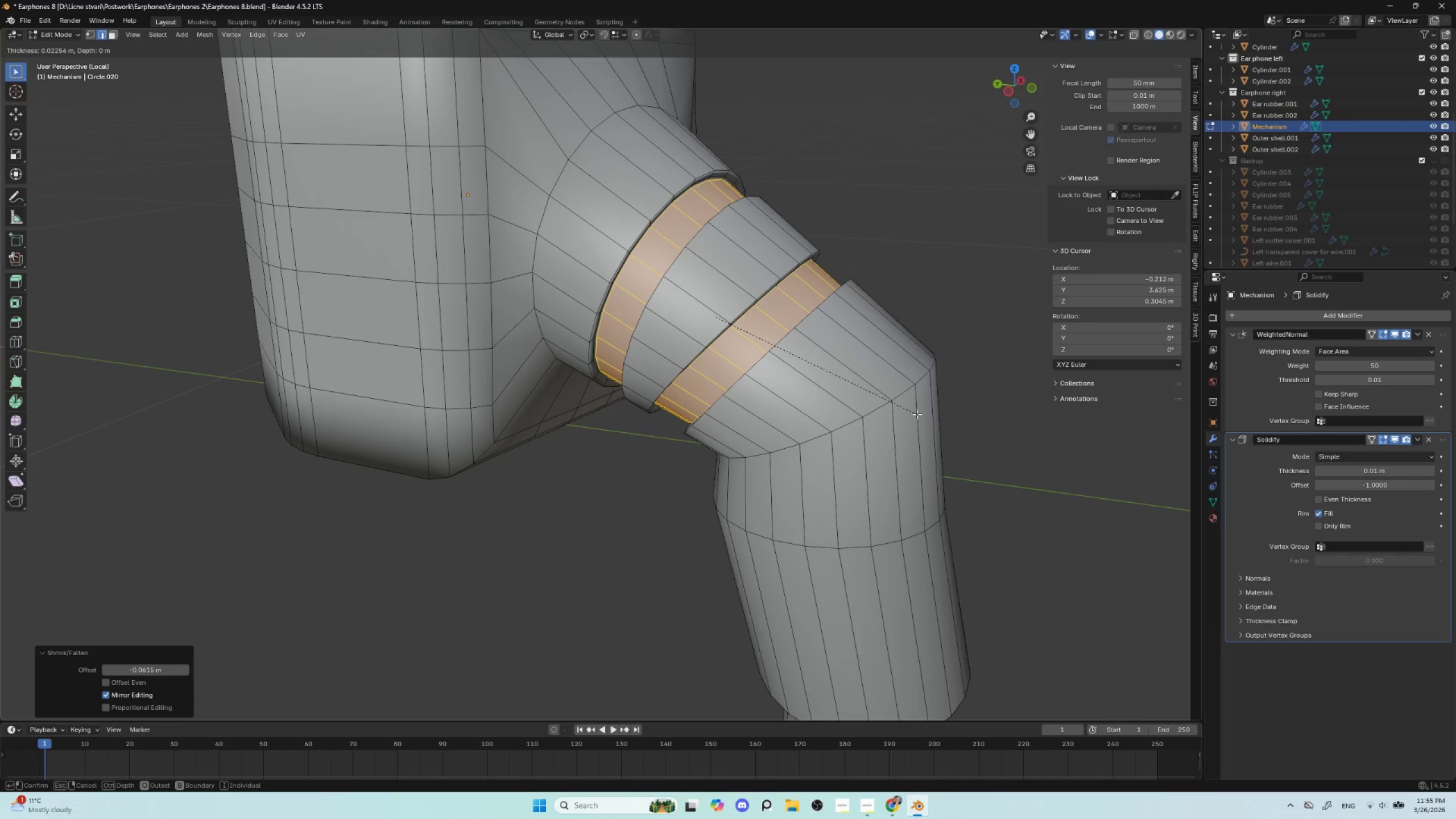 
left_click([917, 414])
 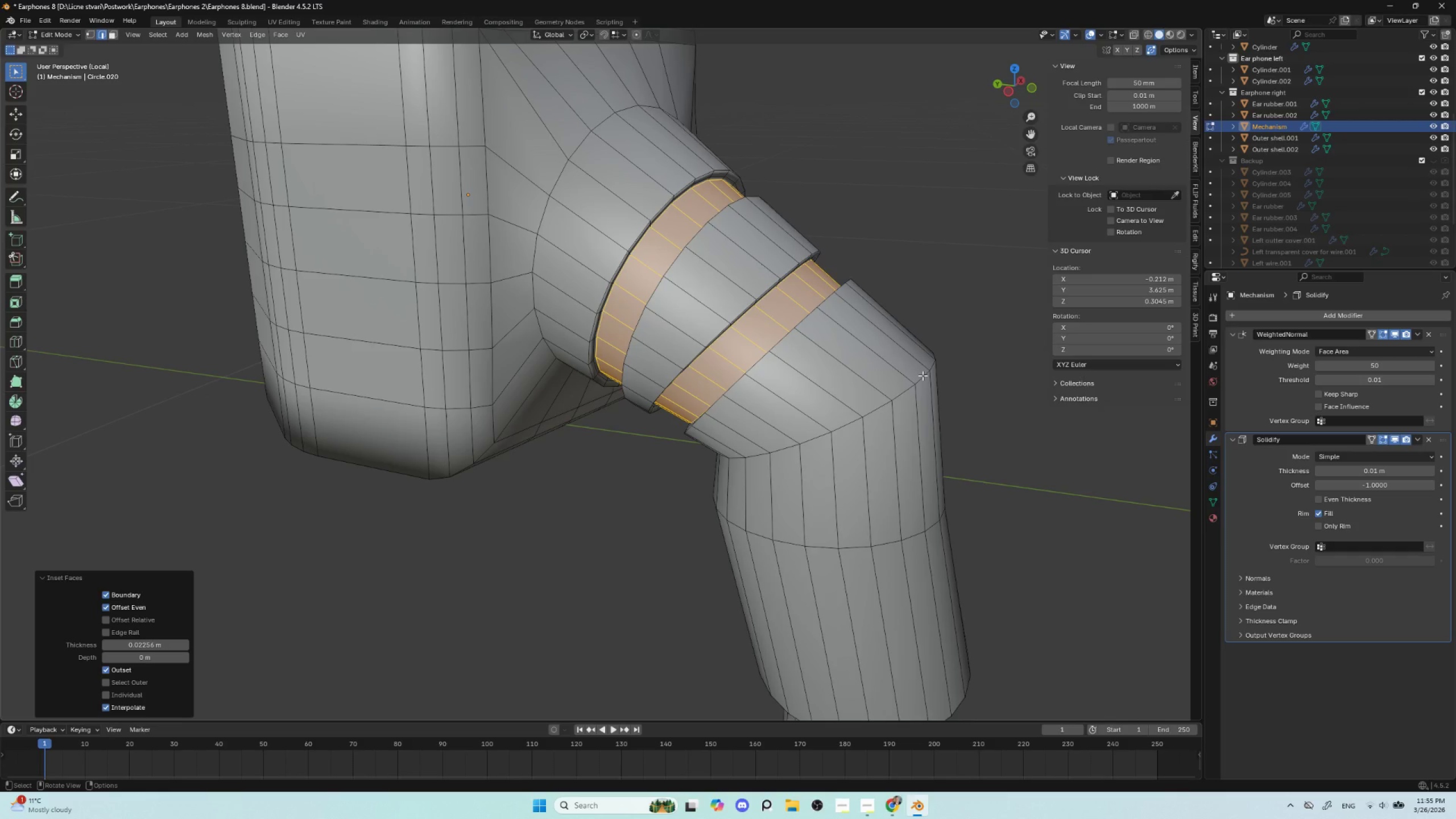 
type(io)
 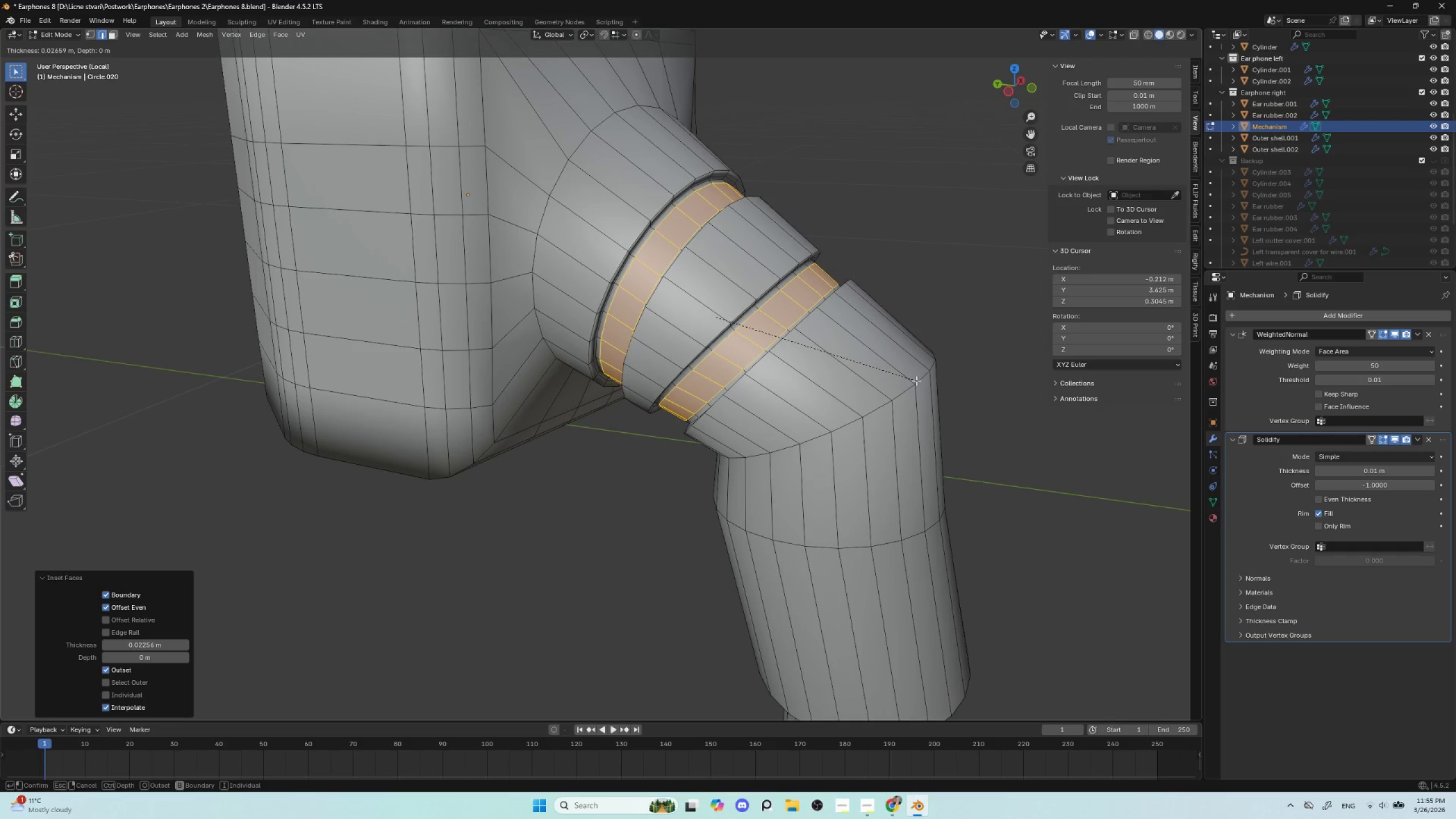 
left_click([916, 380])
 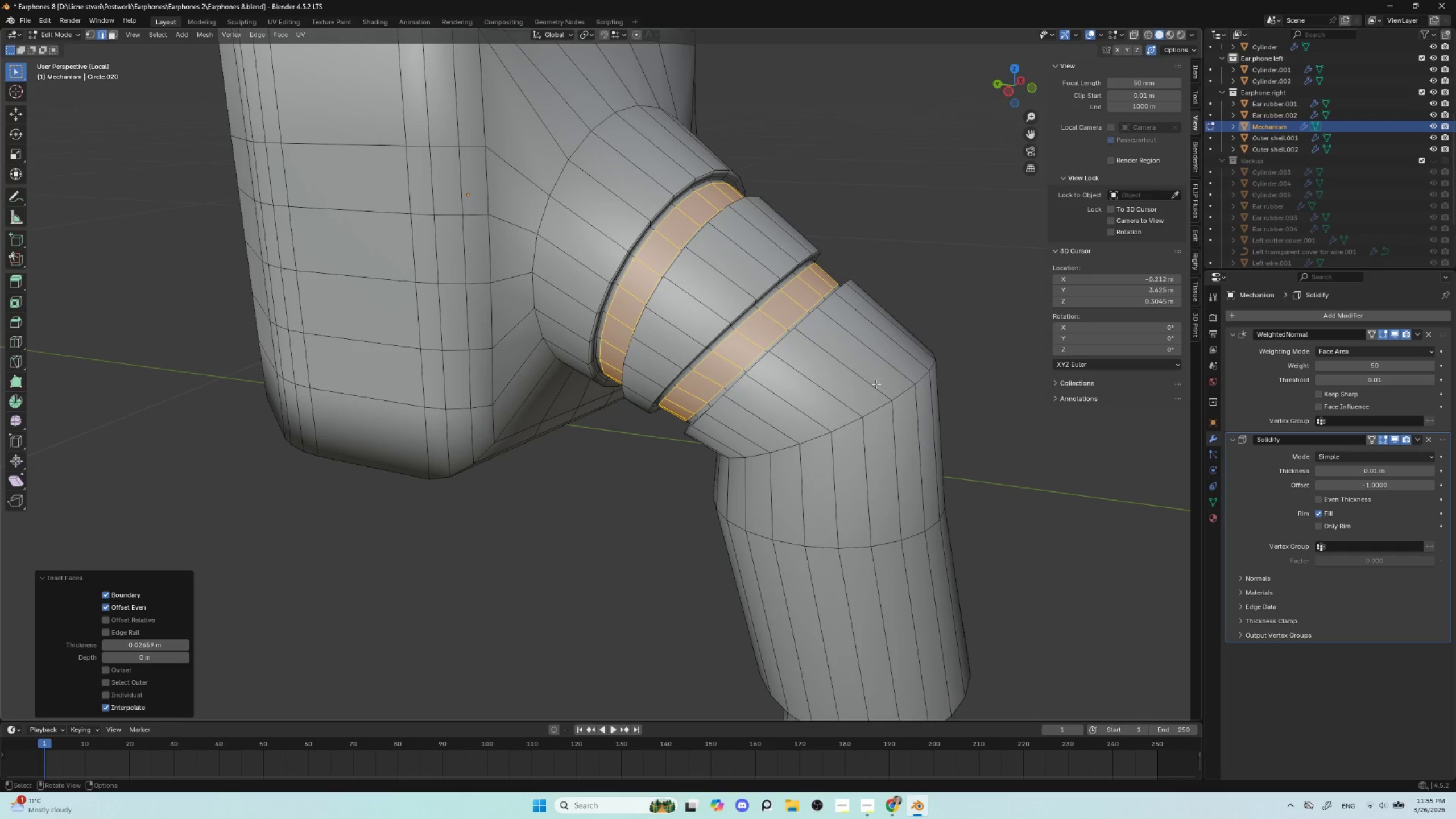 
key(Tab)
 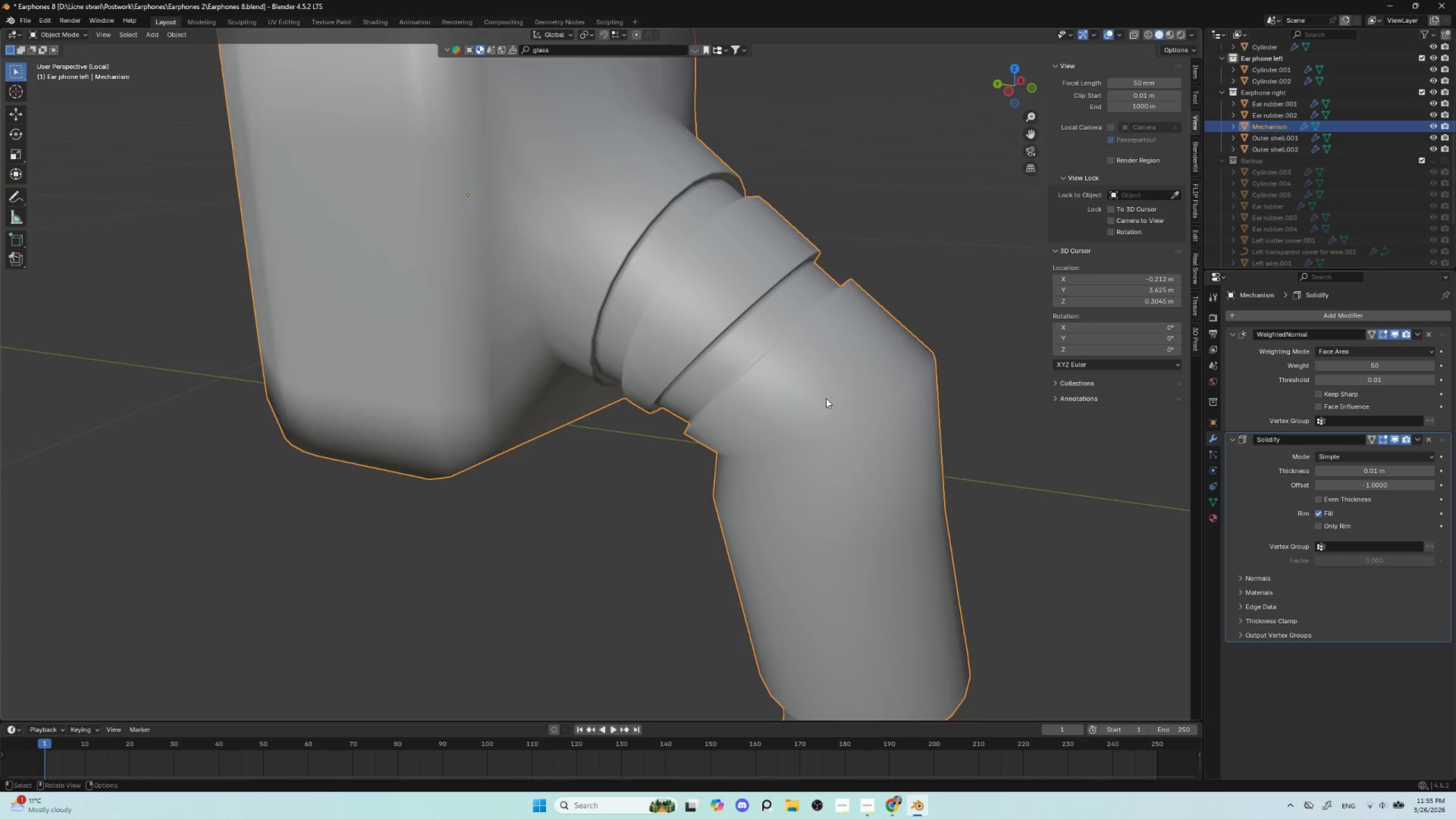 
scroll: coordinate [822, 409], scroll_direction: down, amount: 3.0
 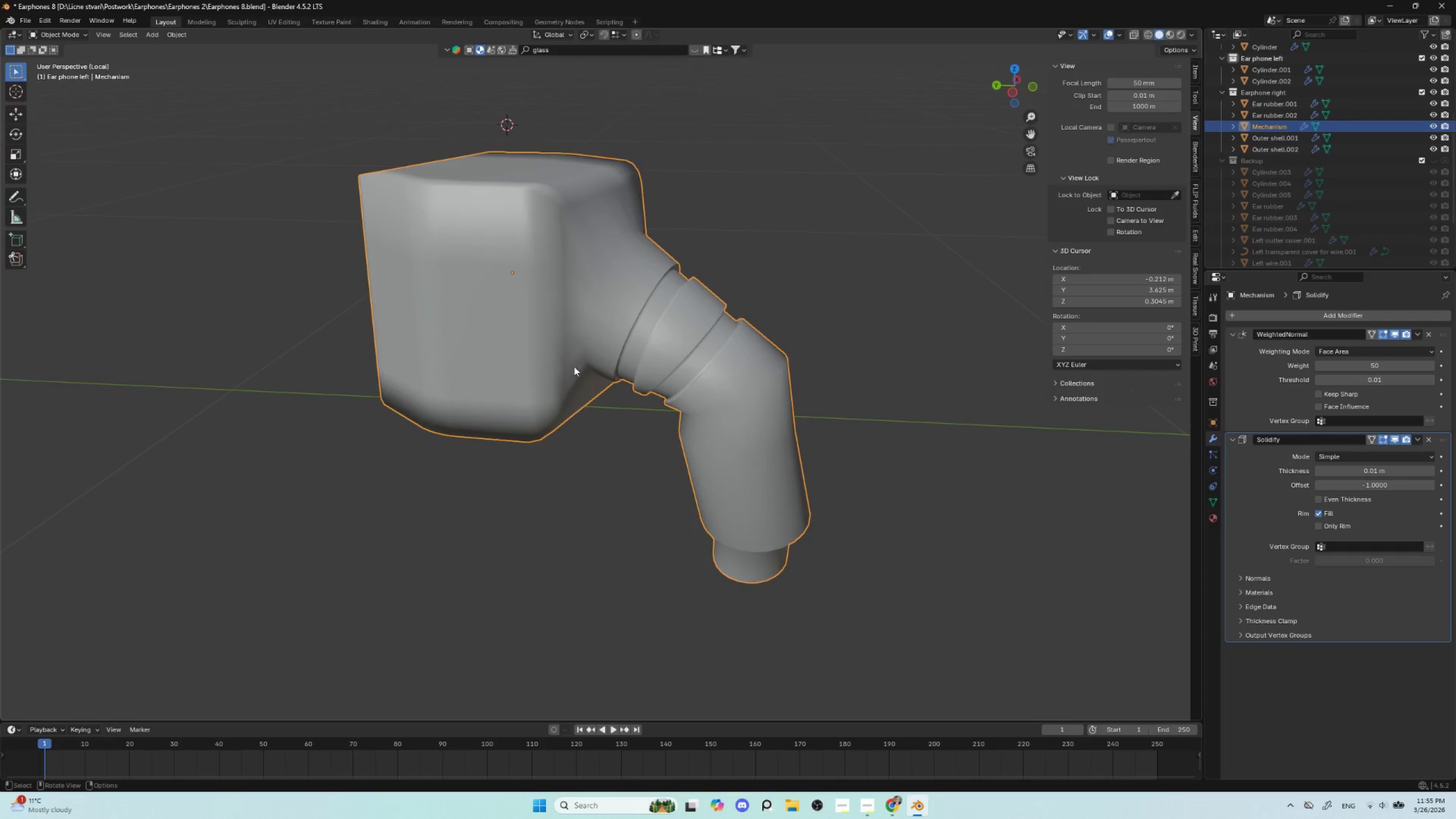 
key(Tab)
 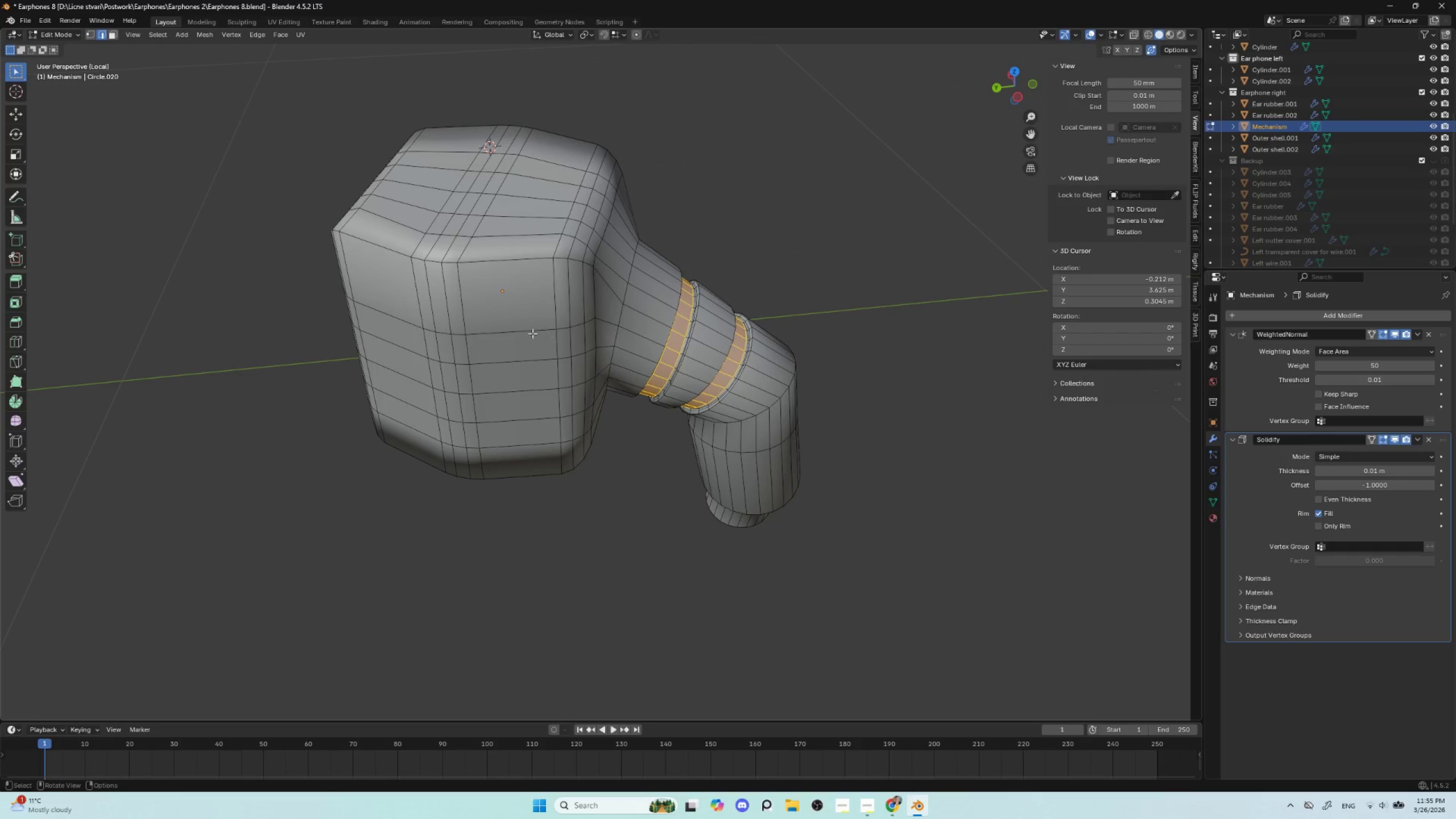 
key(Tab)
 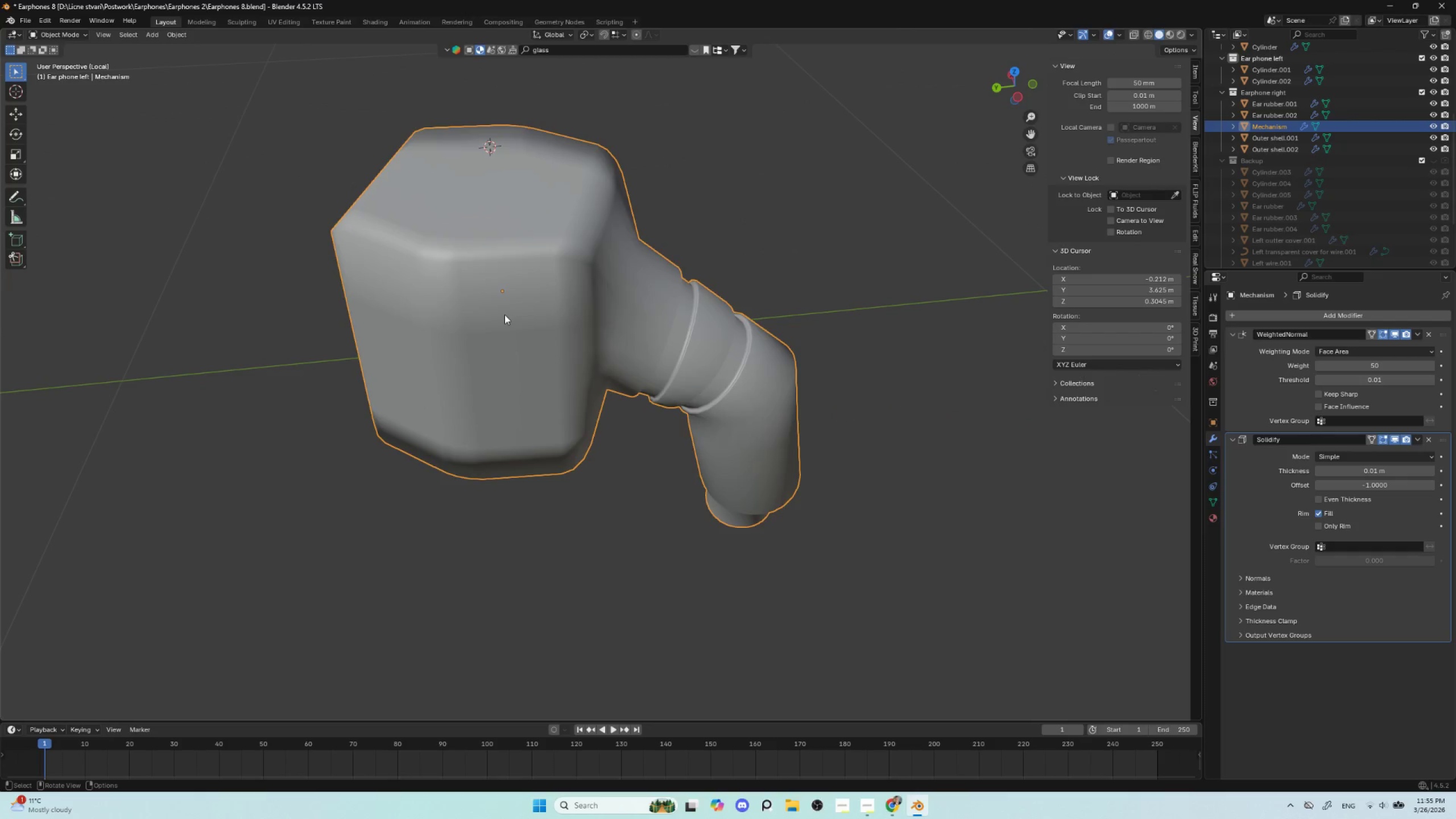 
key(Tab)
 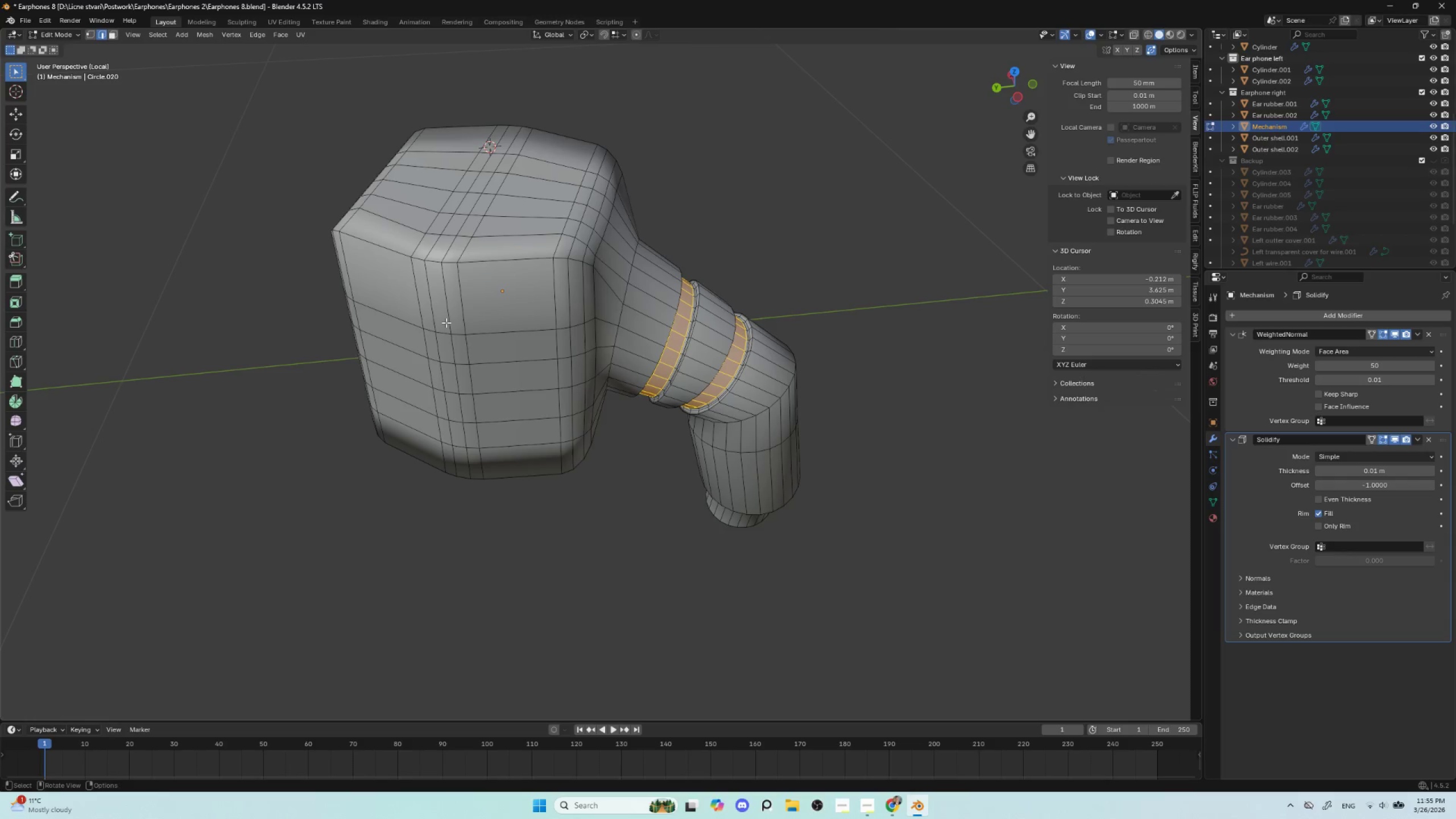 
hold_key(key=AltLeft, duration=3.44)
left_click([431, 309])
 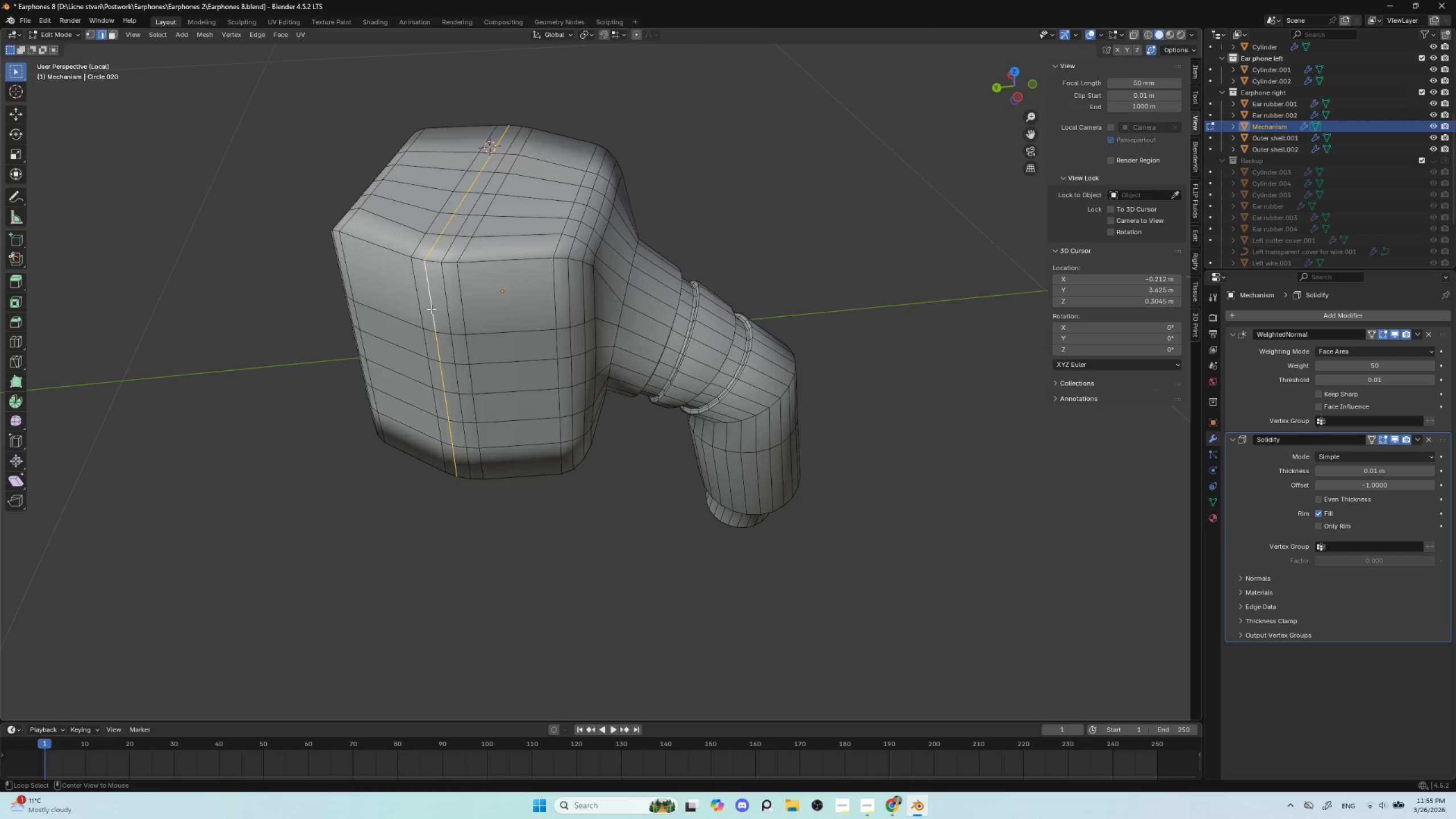 
hold_key(key=ShiftLeft, duration=1.5)
left_click([443, 292])
 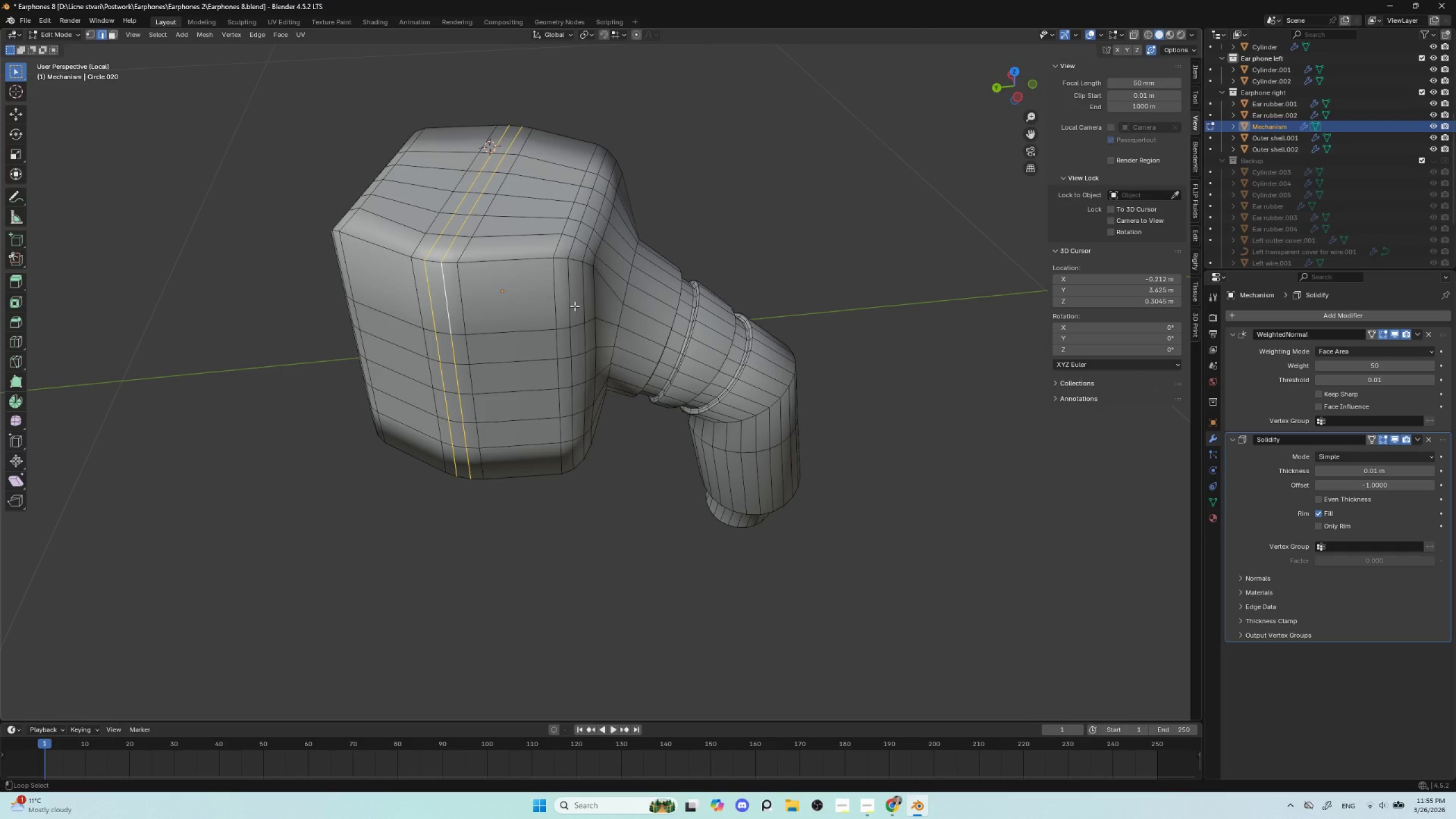 
hold_key(key=ShiftLeft, duration=1.12)
 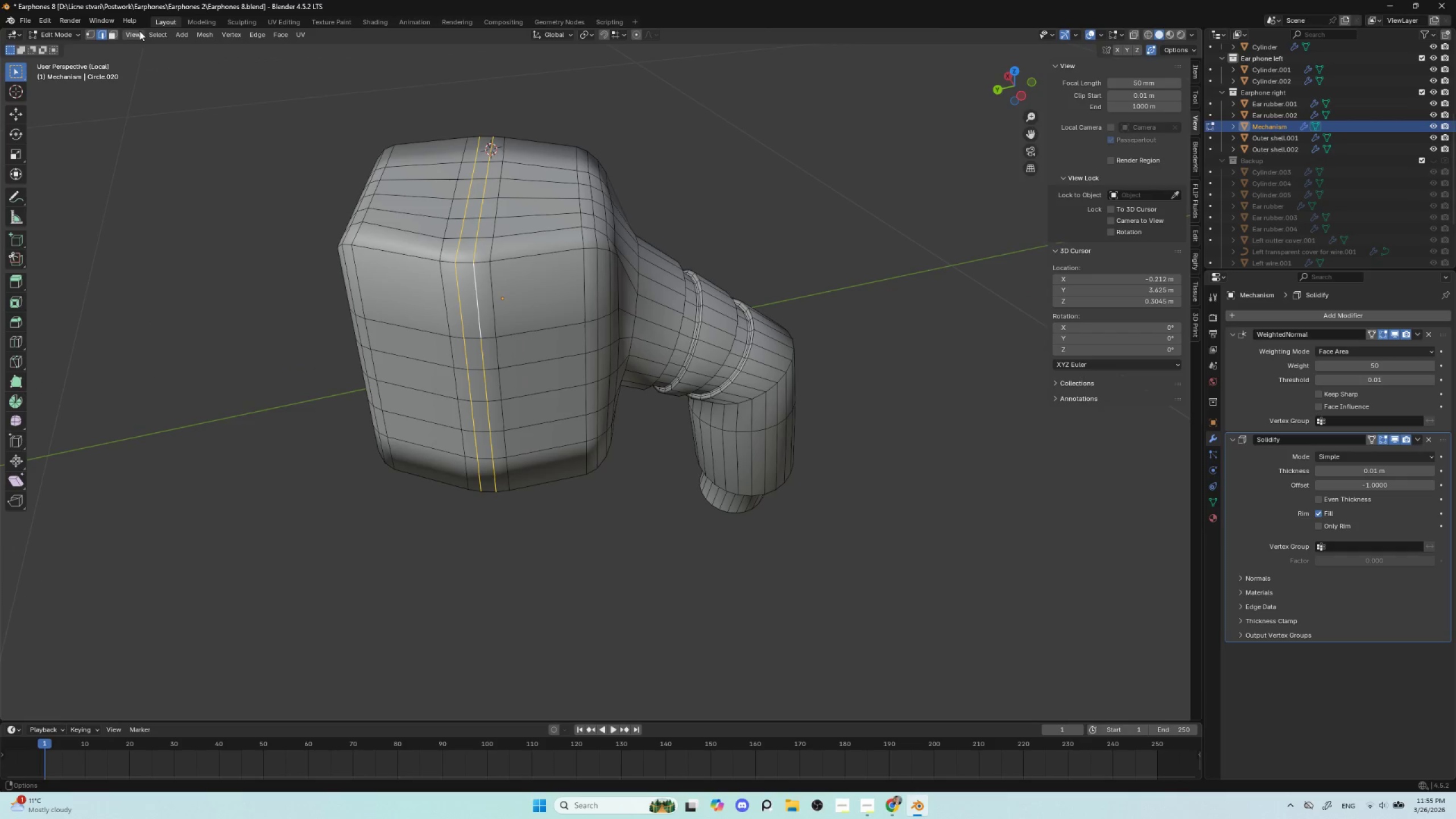 
left_click([113, 34])
 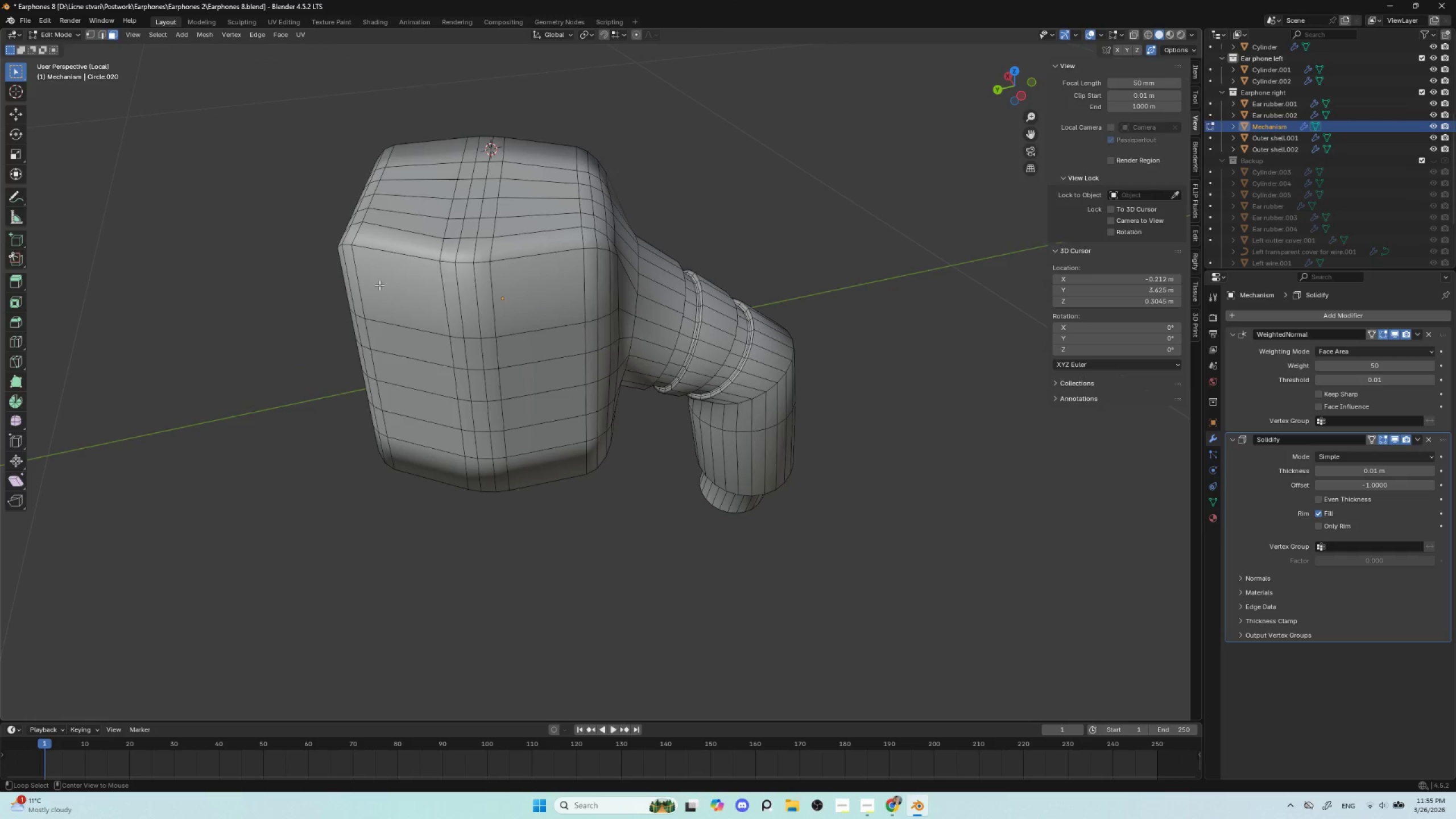 
hold_key(key=AltLeft, duration=1.08)
left_click([469, 264])
 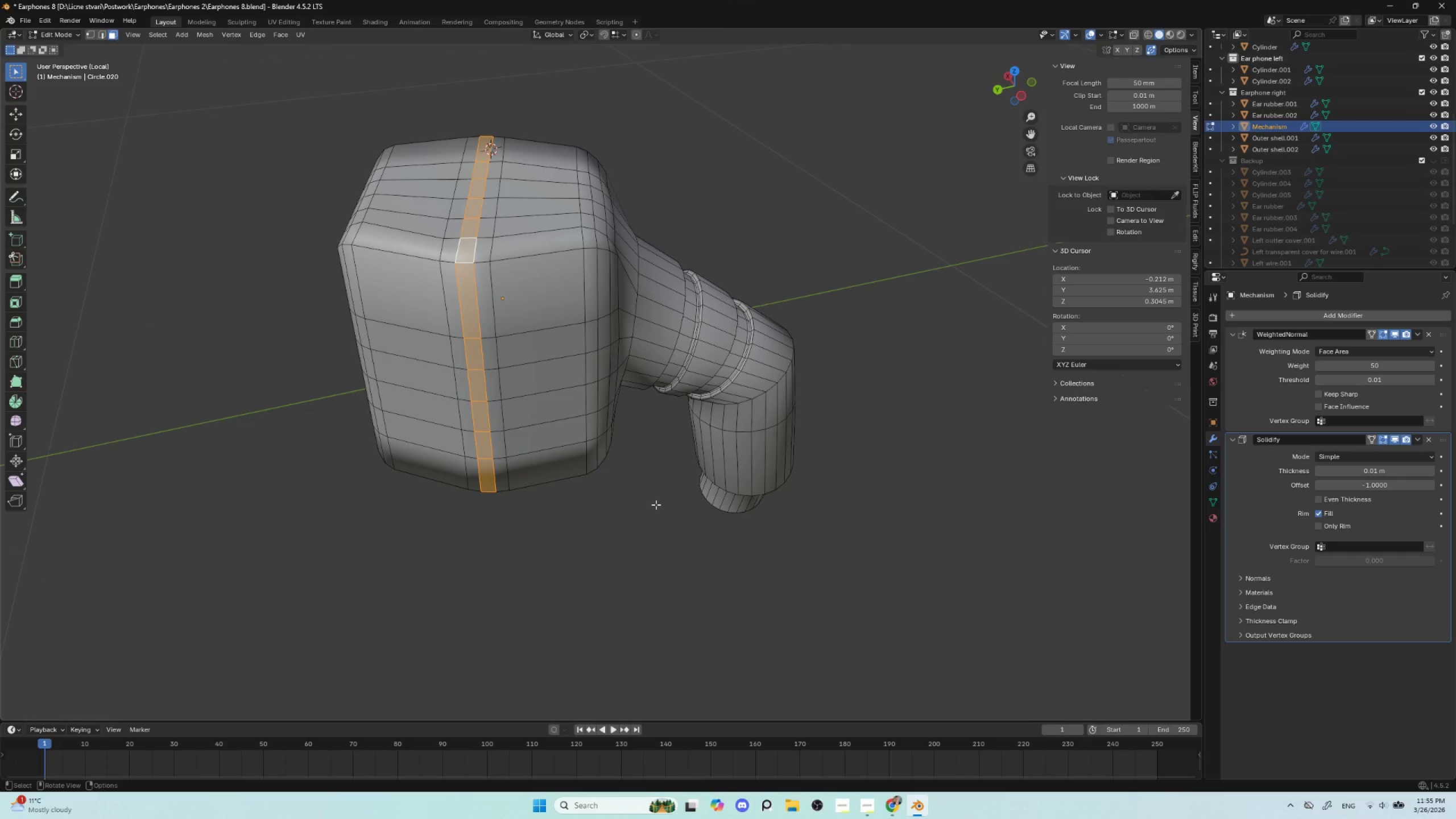 
key(E)
 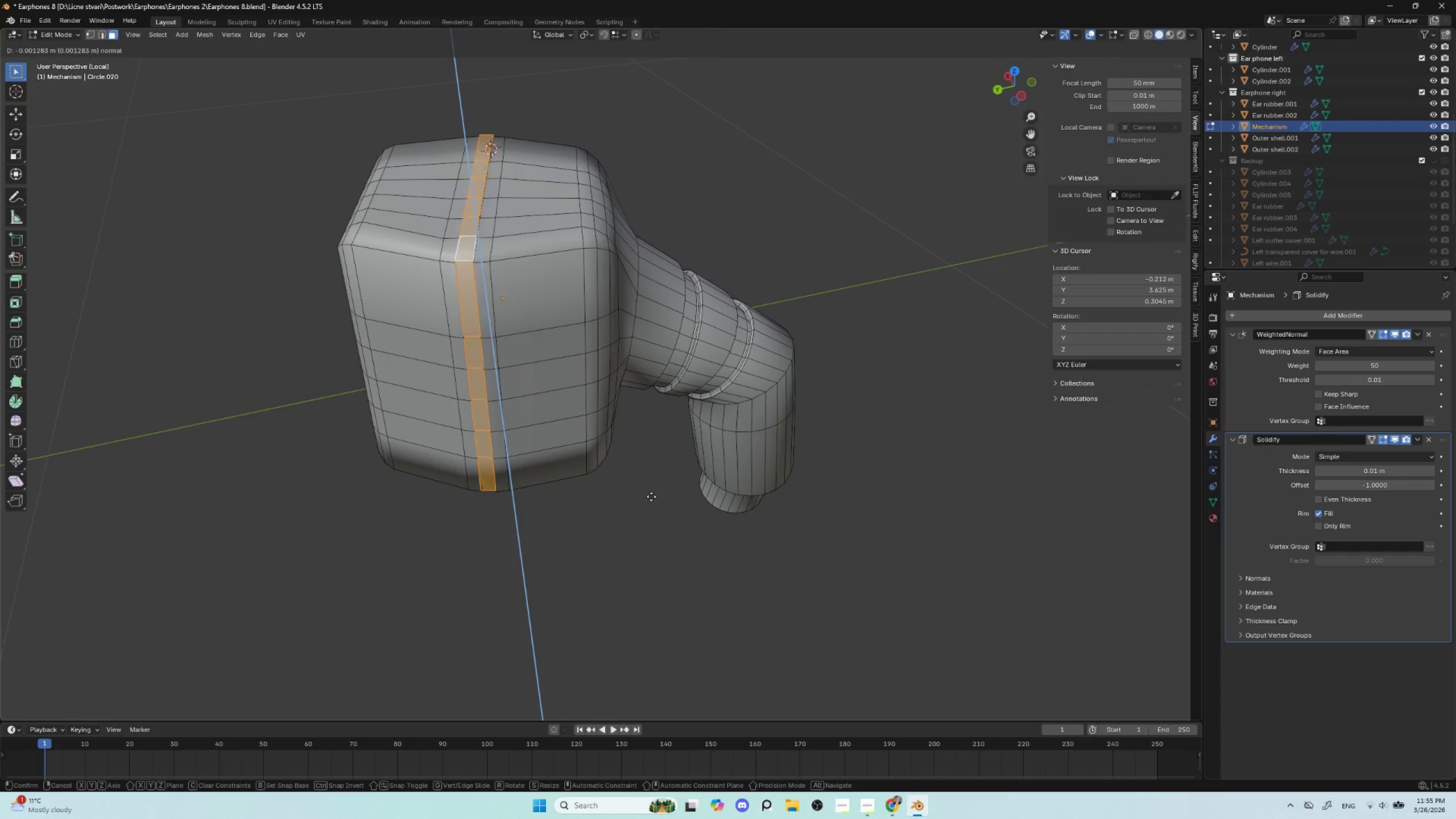 
key(Escape)
 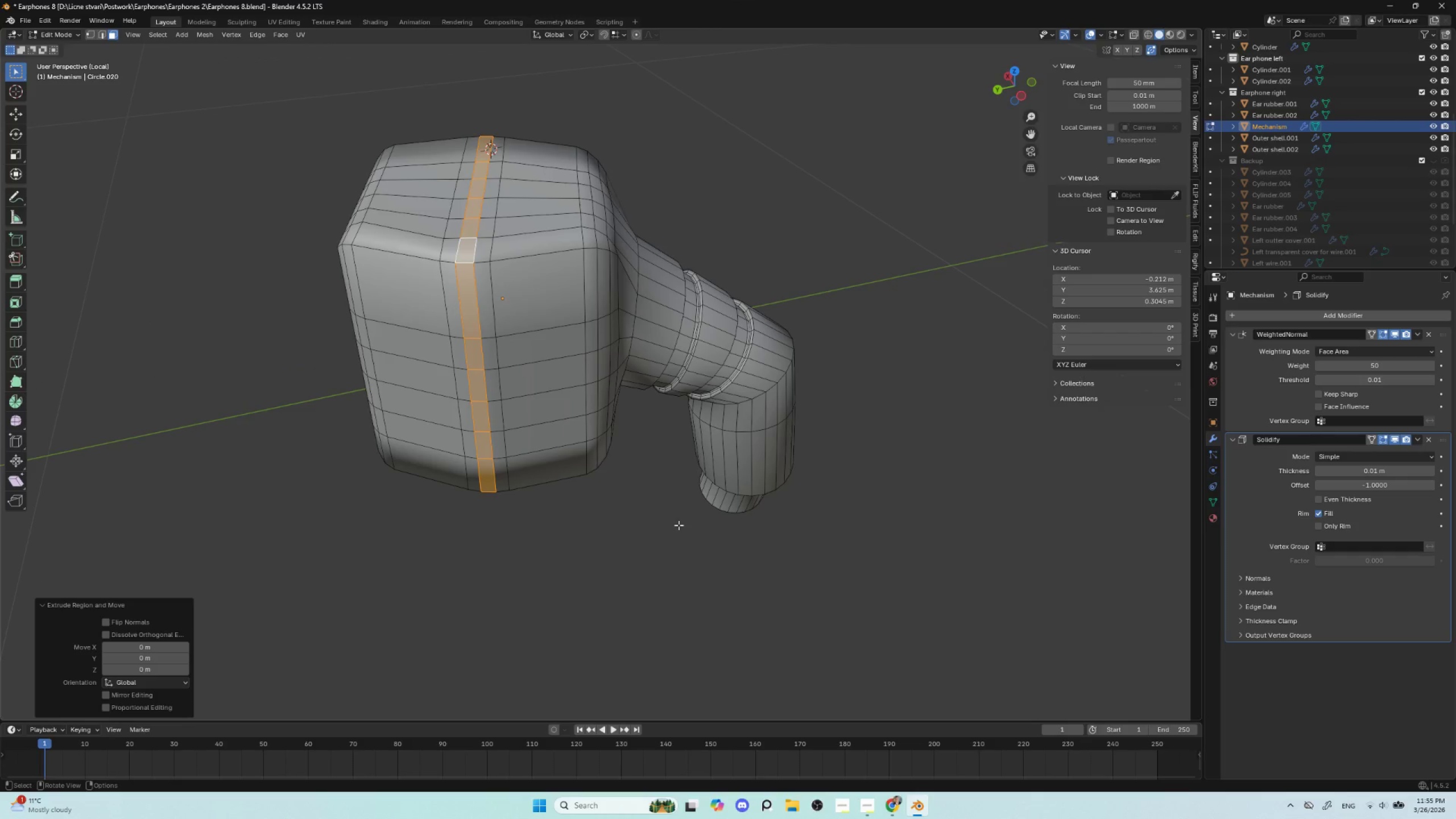 
key(Alt+S)
 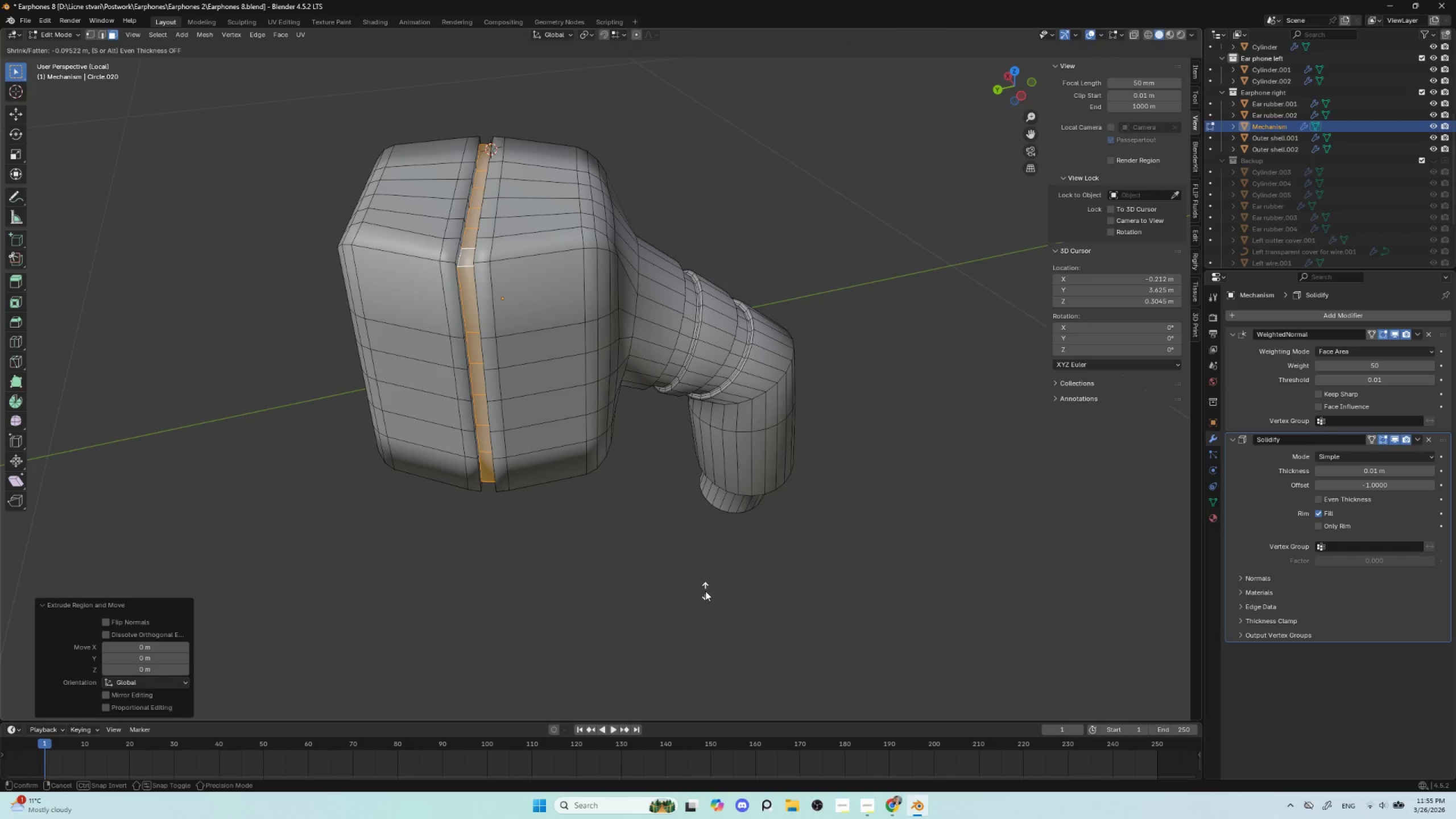 
left_click([705, 591])
 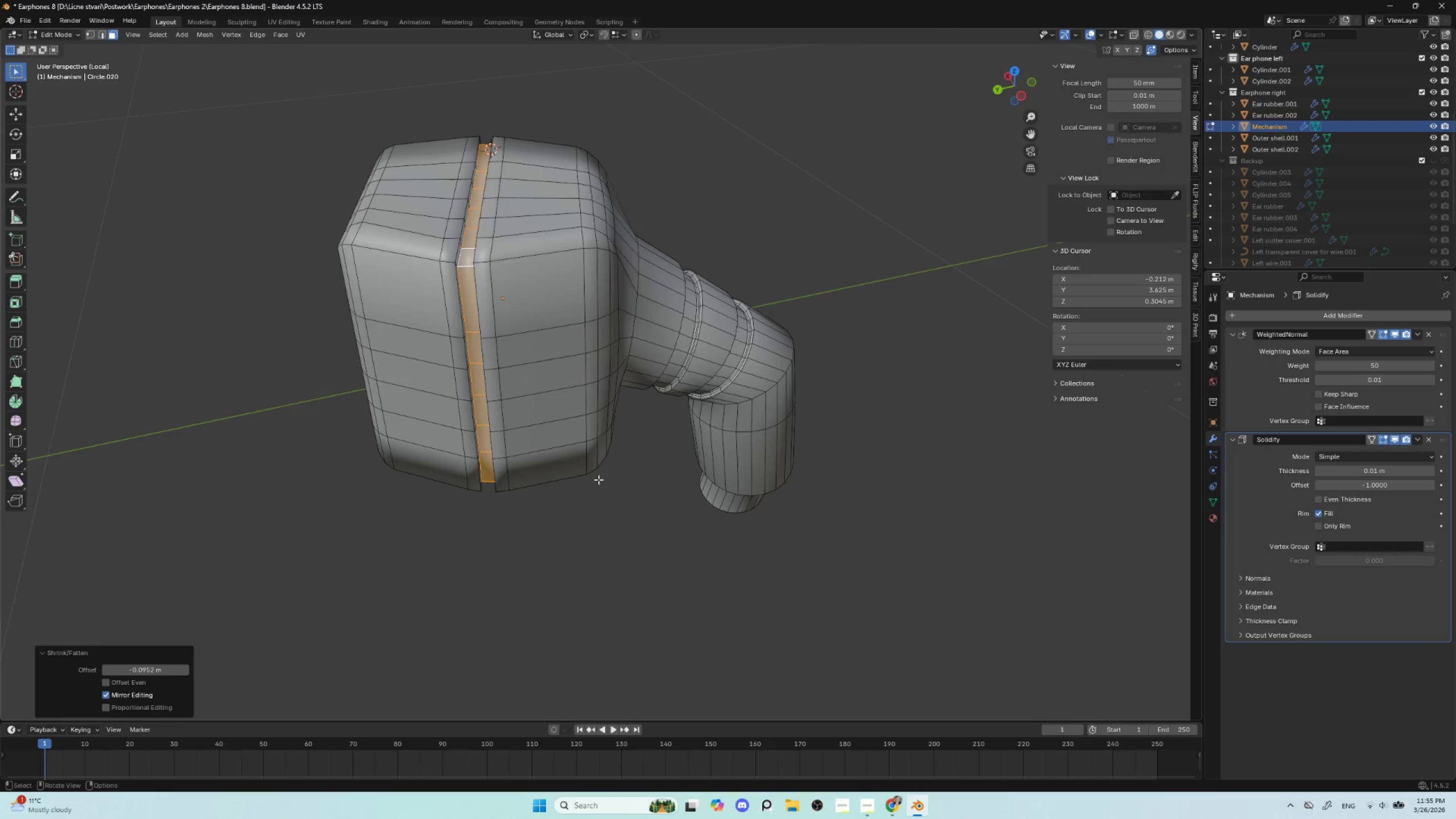 
hold_key(key=ShiftLeft, duration=0.52)
 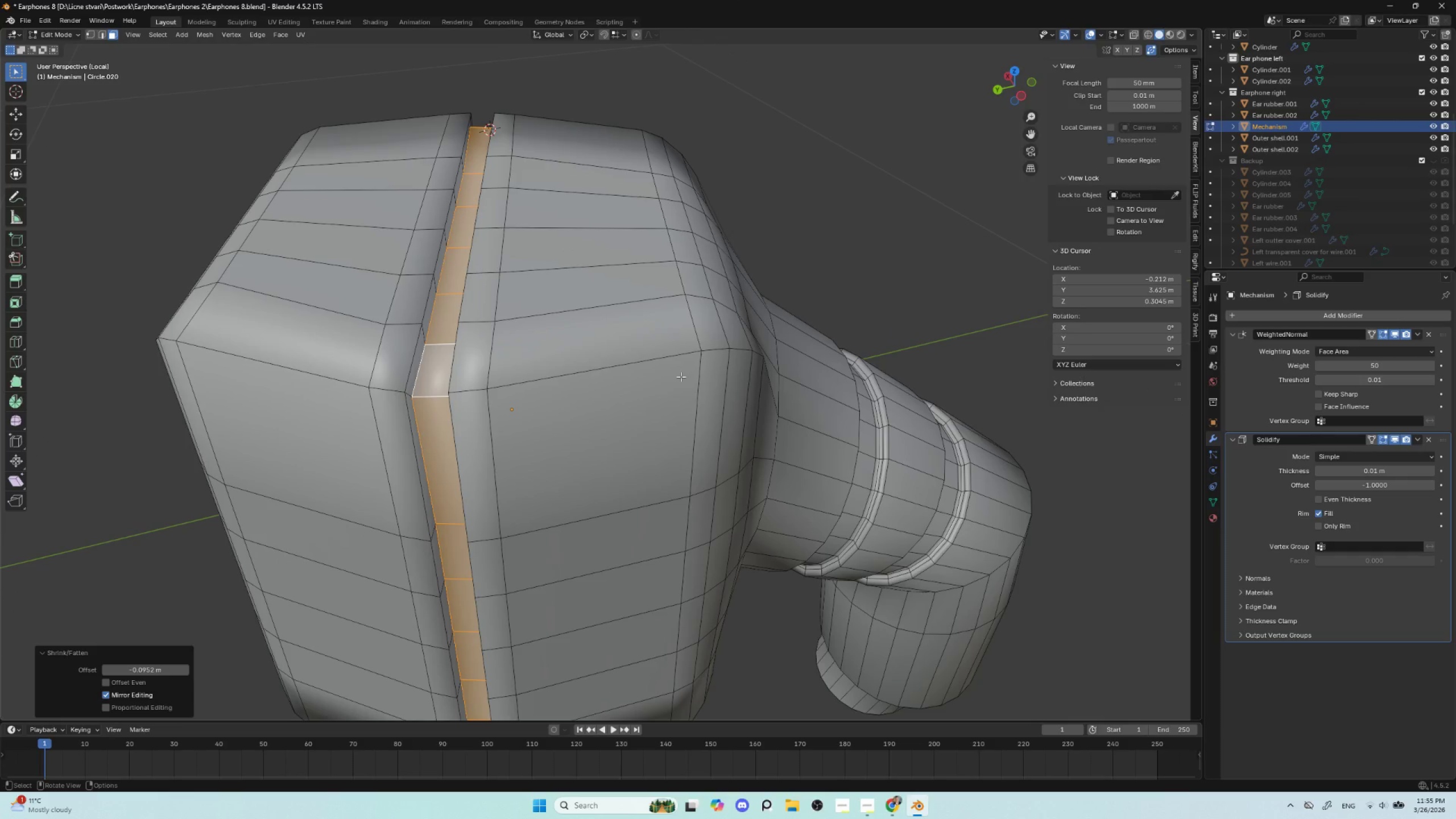 
scroll: coordinate [597, 470], scroll_direction: up, amount: 3.0
 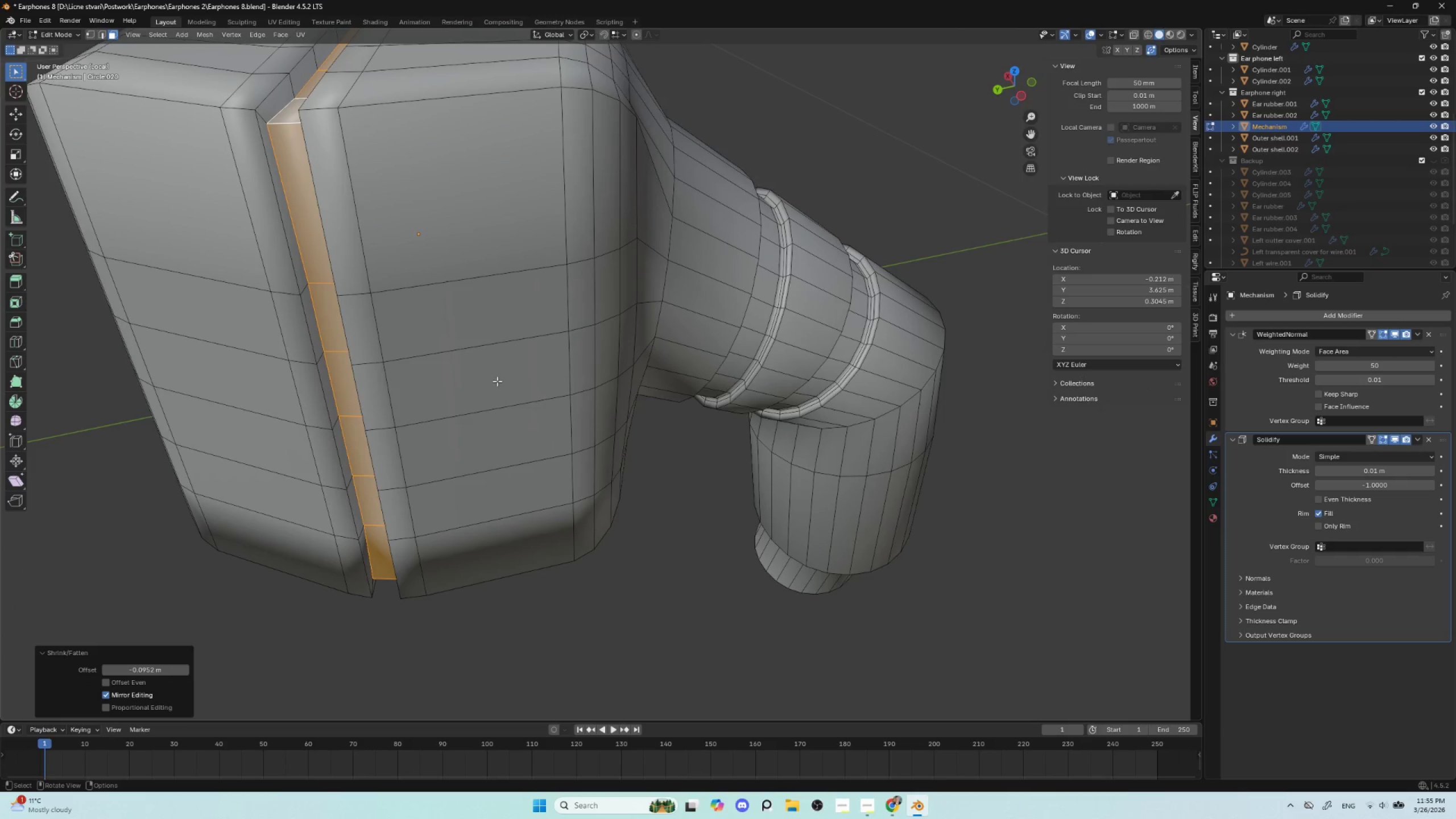 
type(i0)
 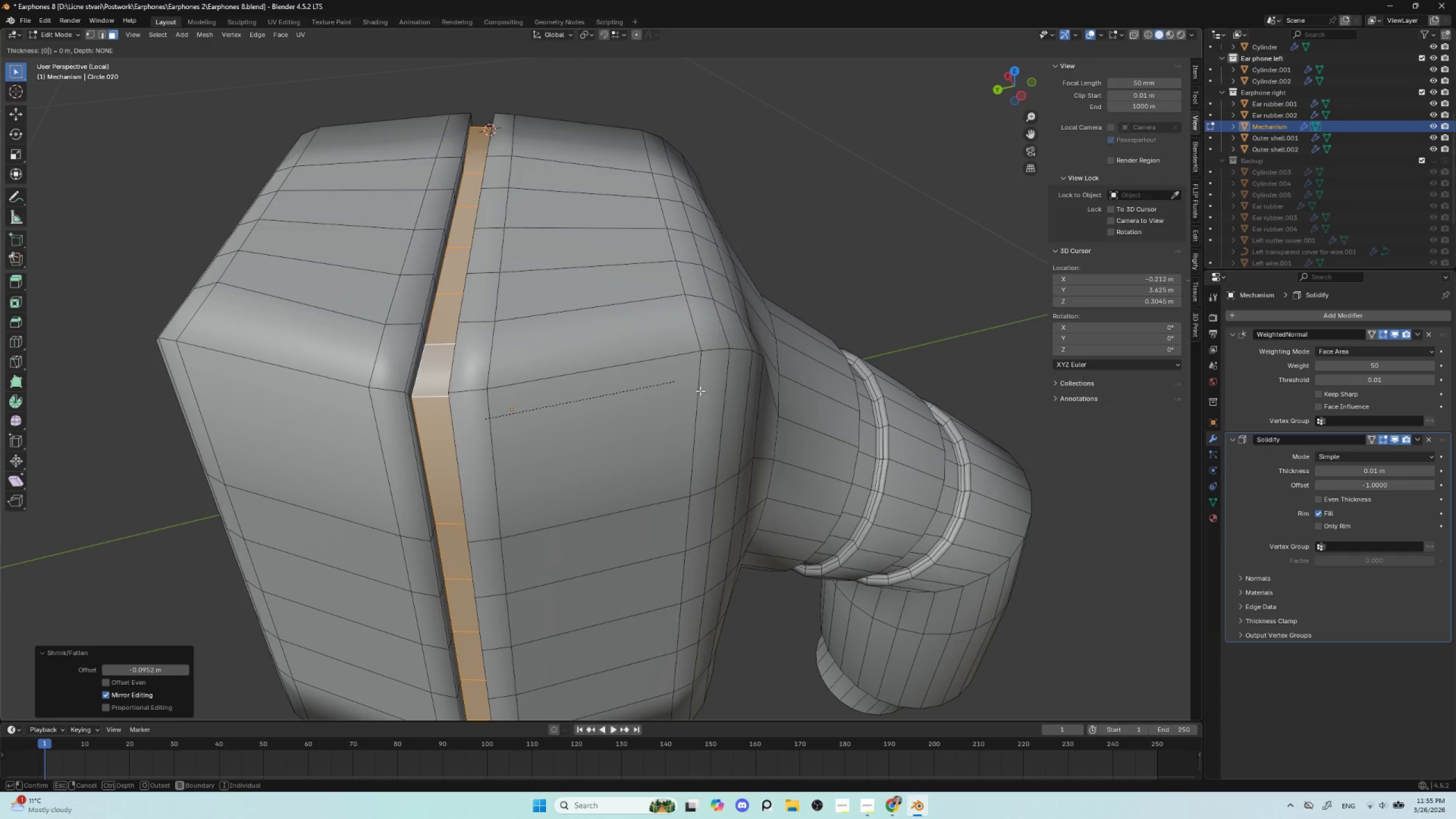 
key(Escape)
 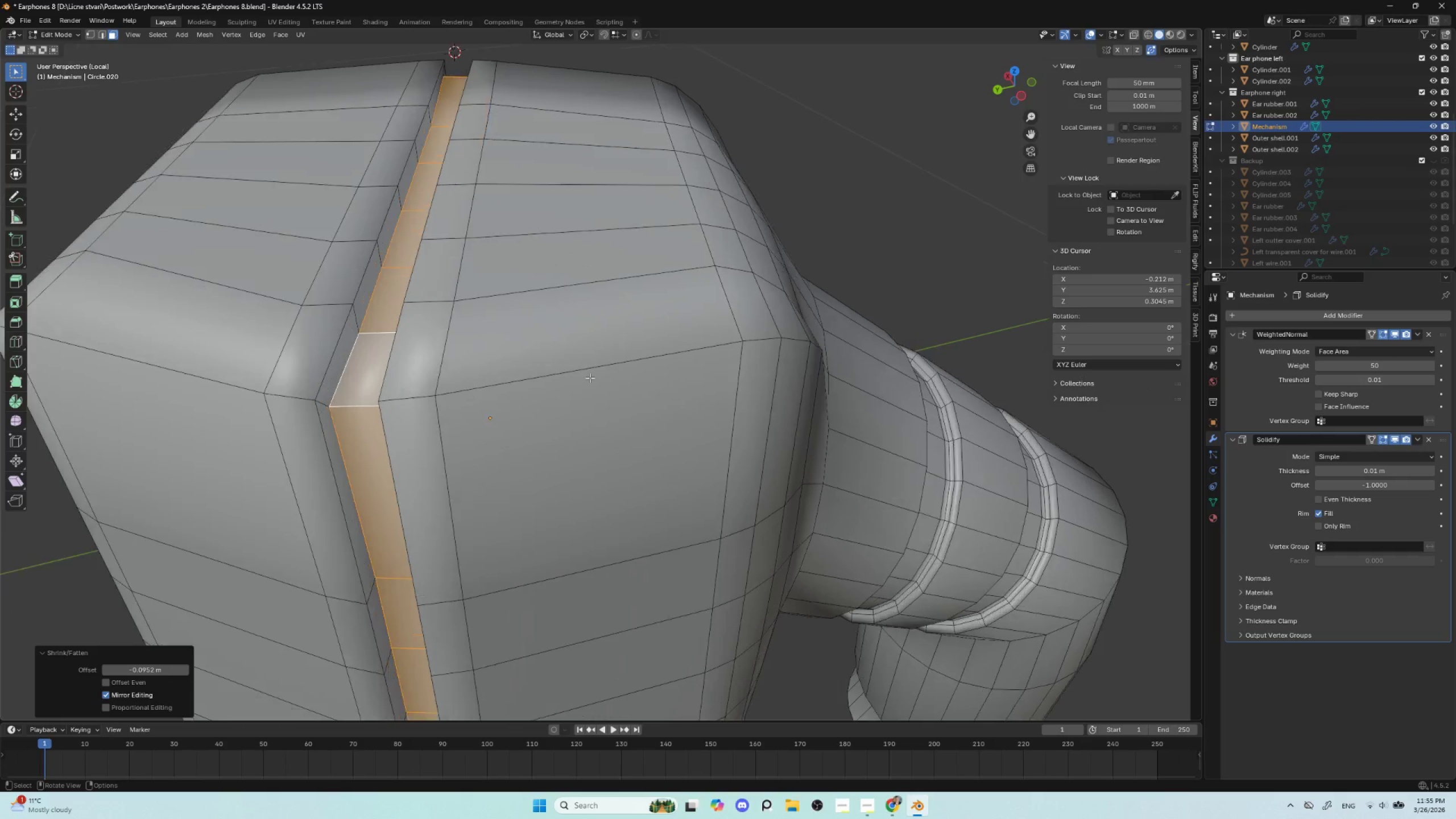 
scroll: coordinate [592, 380], scroll_direction: up, amount: 2.0
 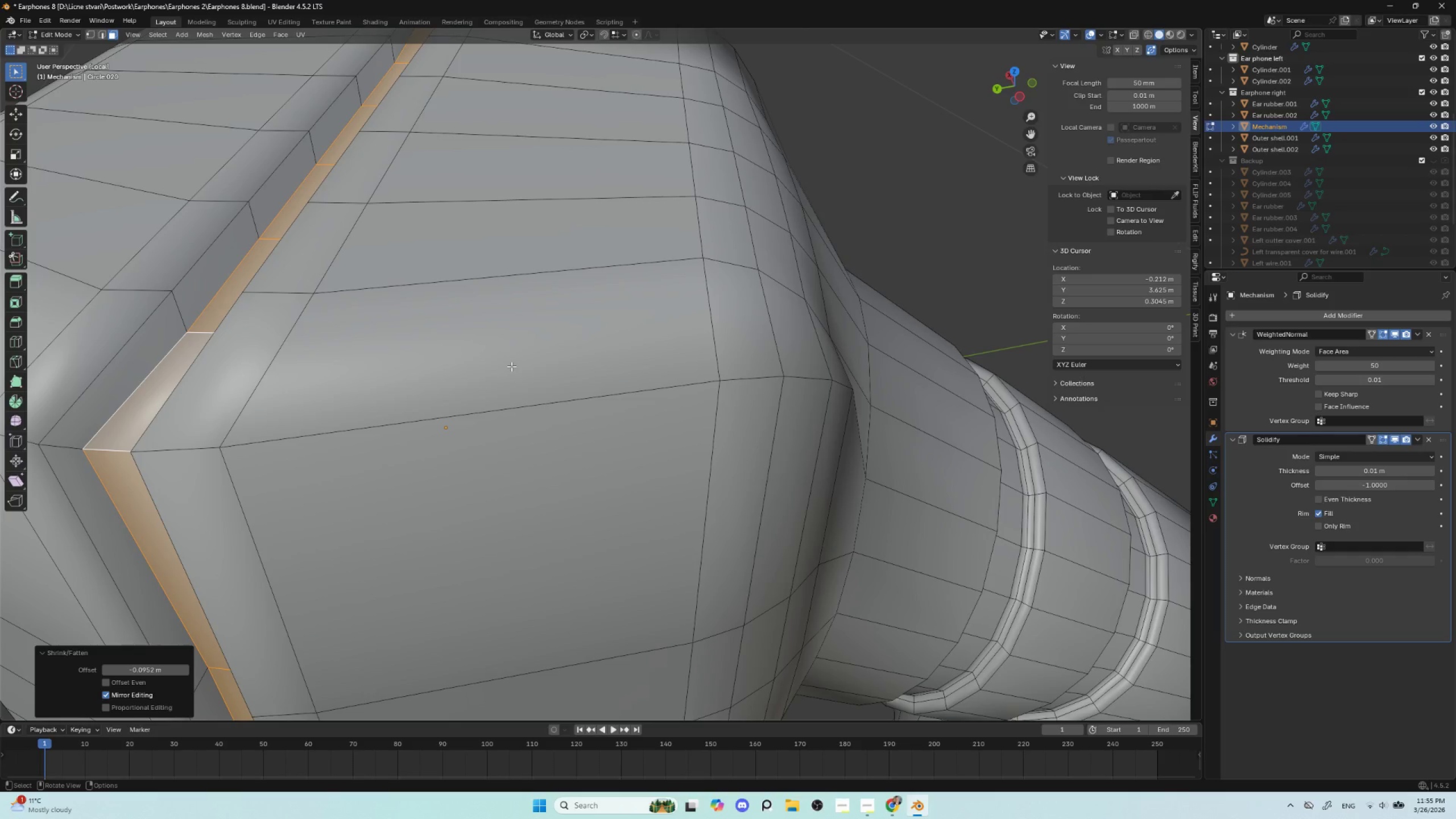 
key(I)
 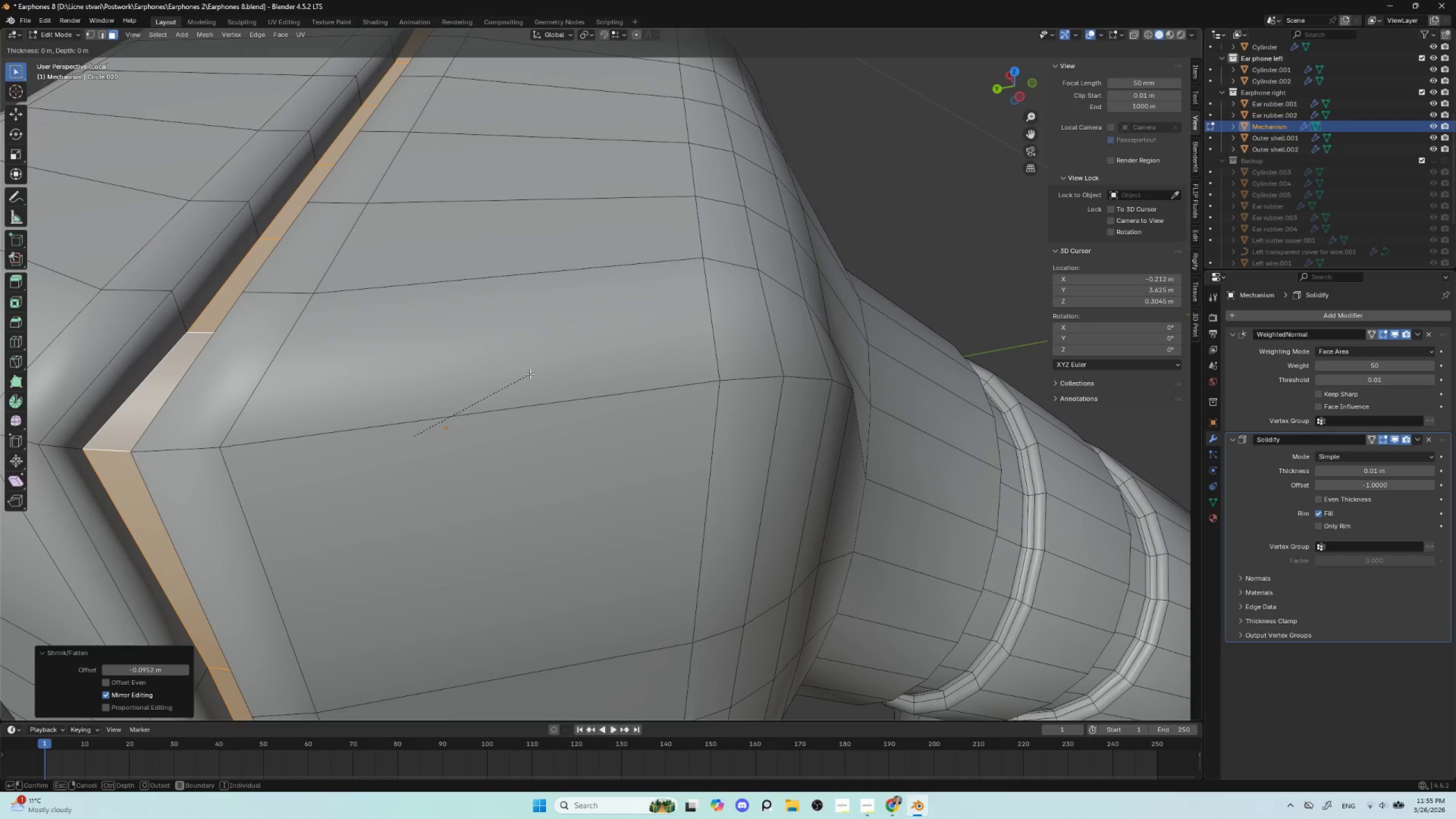 
key(O)
 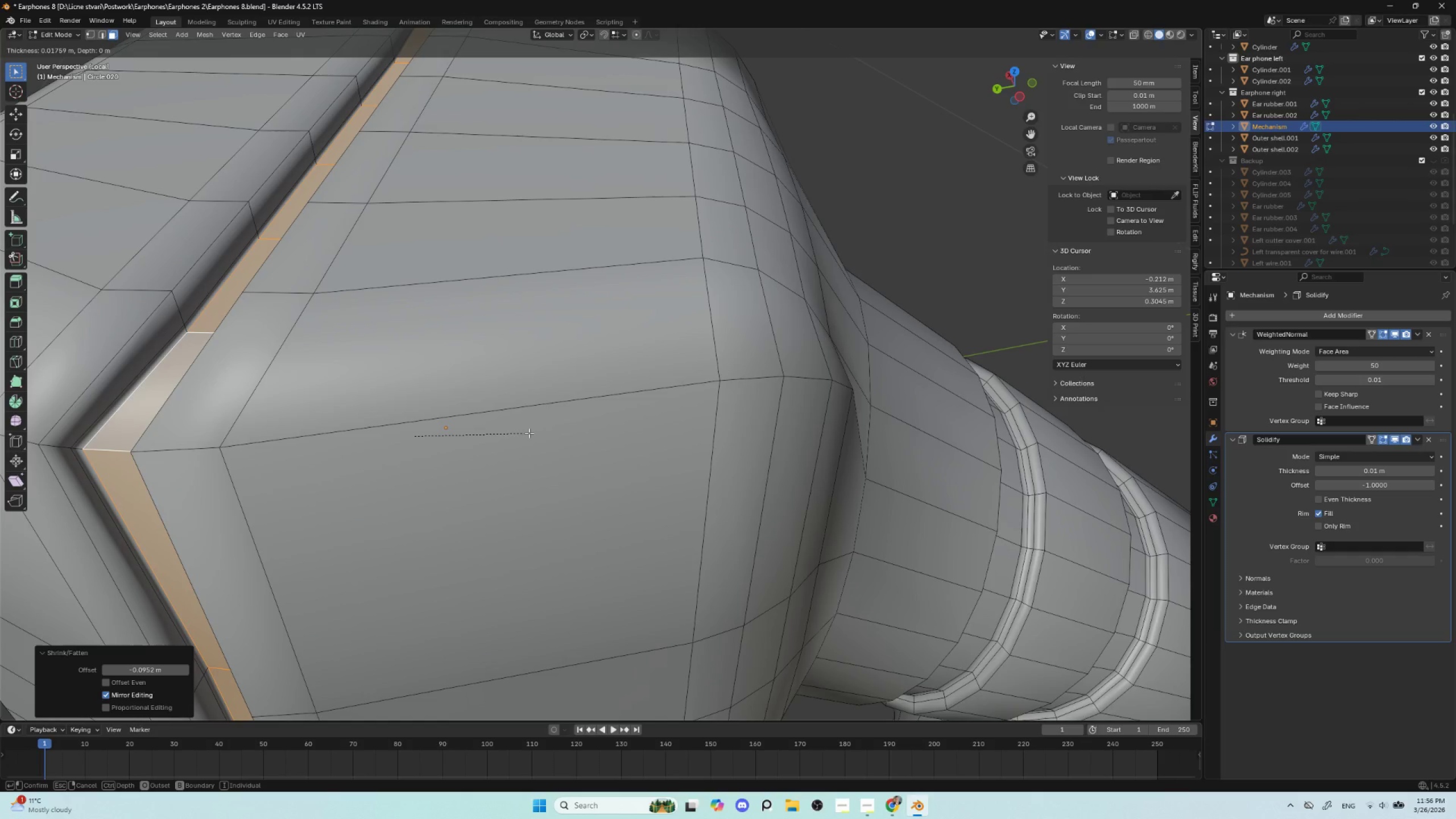 
wait(7.52)
 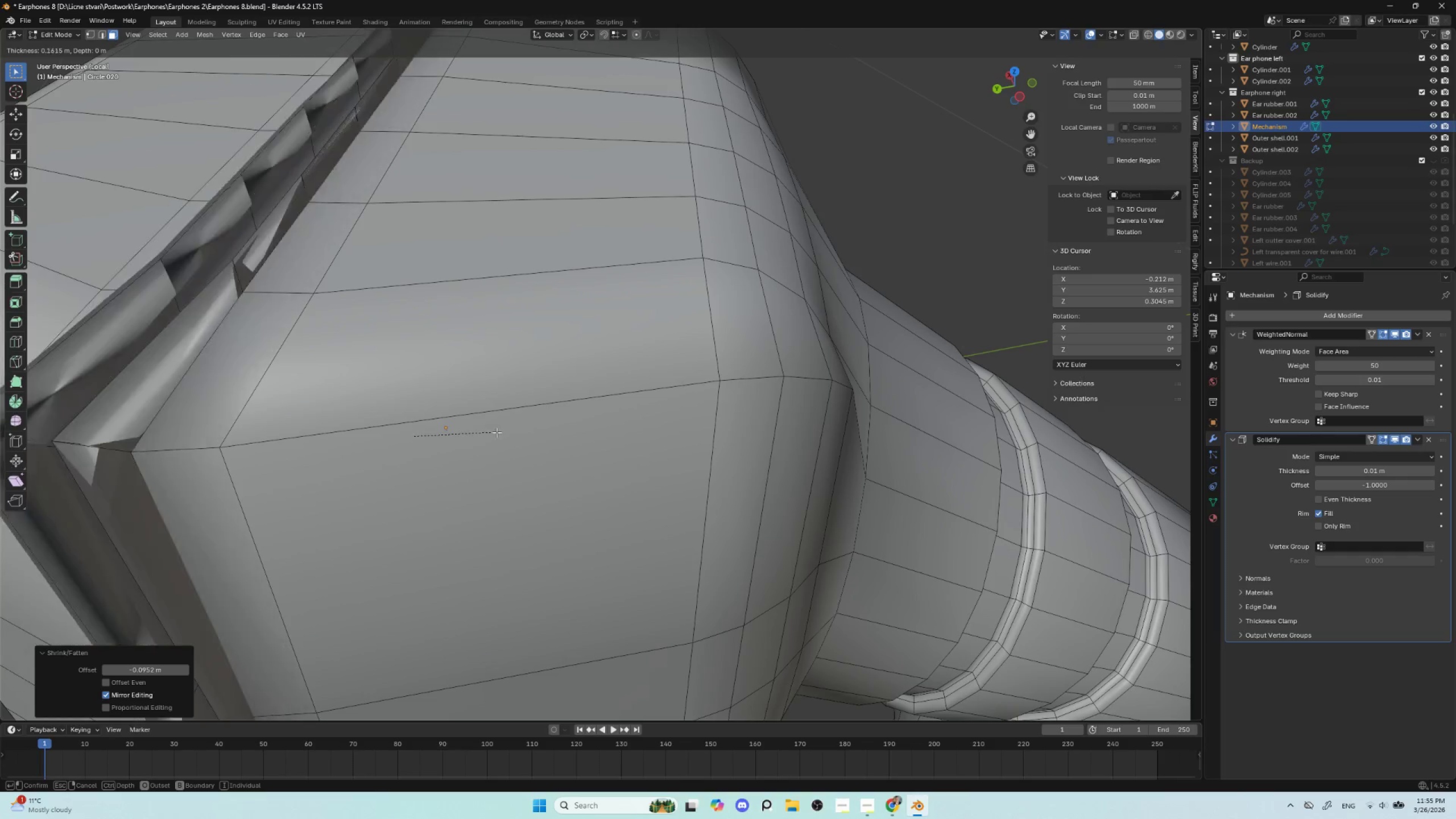 
left_click([531, 433])
 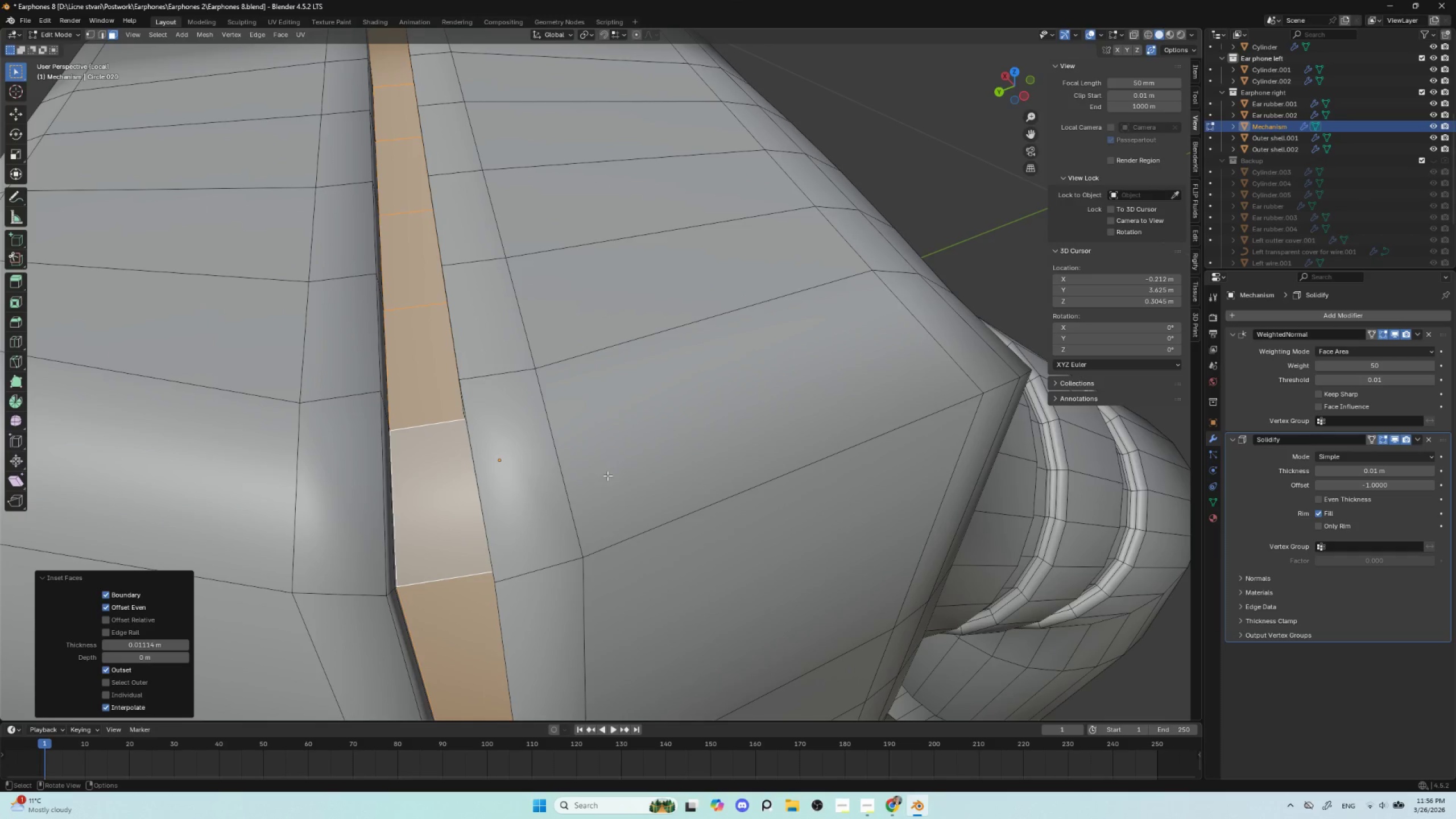 
type(io)
 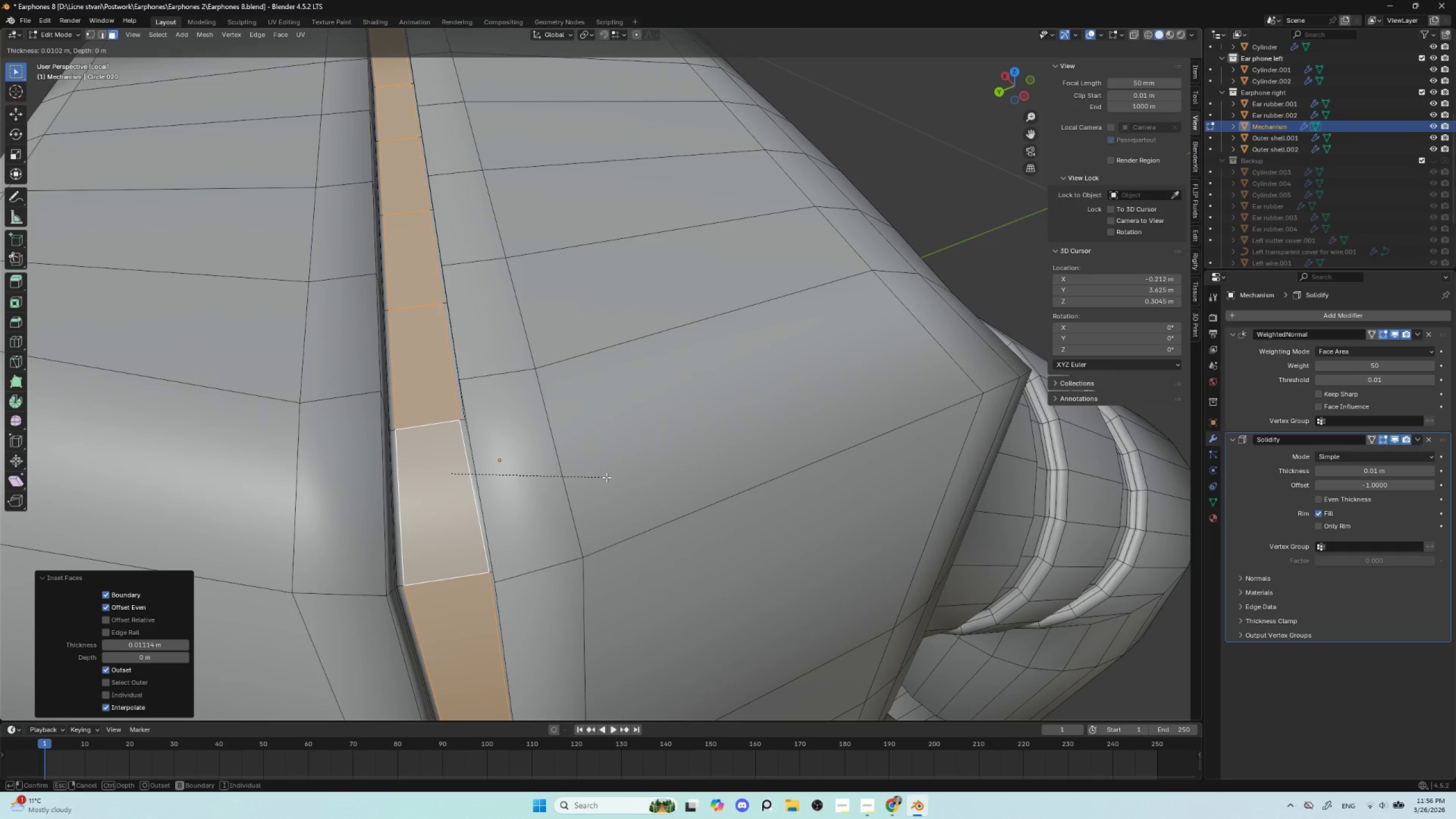 
left_click([606, 477])
 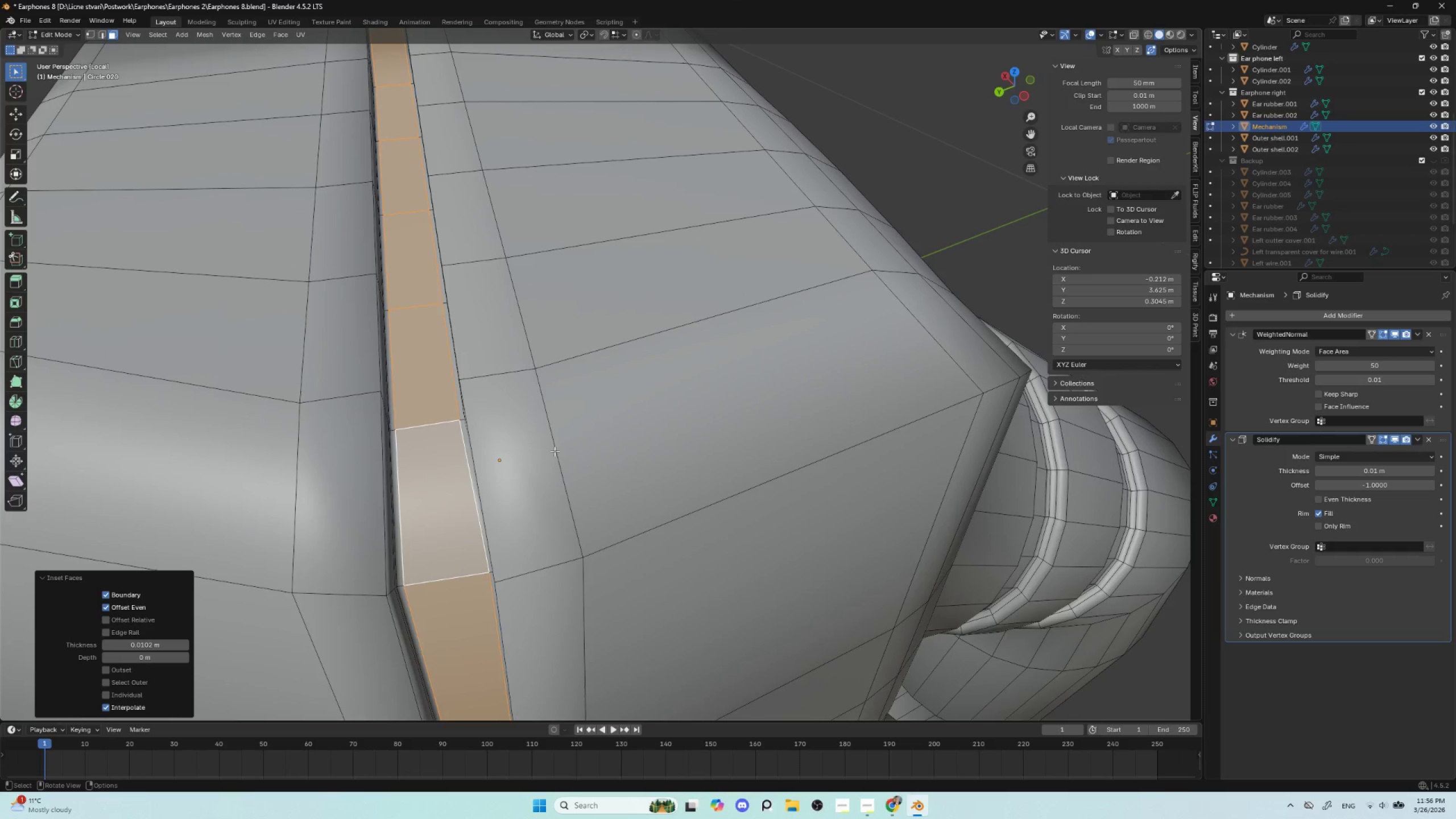 
key(Tab)
 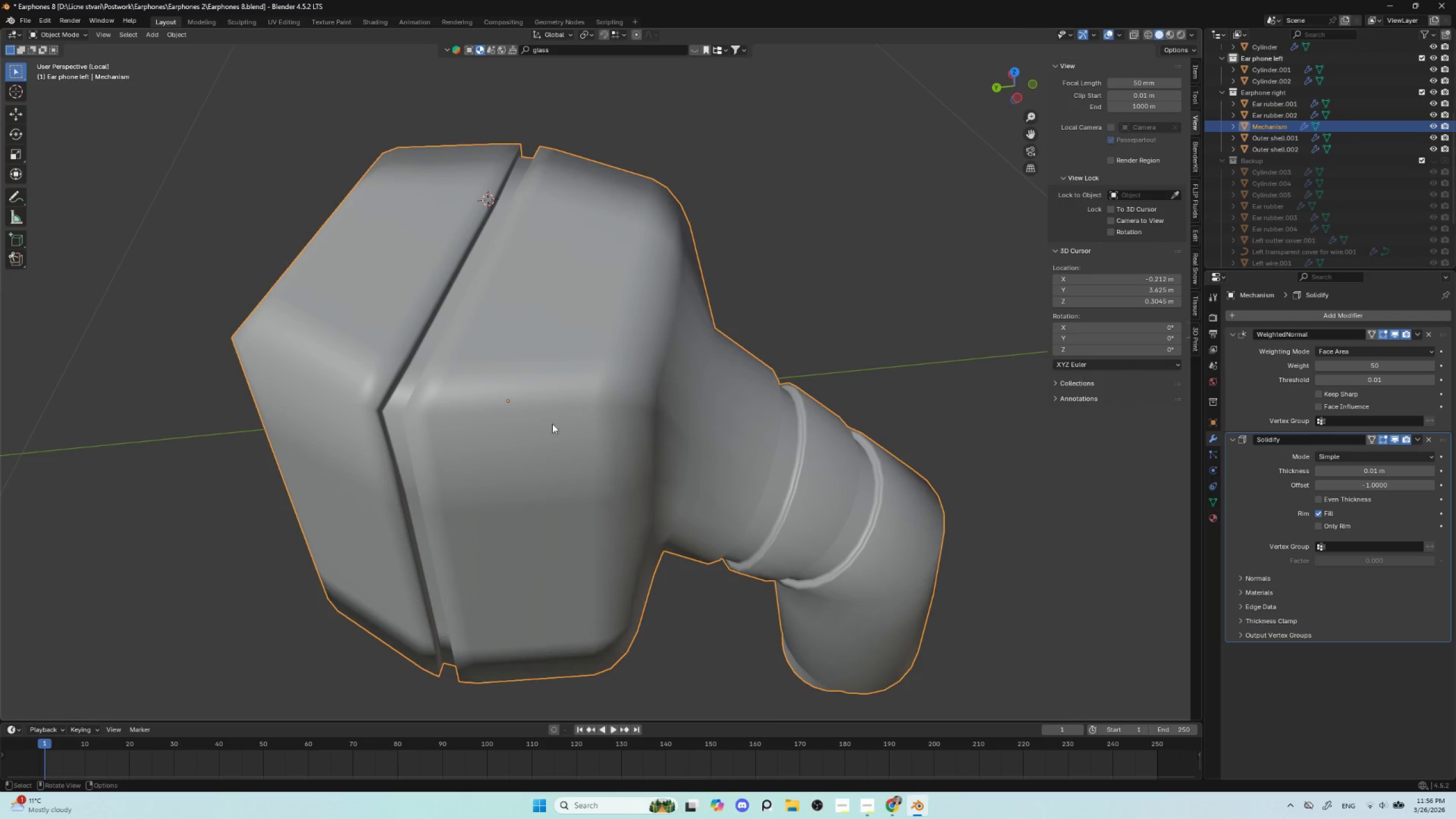 
scroll: coordinate [552, 451], scroll_direction: down, amount: 3.0
 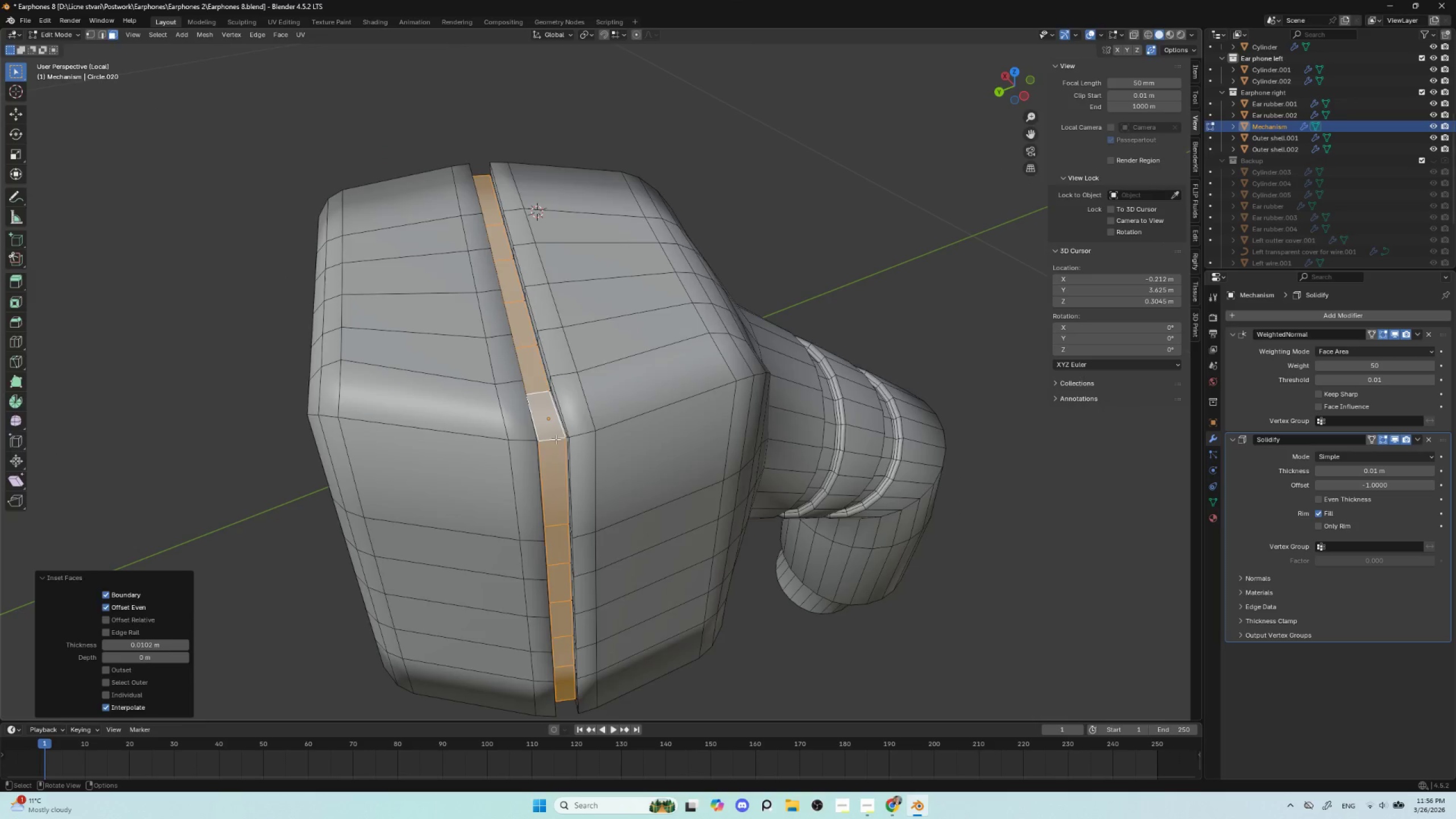 
key(Tab)
 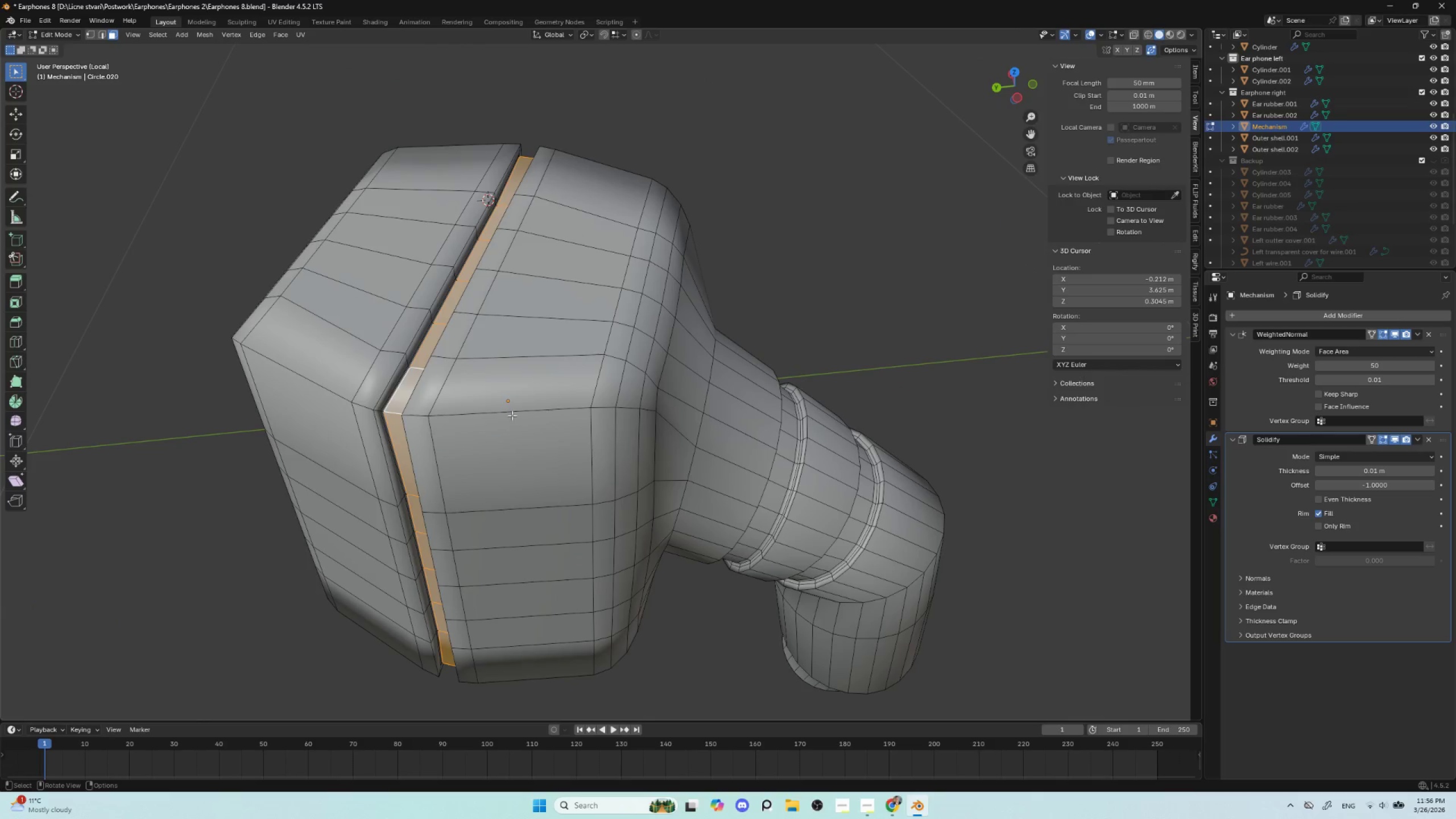 
key(Tab)
 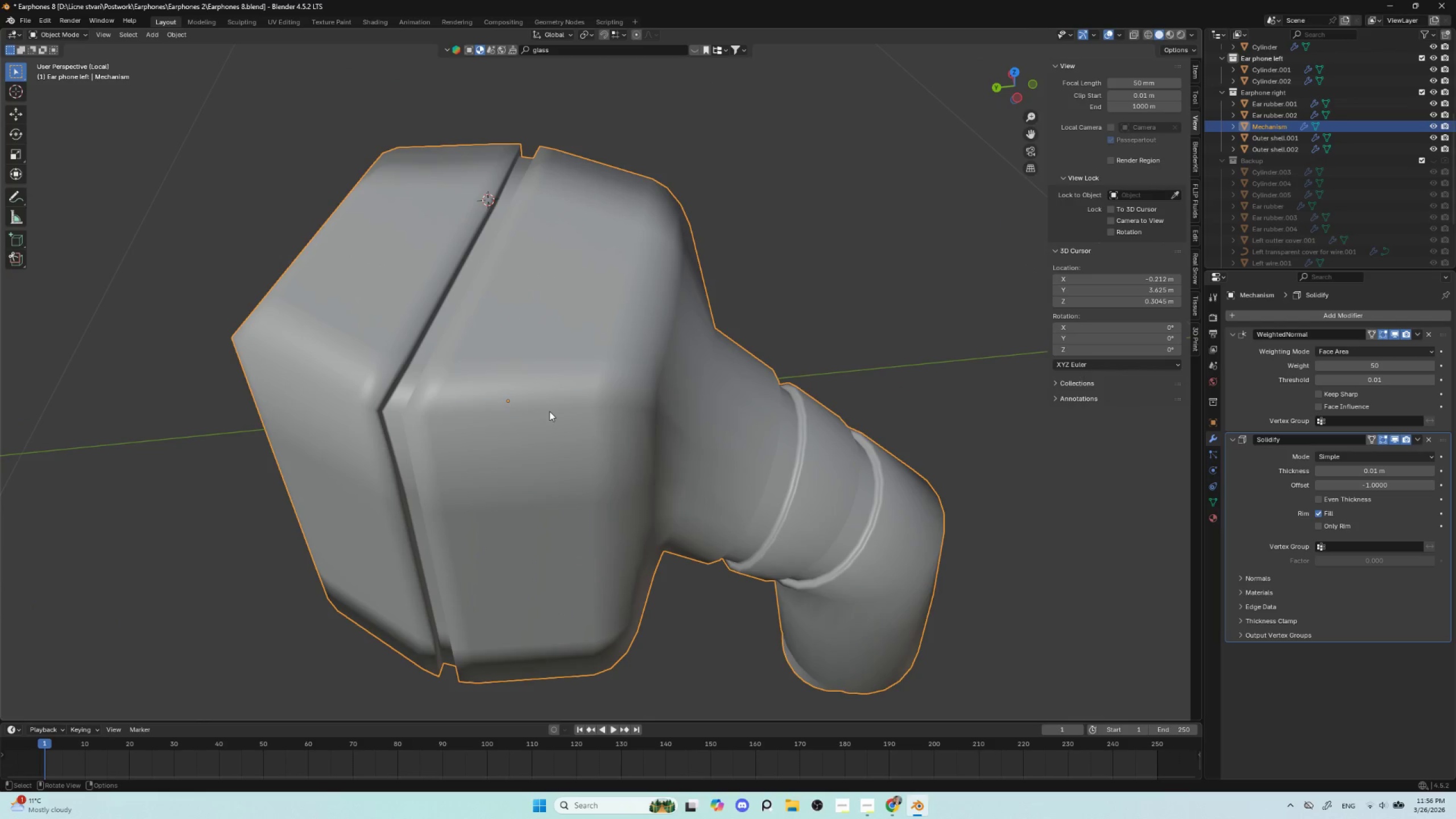 
key(Control+A)
 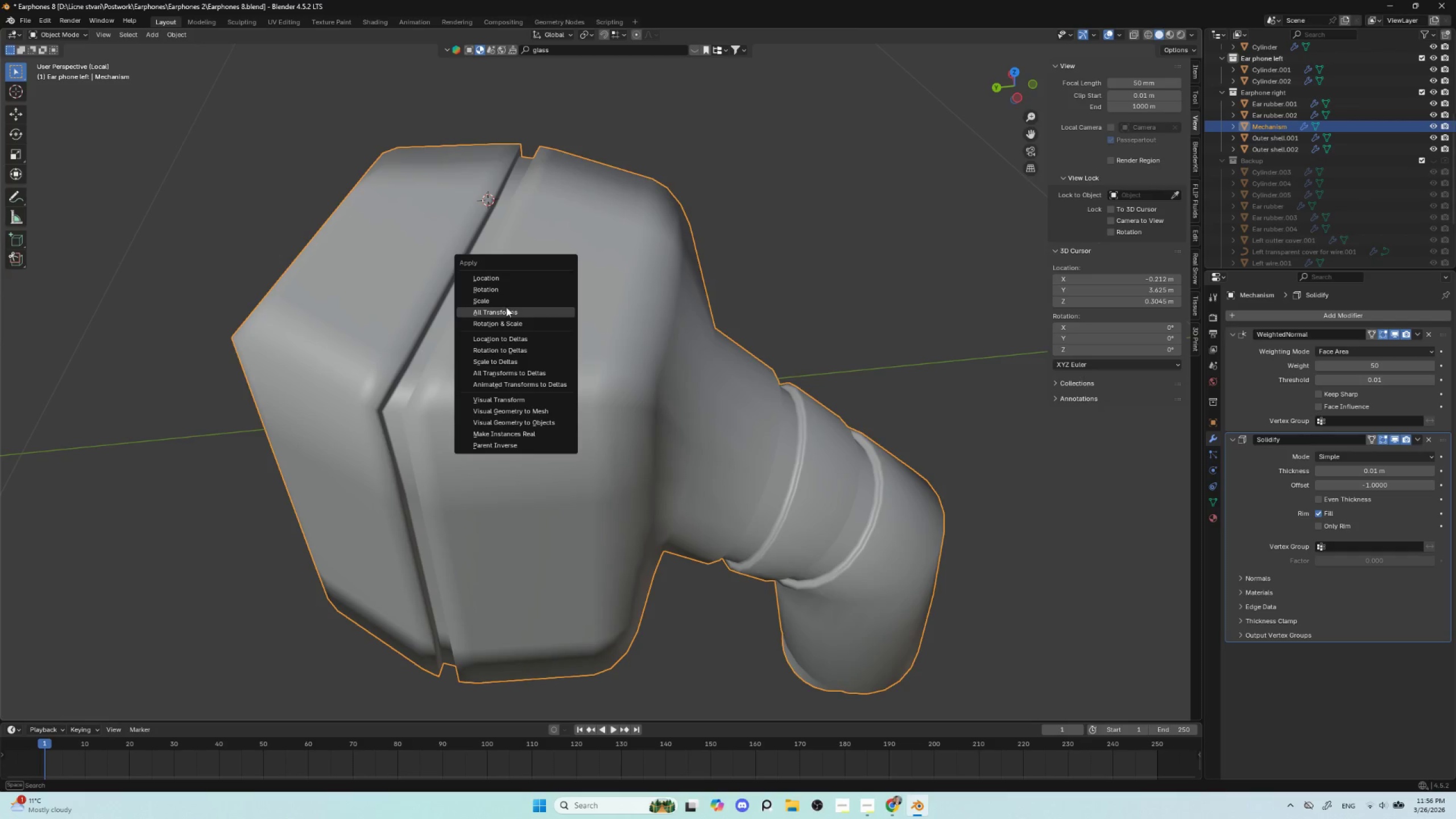 
left_click([506, 303])
 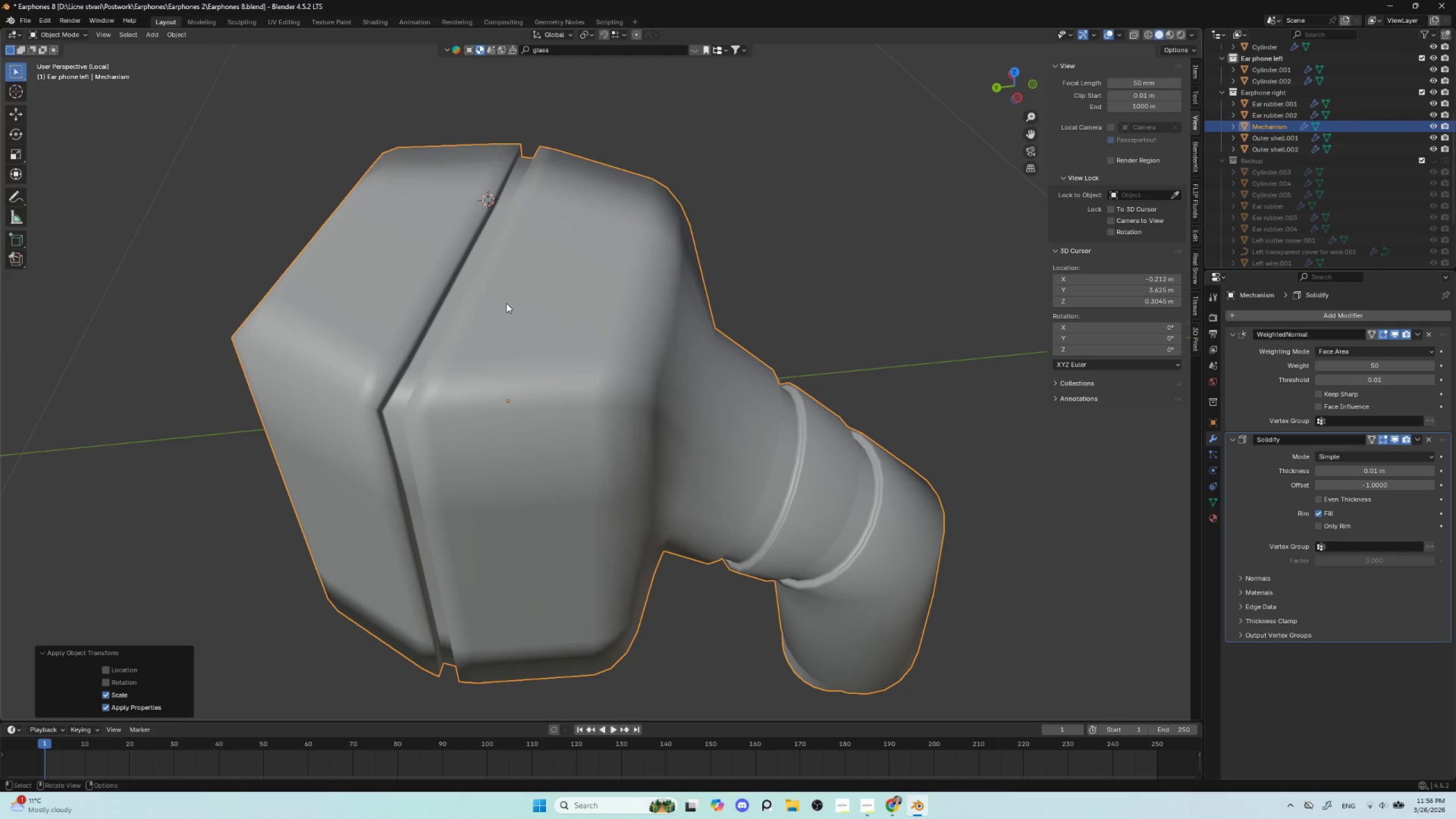 
key(Tab)
 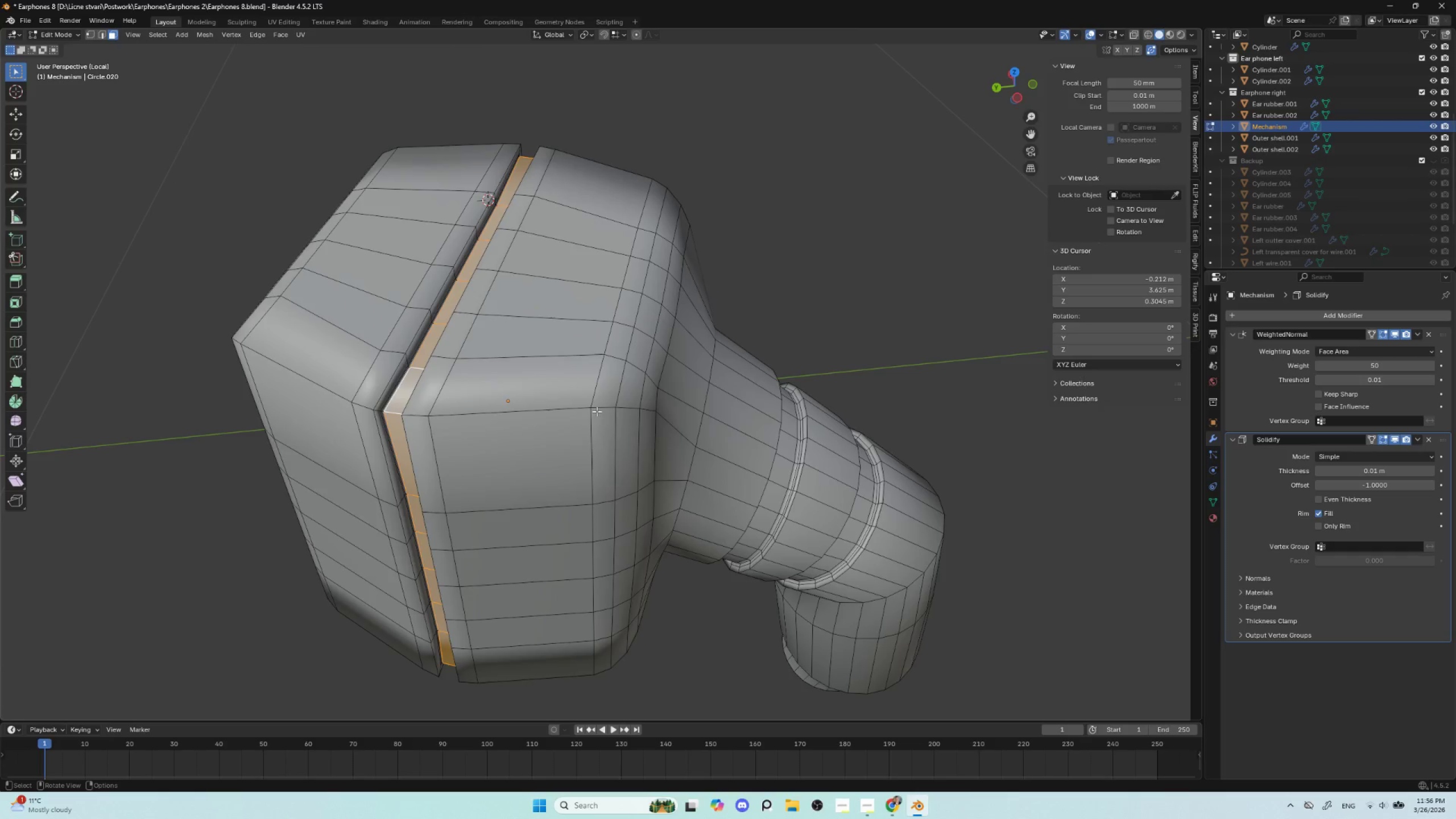 
type(am)
 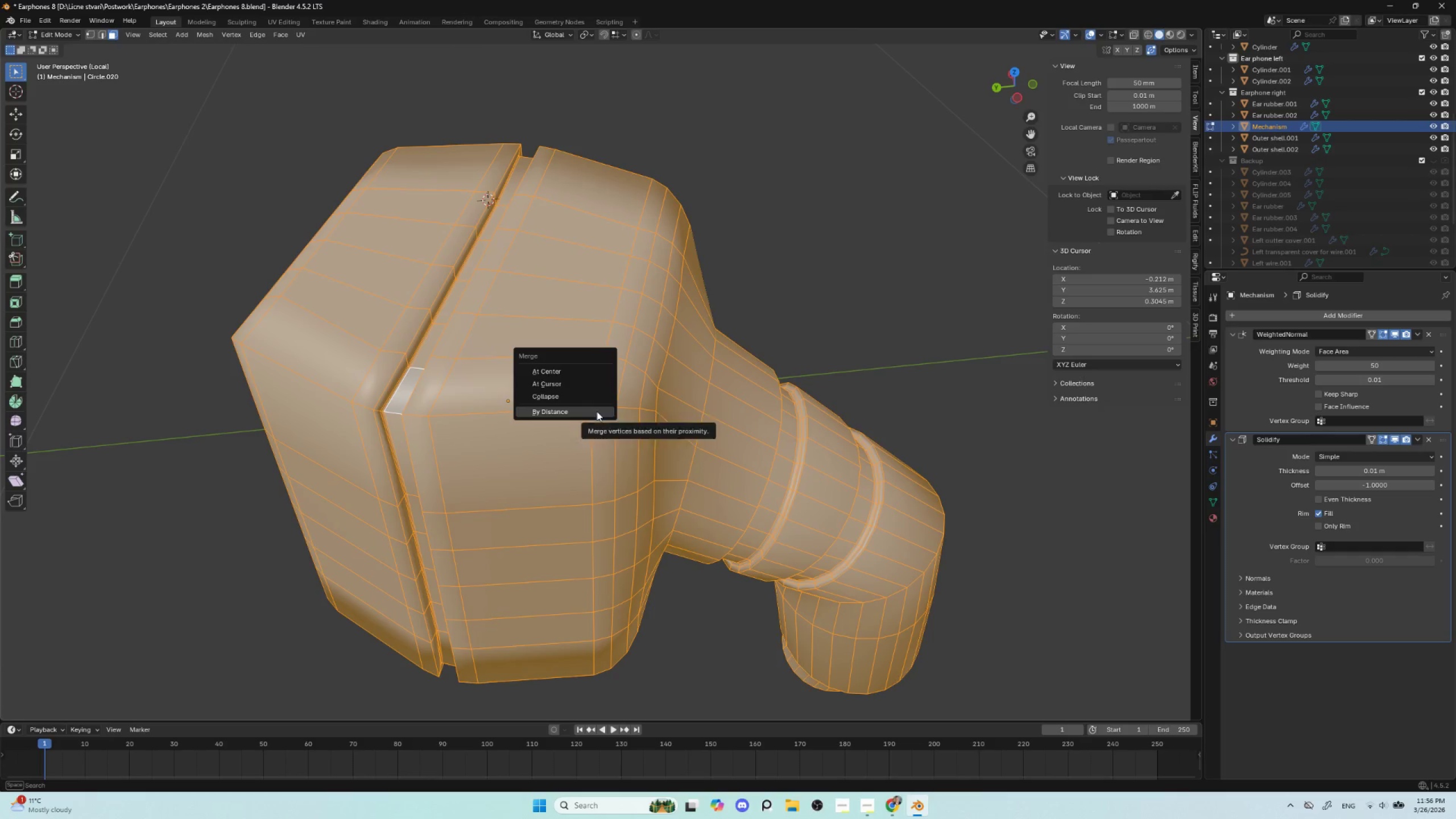 
left_click([597, 411])
 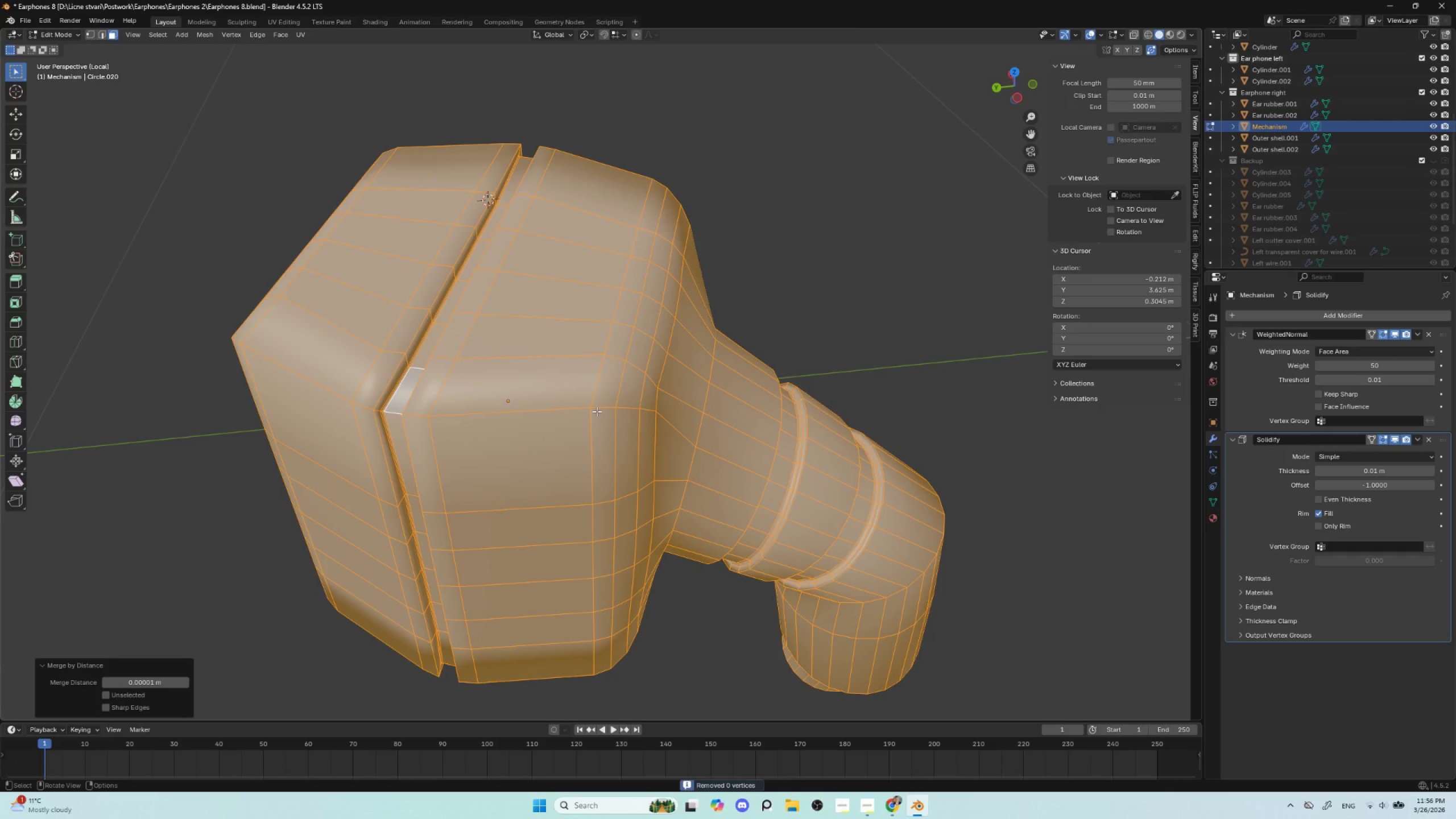 
key(Tab)
 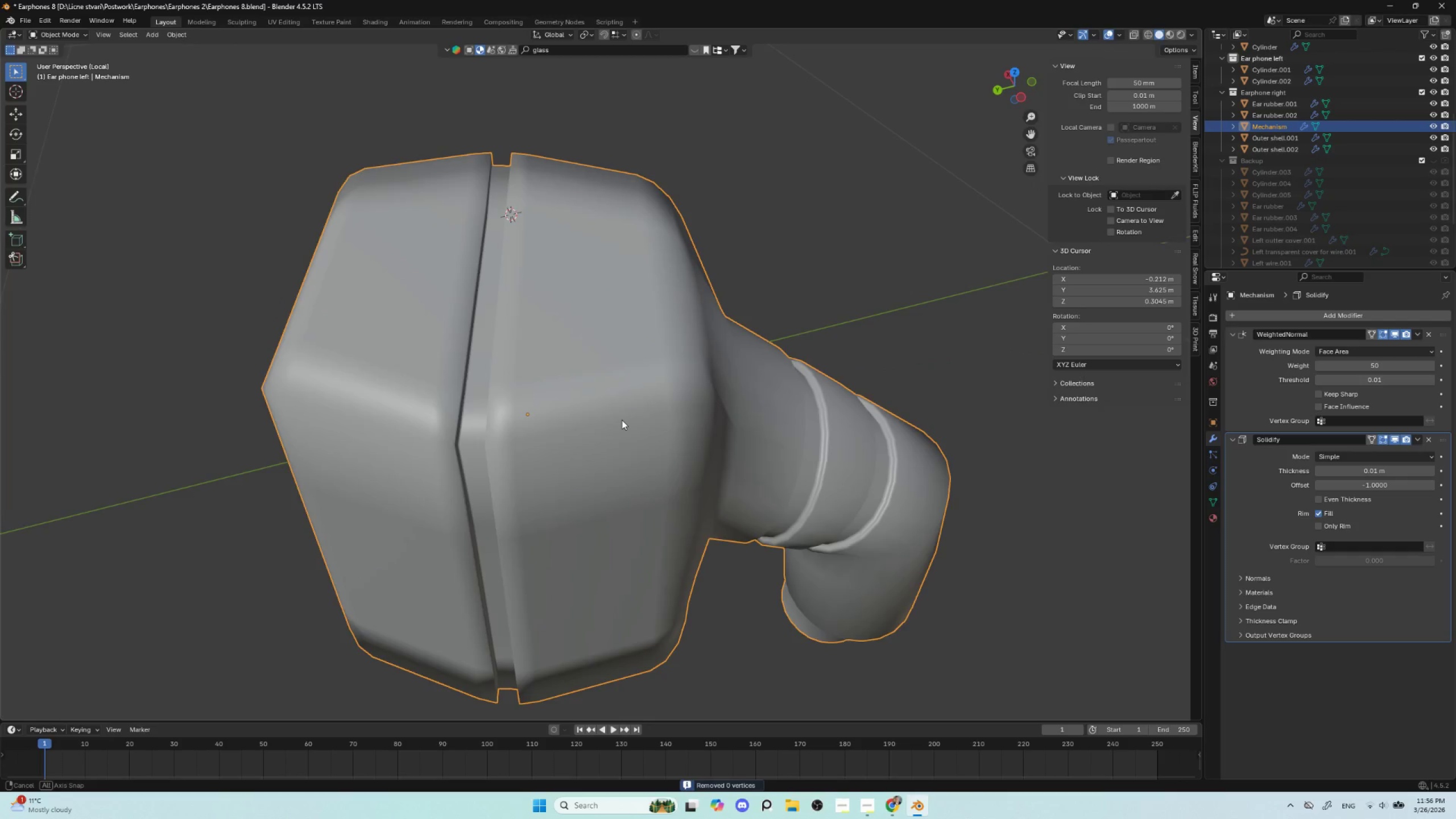 
key(Tab)
 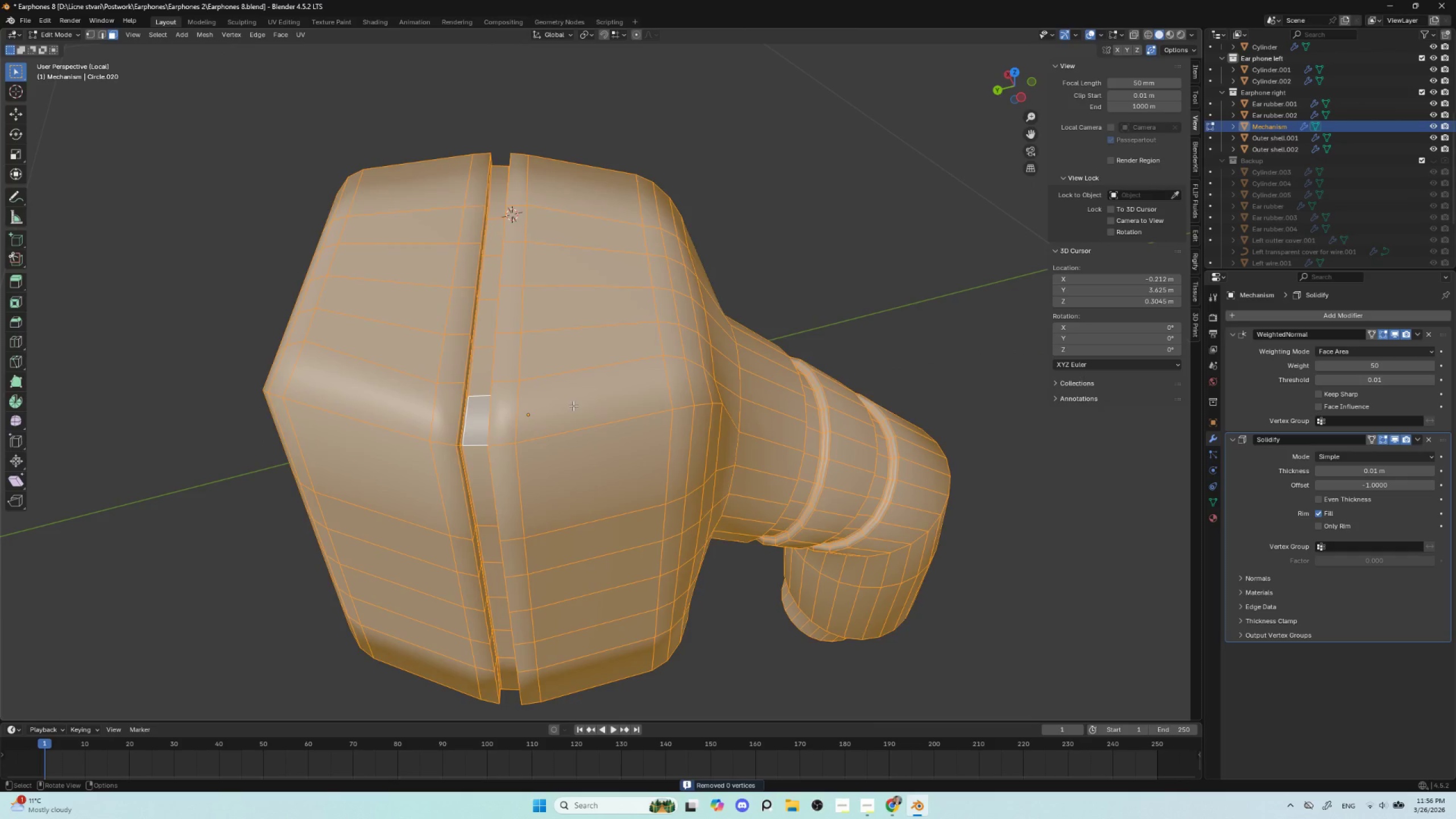 
key(Tab)
 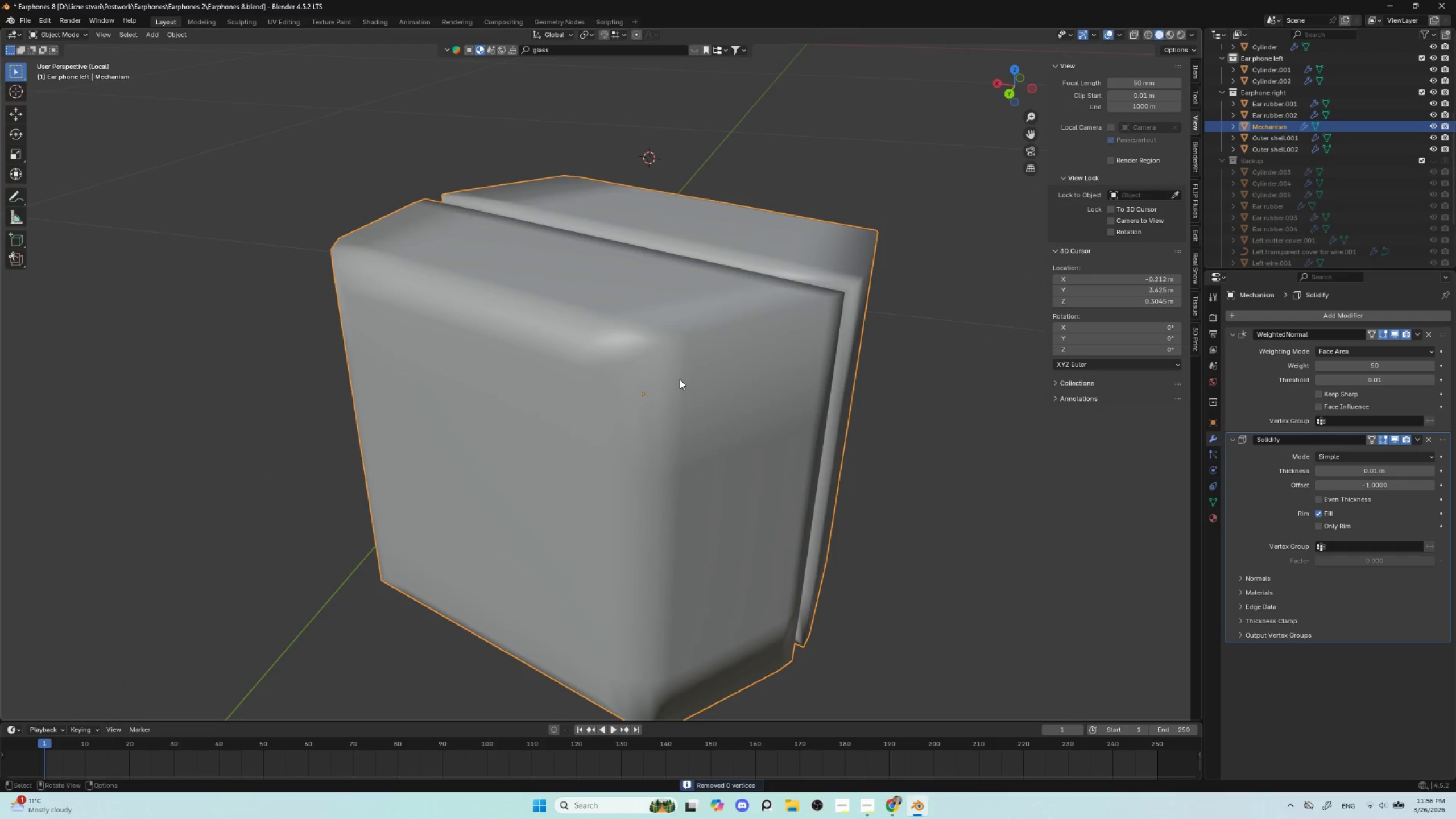 
scroll: coordinate [667, 384], scroll_direction: down, amount: 4.0
 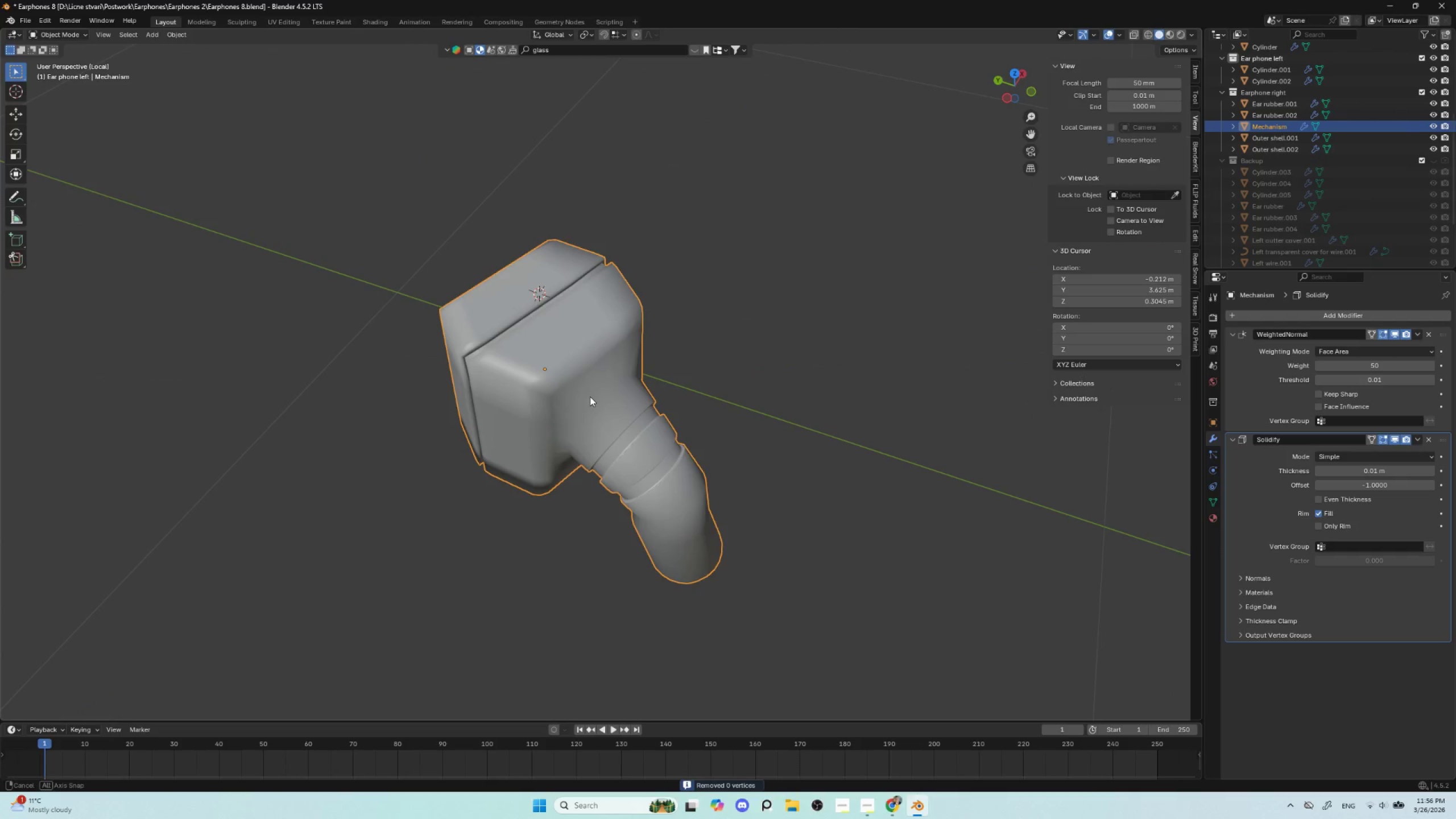 
scroll: coordinate [621, 460], scroll_direction: up, amount: 2.0
 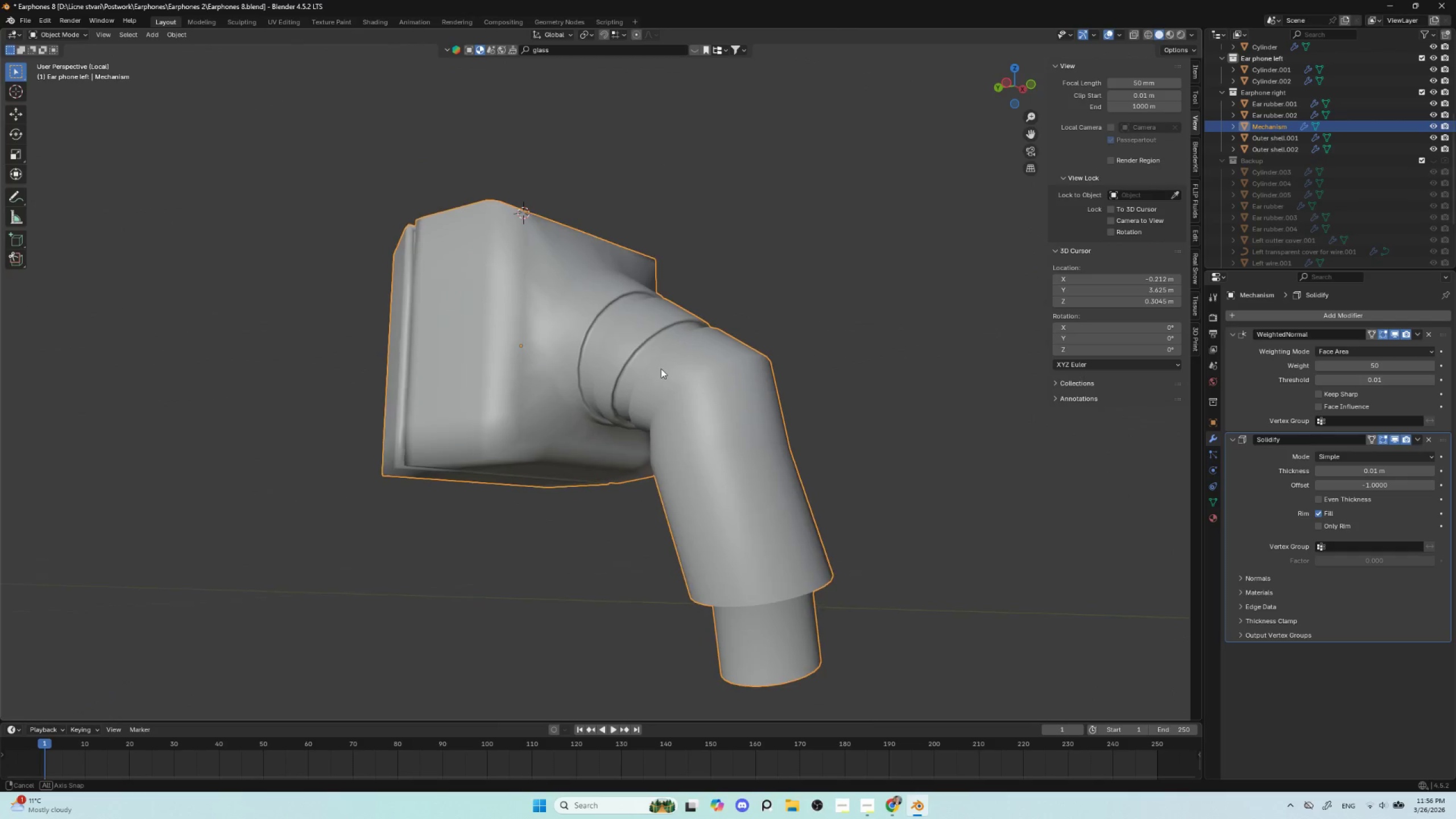 
hold_key(key=ShiftLeft, duration=0.47)
 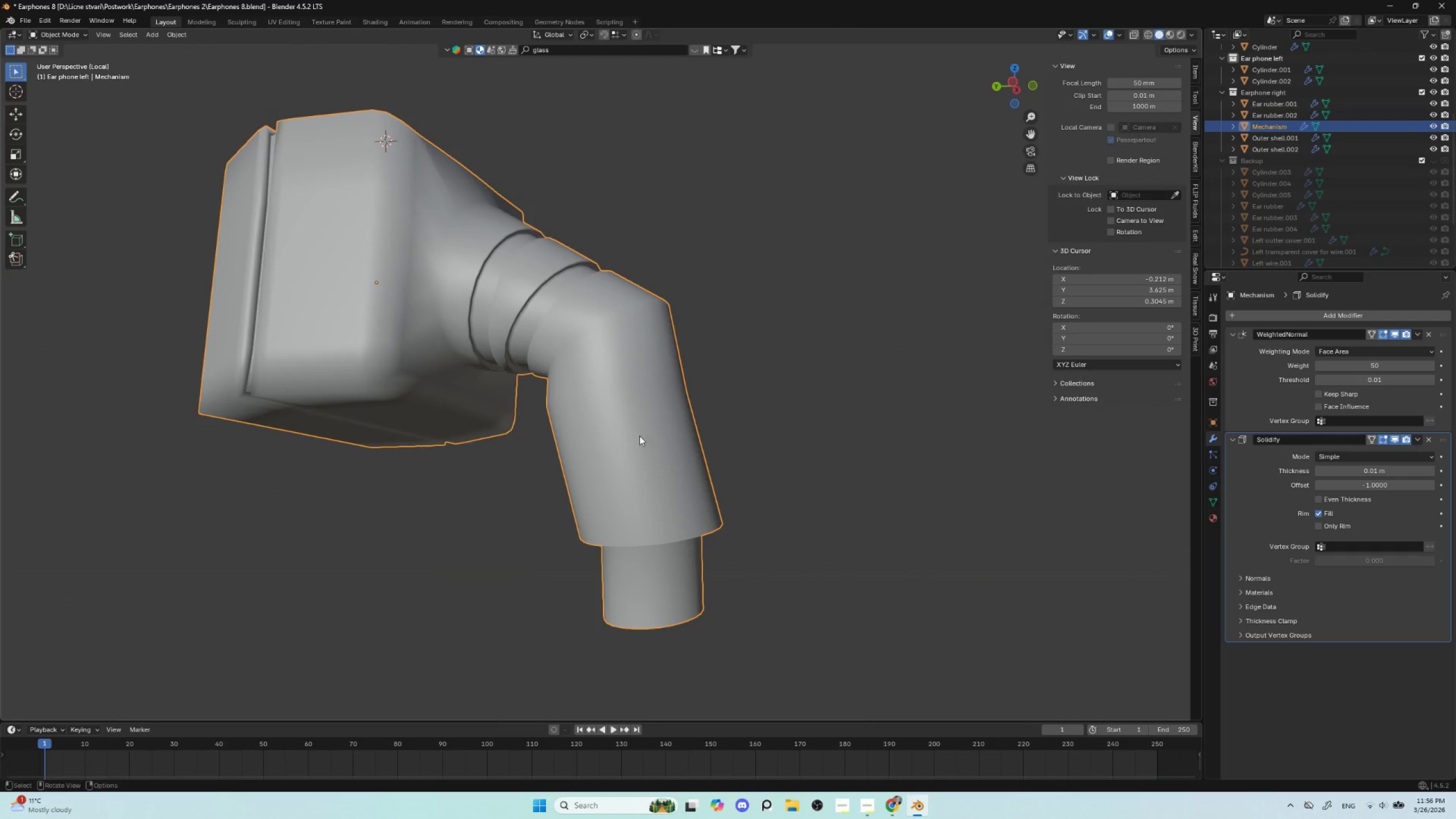 
left_click([632, 423])
 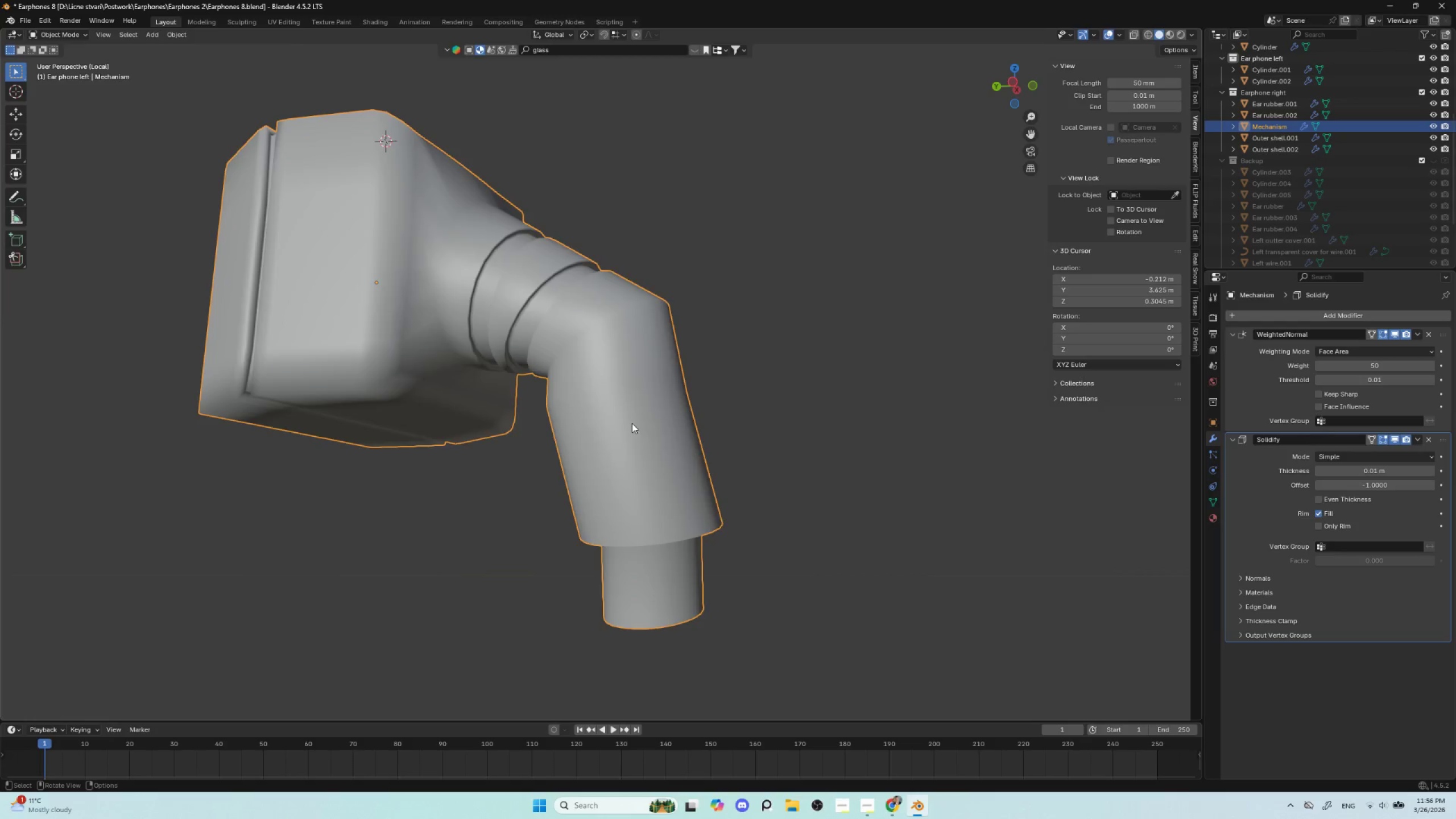 
key(Tab)
 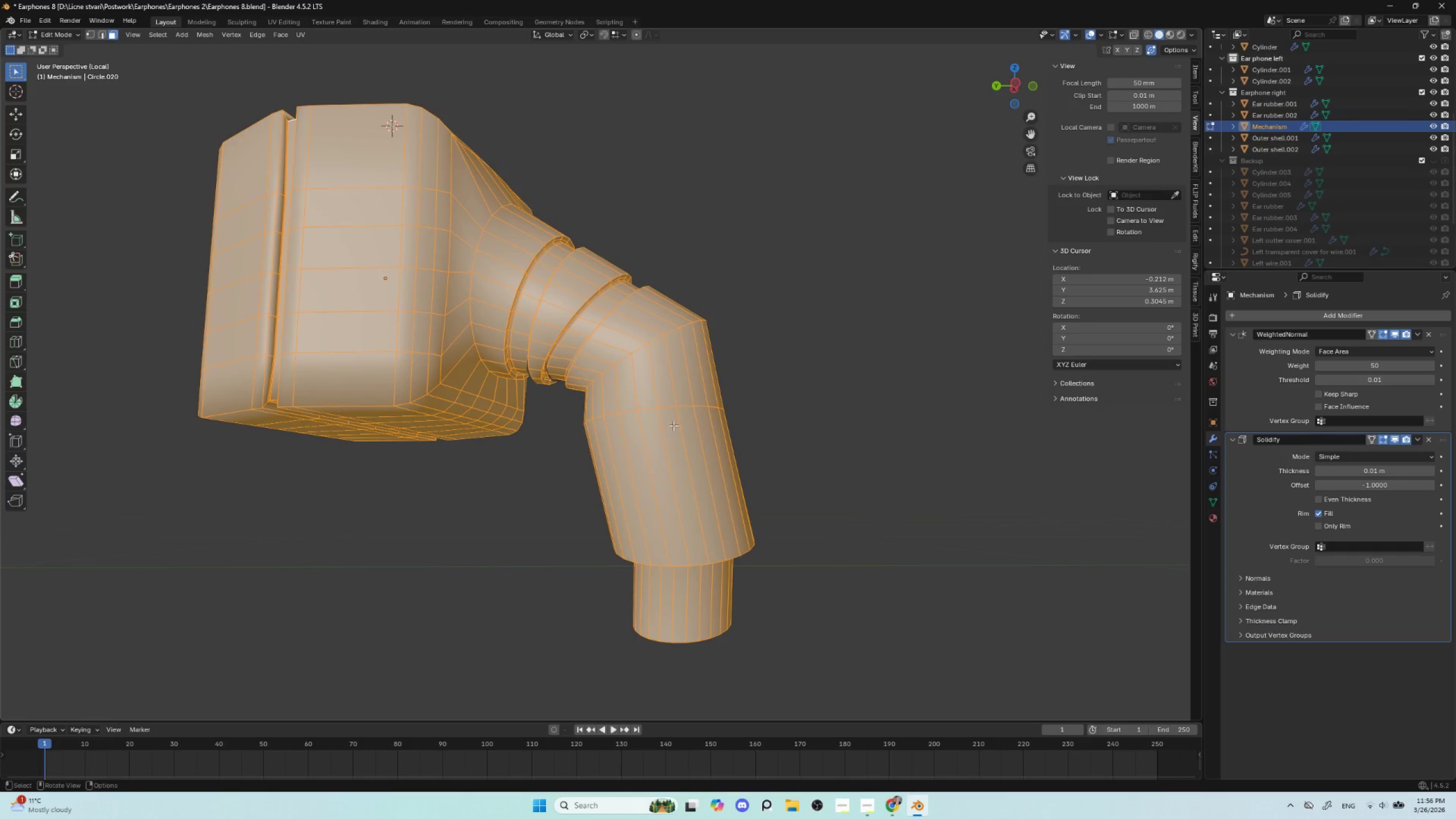 
hold_key(key=AltLeft, duration=1.16)
left_click([664, 404])
 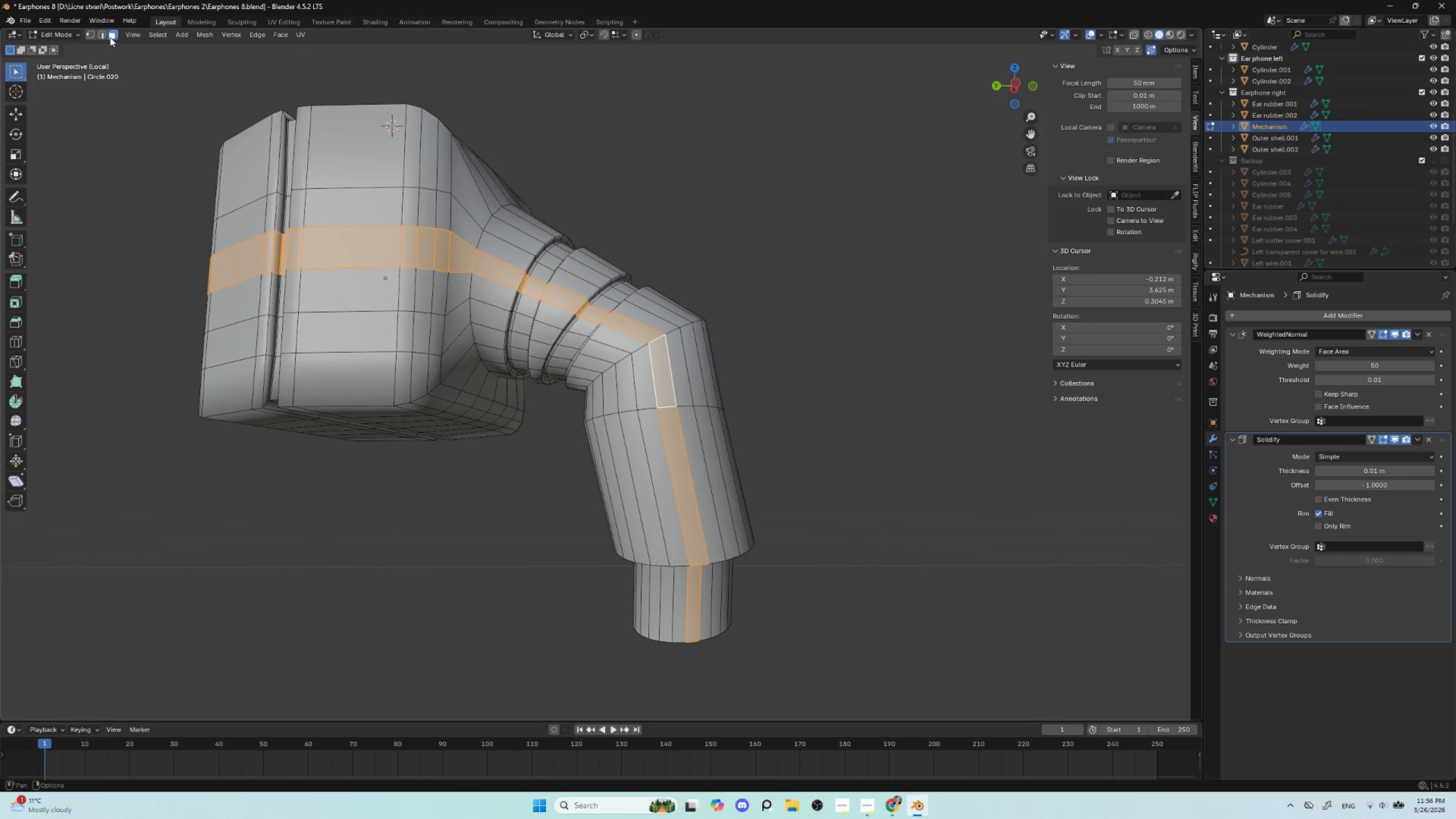 
left_click([103, 34])
 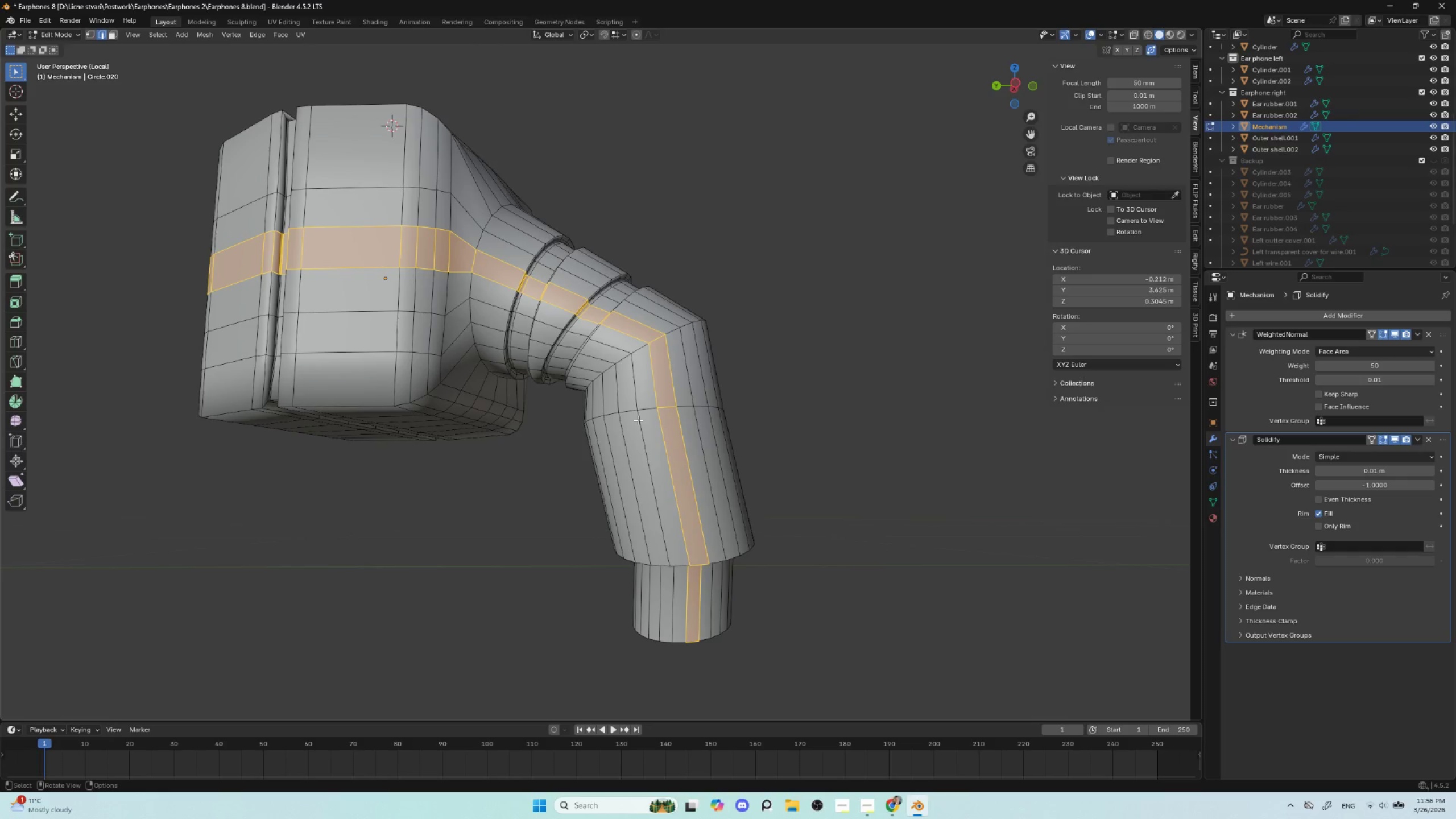 
hold_key(key=AltLeft, duration=0.53)
left_click([648, 409])
 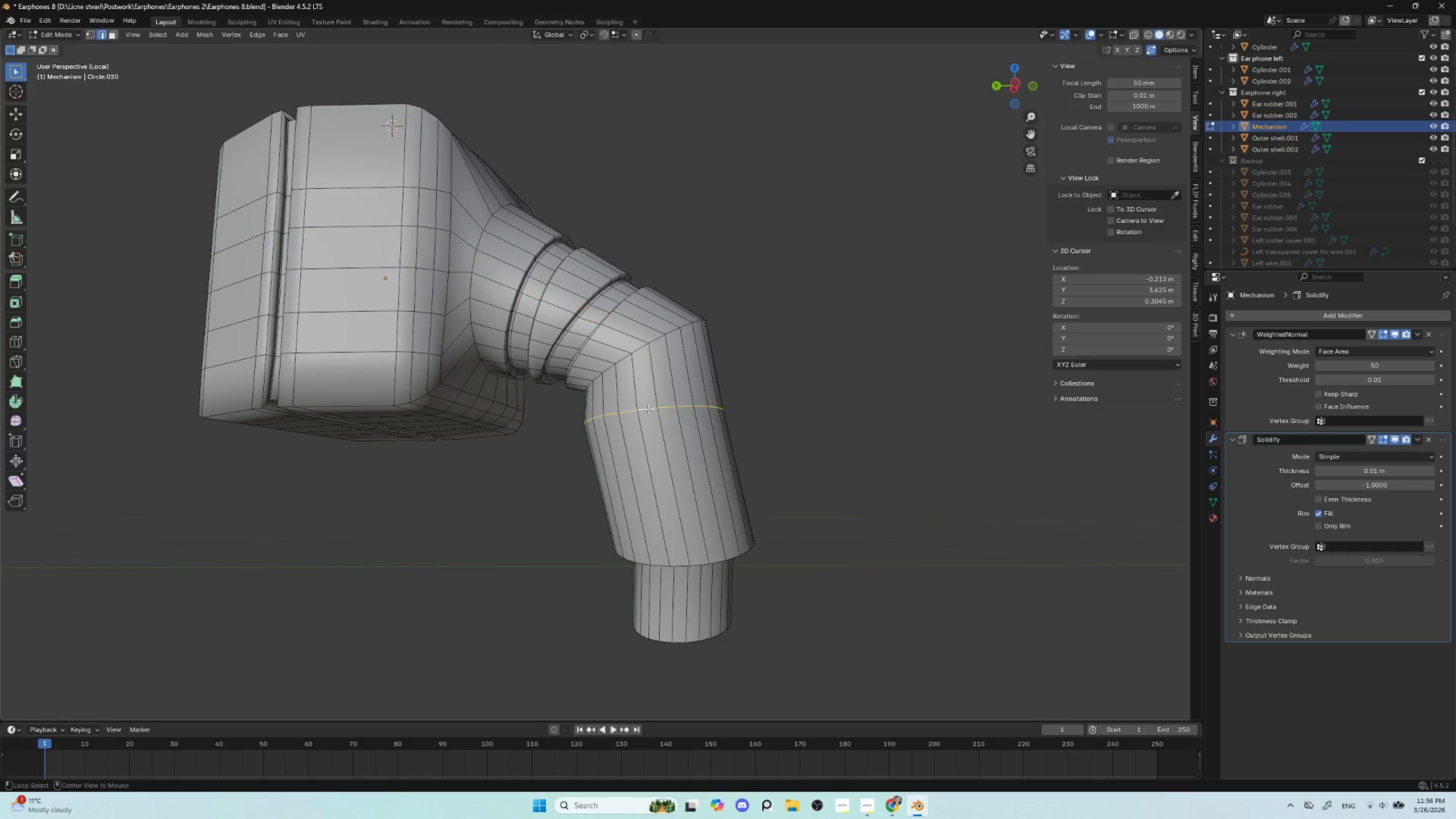 
hold_key(key=AltLeft, duration=3.16)
 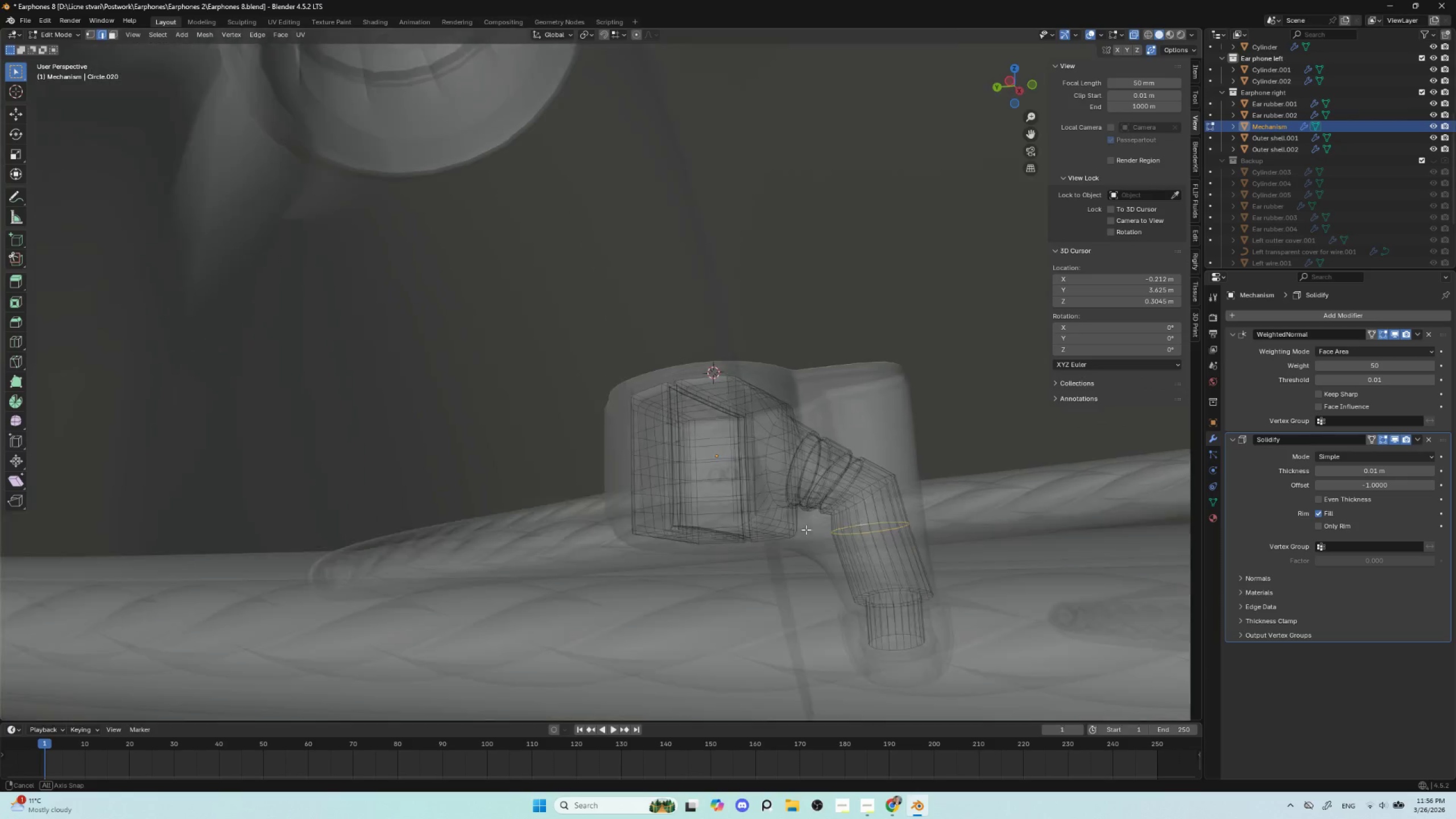 
key(NumpadDivide)
 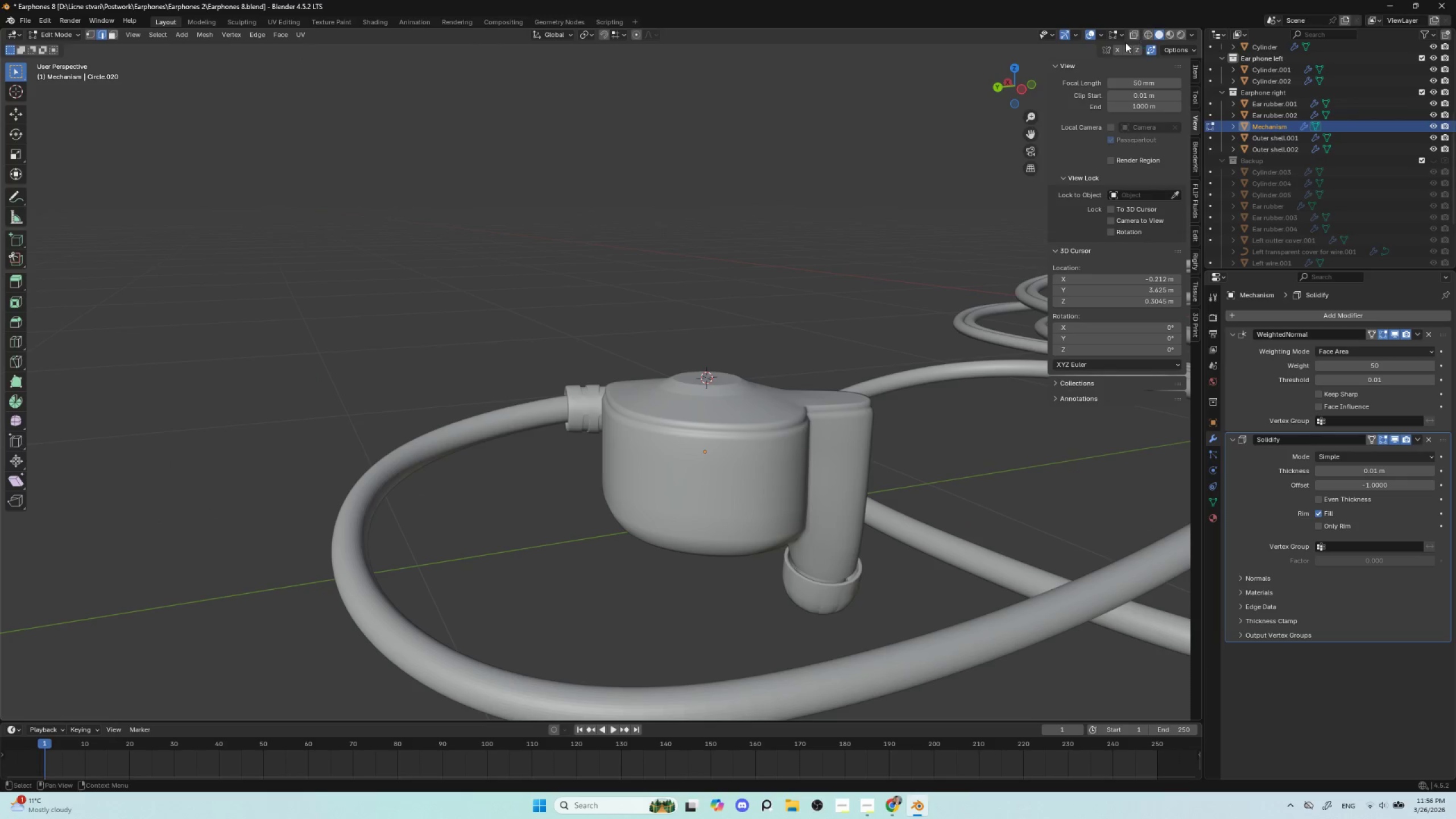 
left_click([1134, 32])
 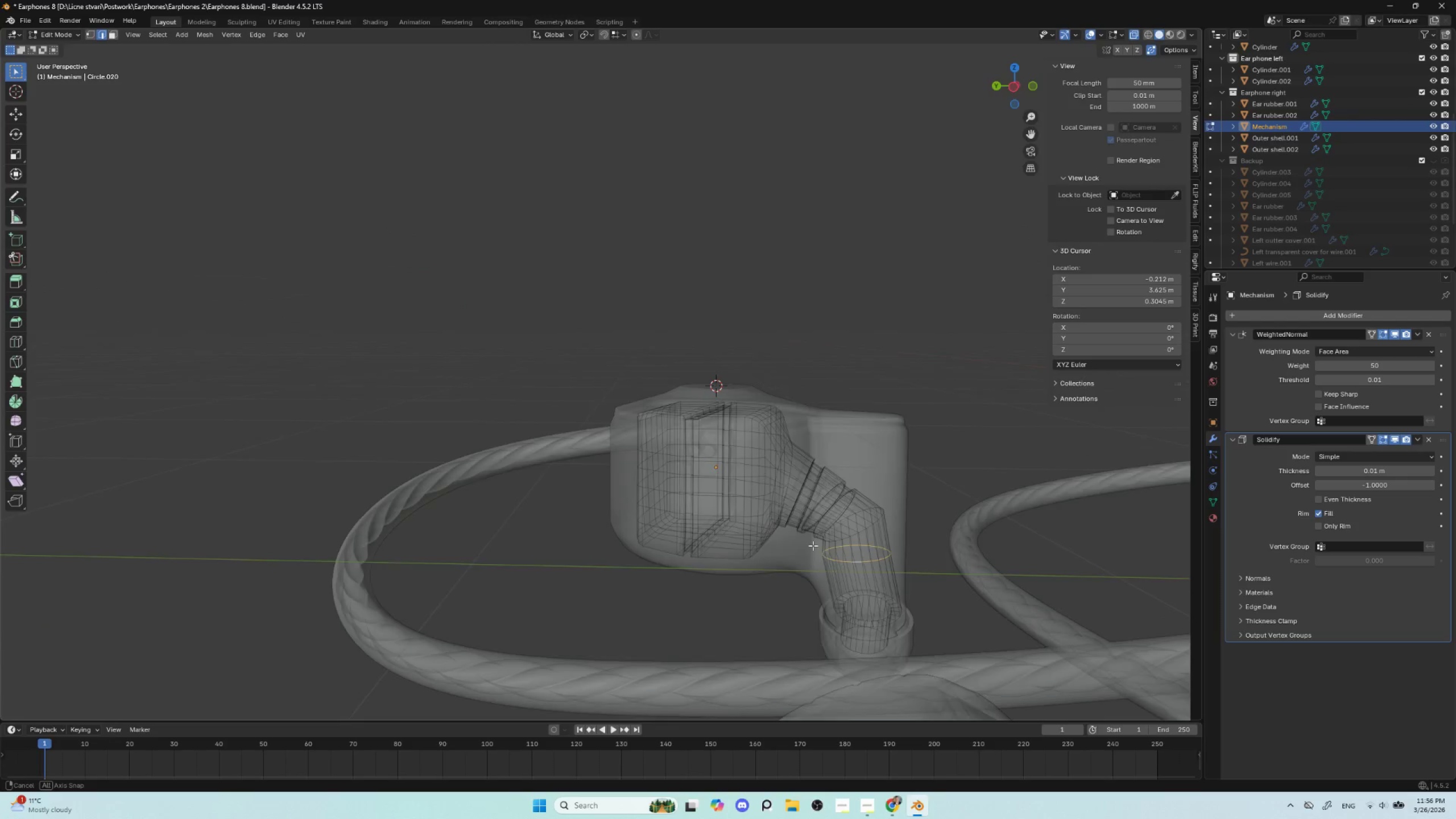 
hold_key(key=AltLeft, duration=0.91)
 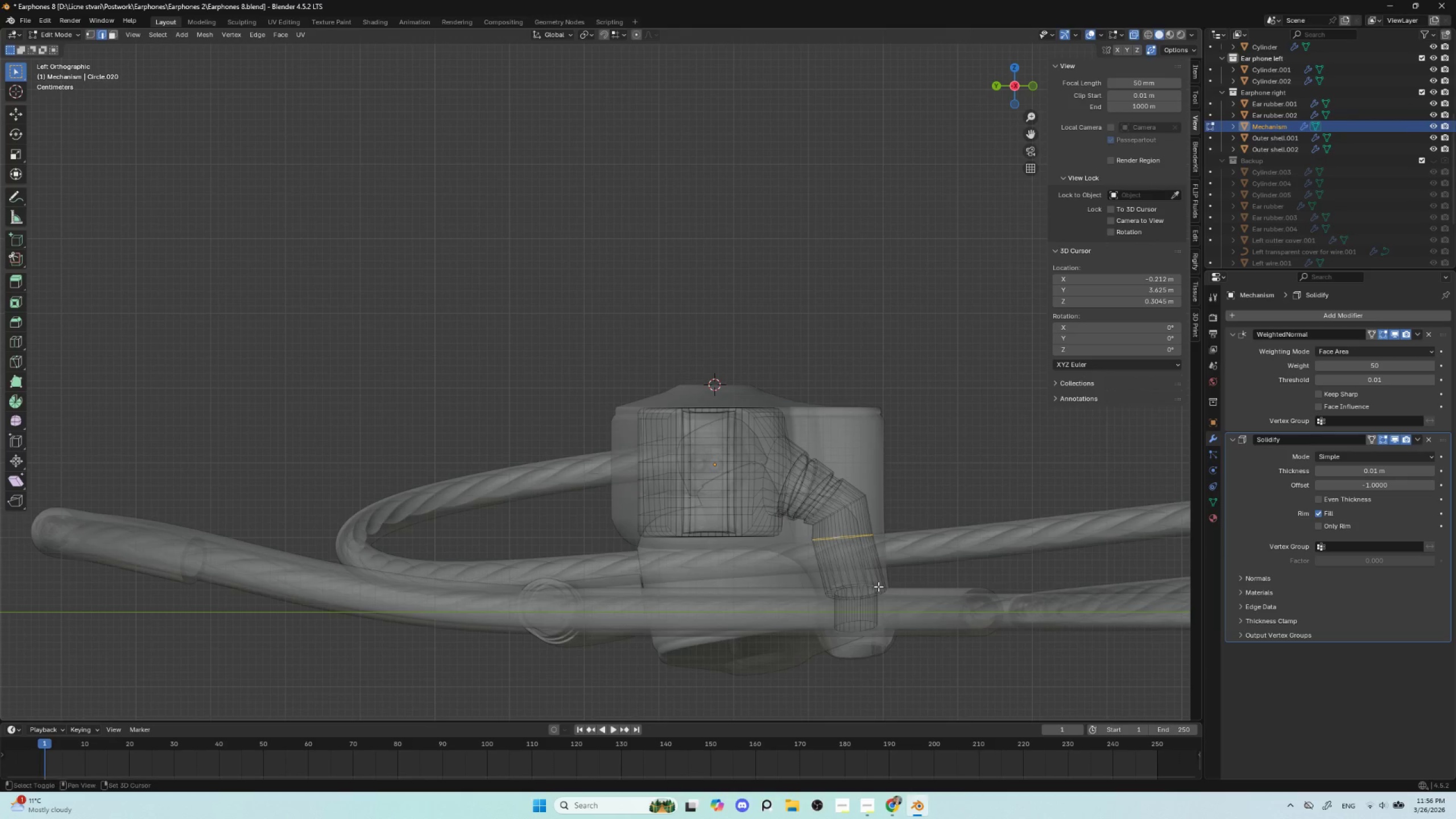 
hold_key(key=ShiftLeft, duration=0.52)
 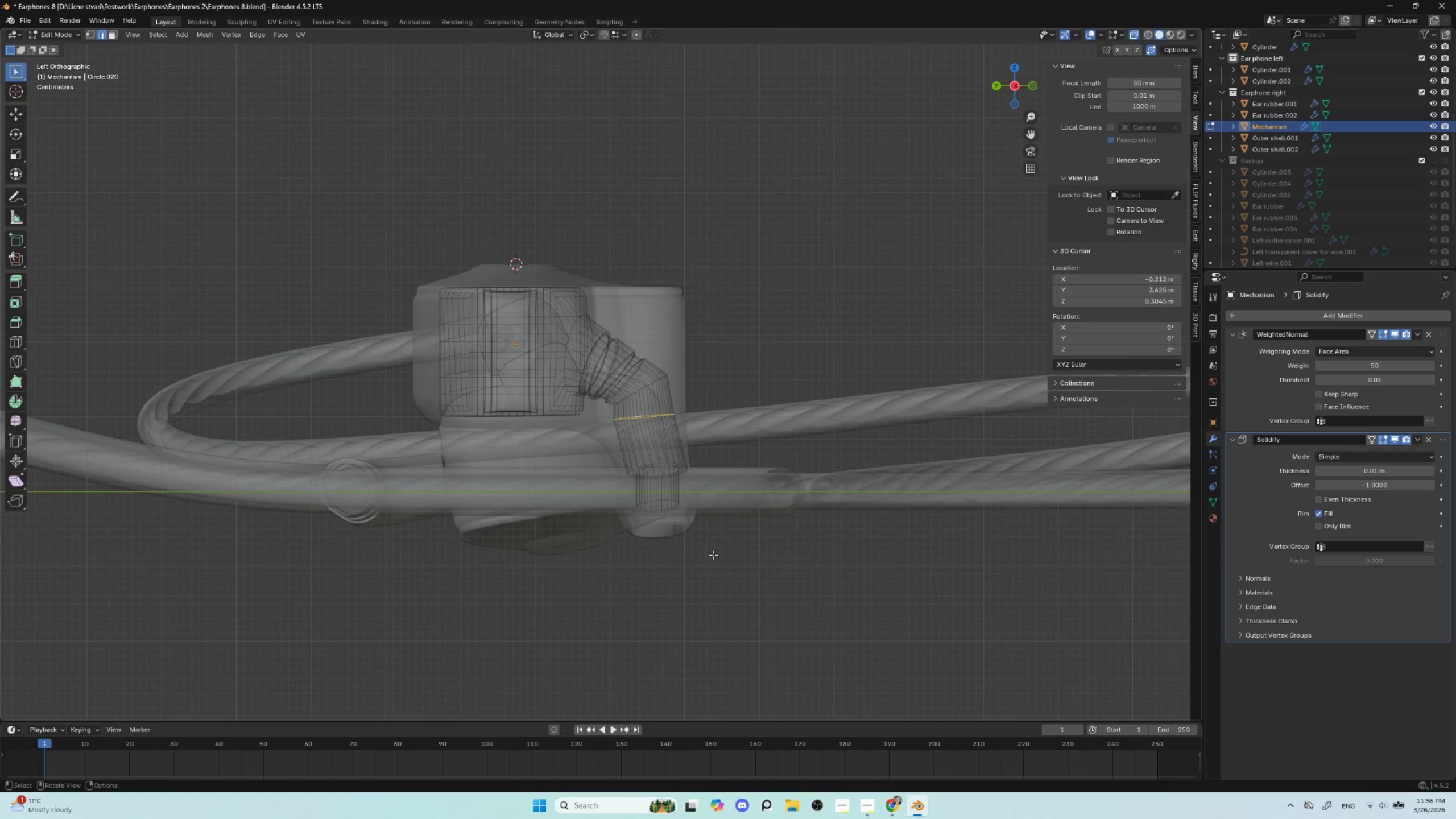 
scroll: coordinate [709, 553], scroll_direction: up, amount: 3.0
 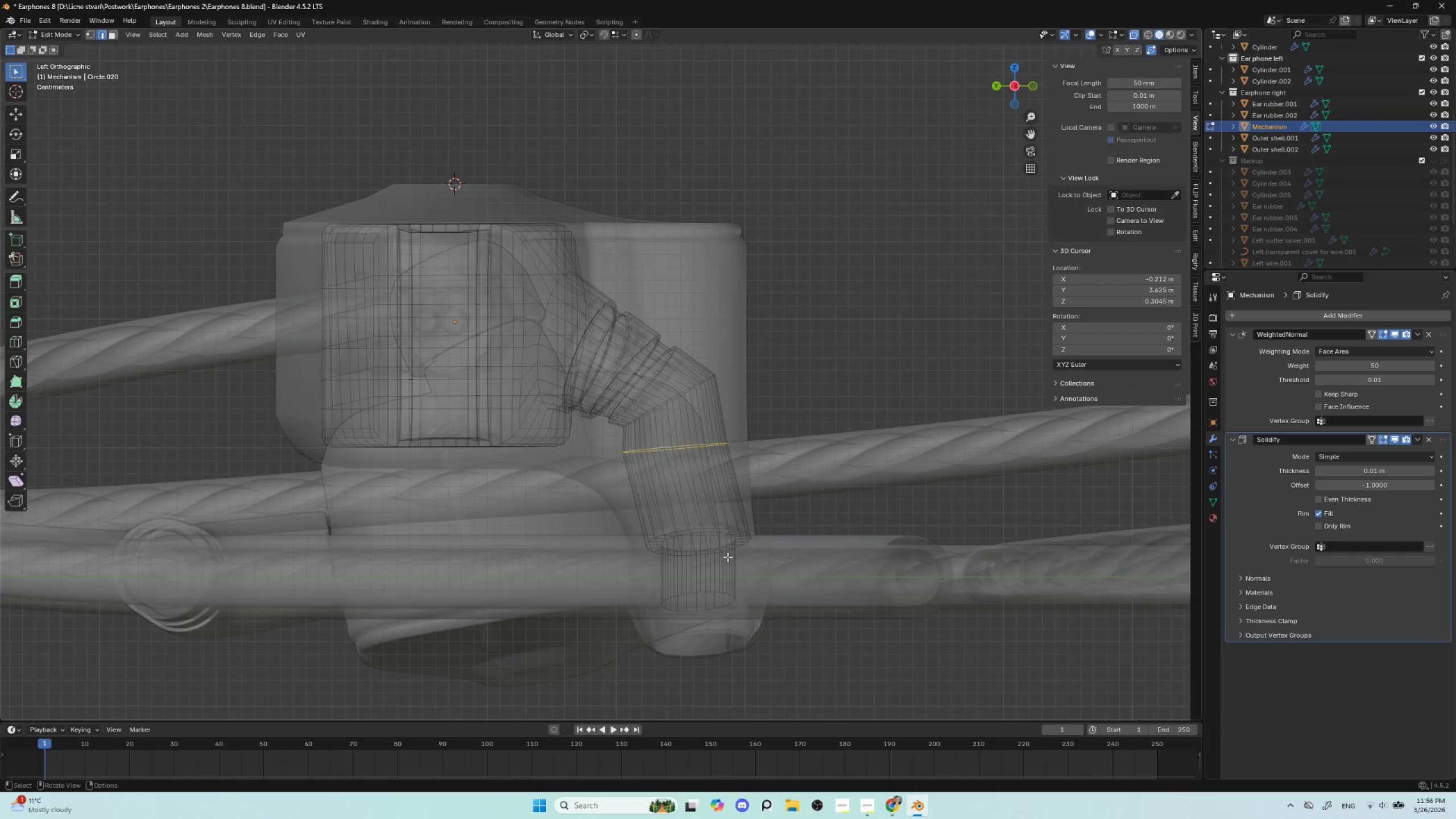 
hold_key(key=ShiftLeft, duration=0.55)
 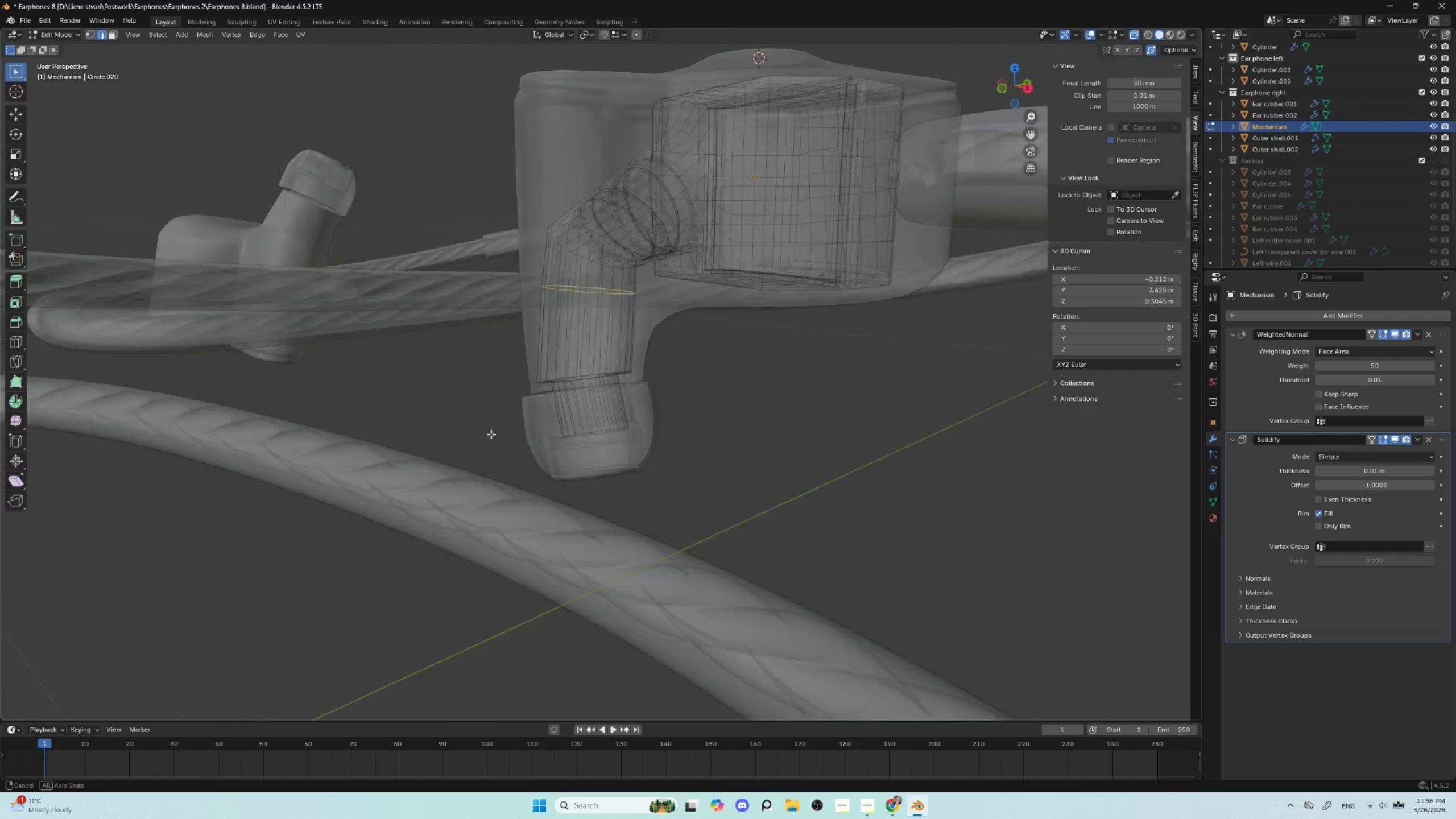 
hold_key(key=AltLeft, duration=1.5)
 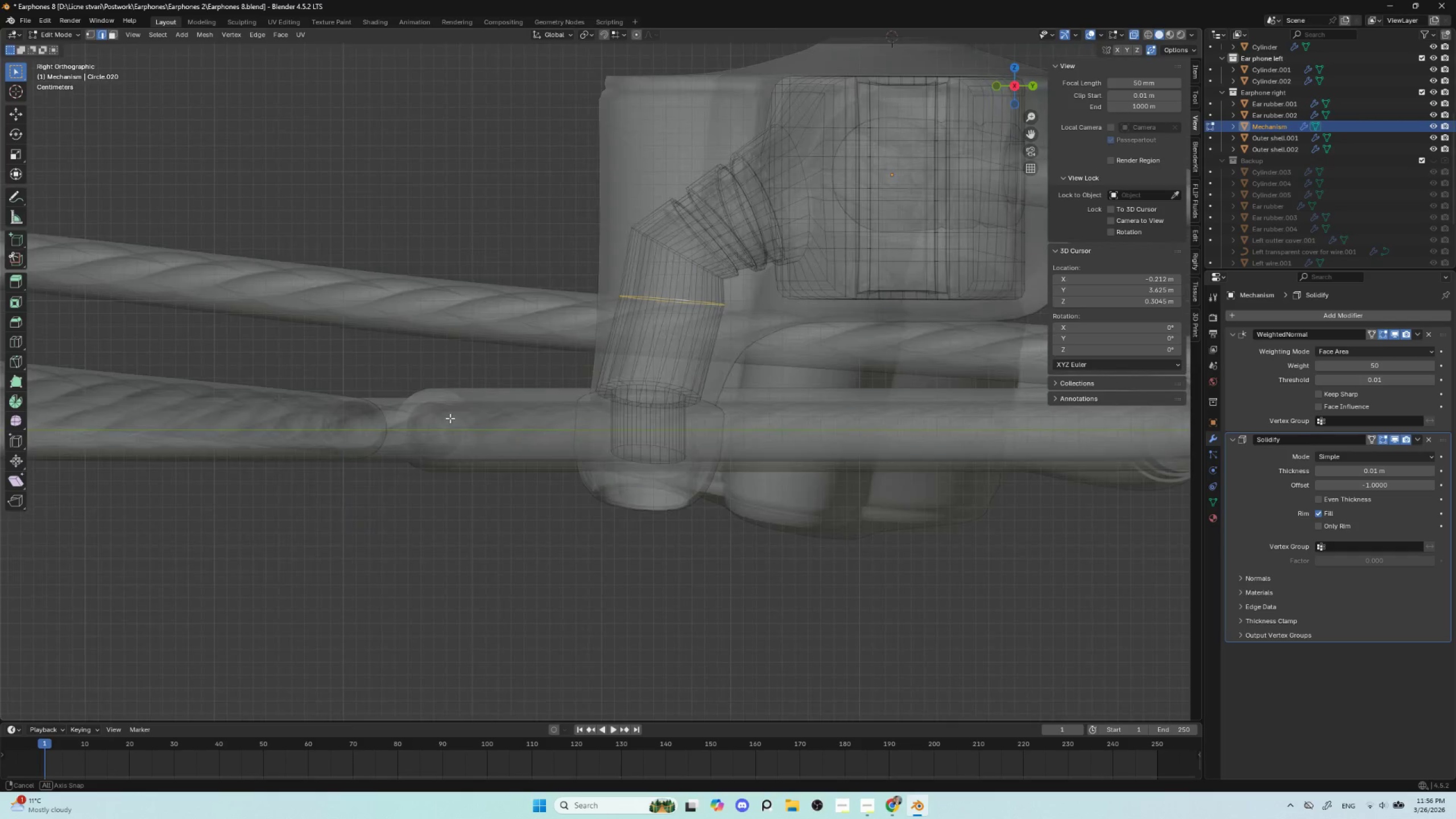 
key(Alt+AltLeft)
 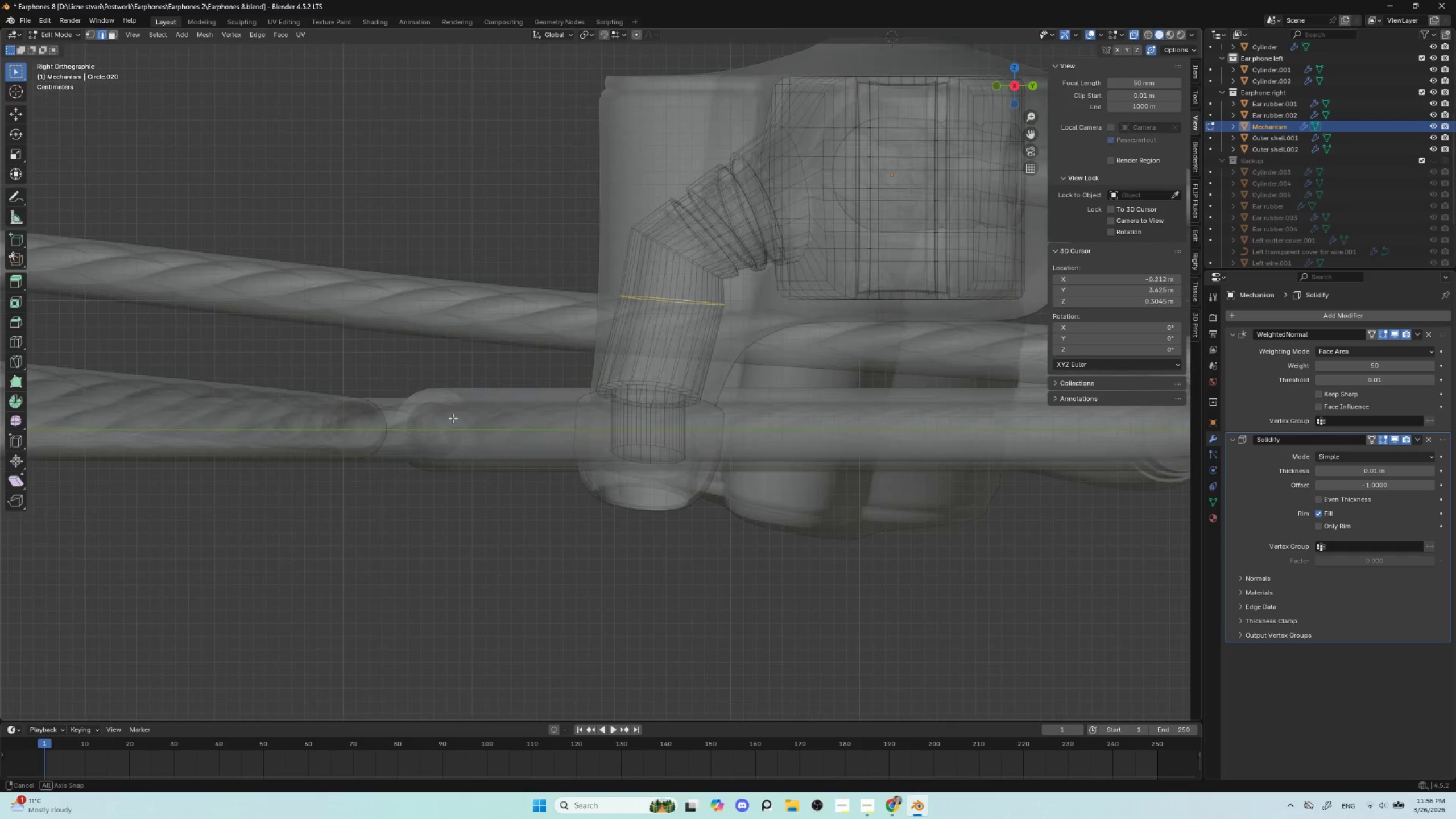 
key(Alt+AltLeft)
 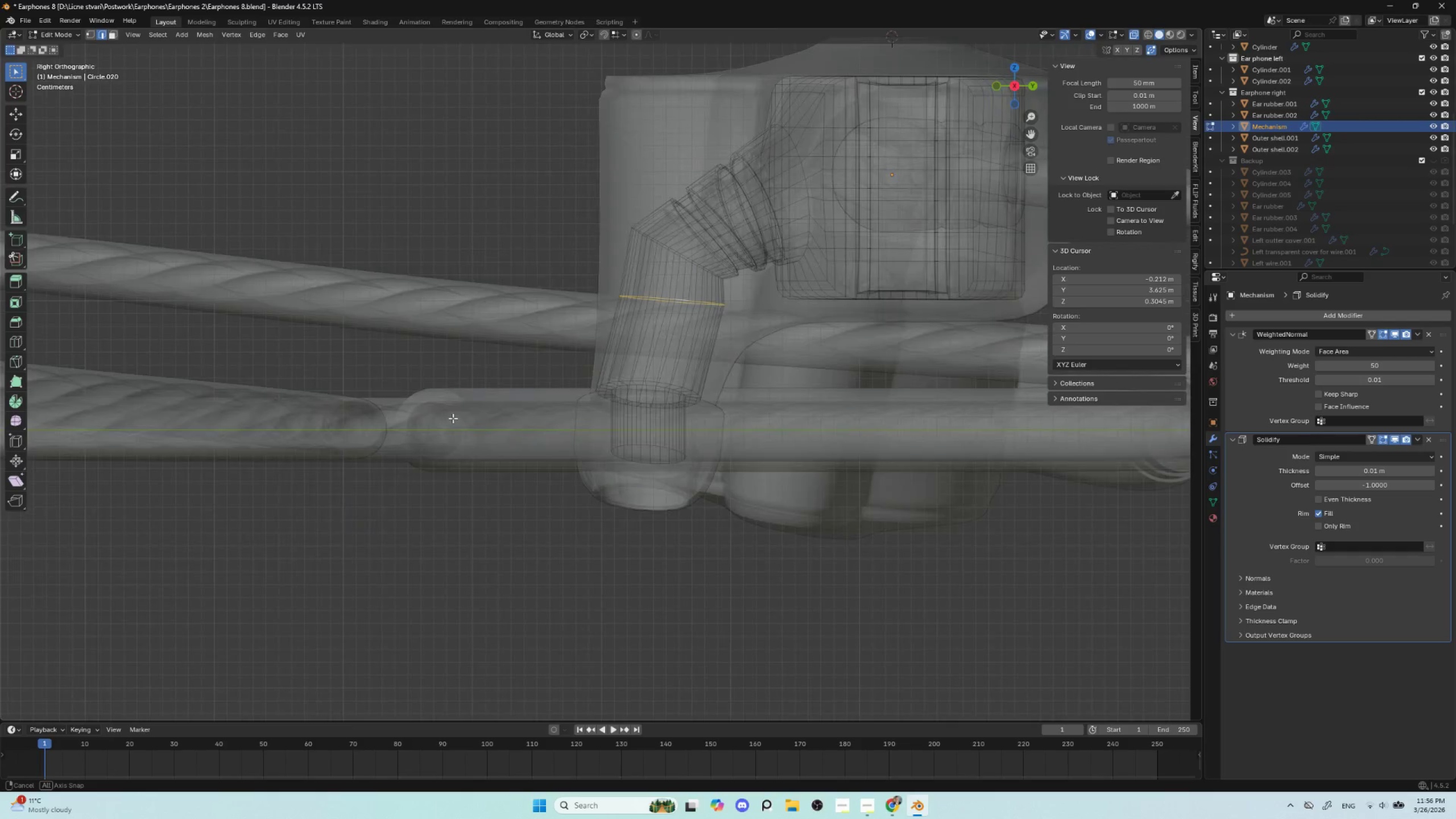 
key(Alt+AltLeft)
 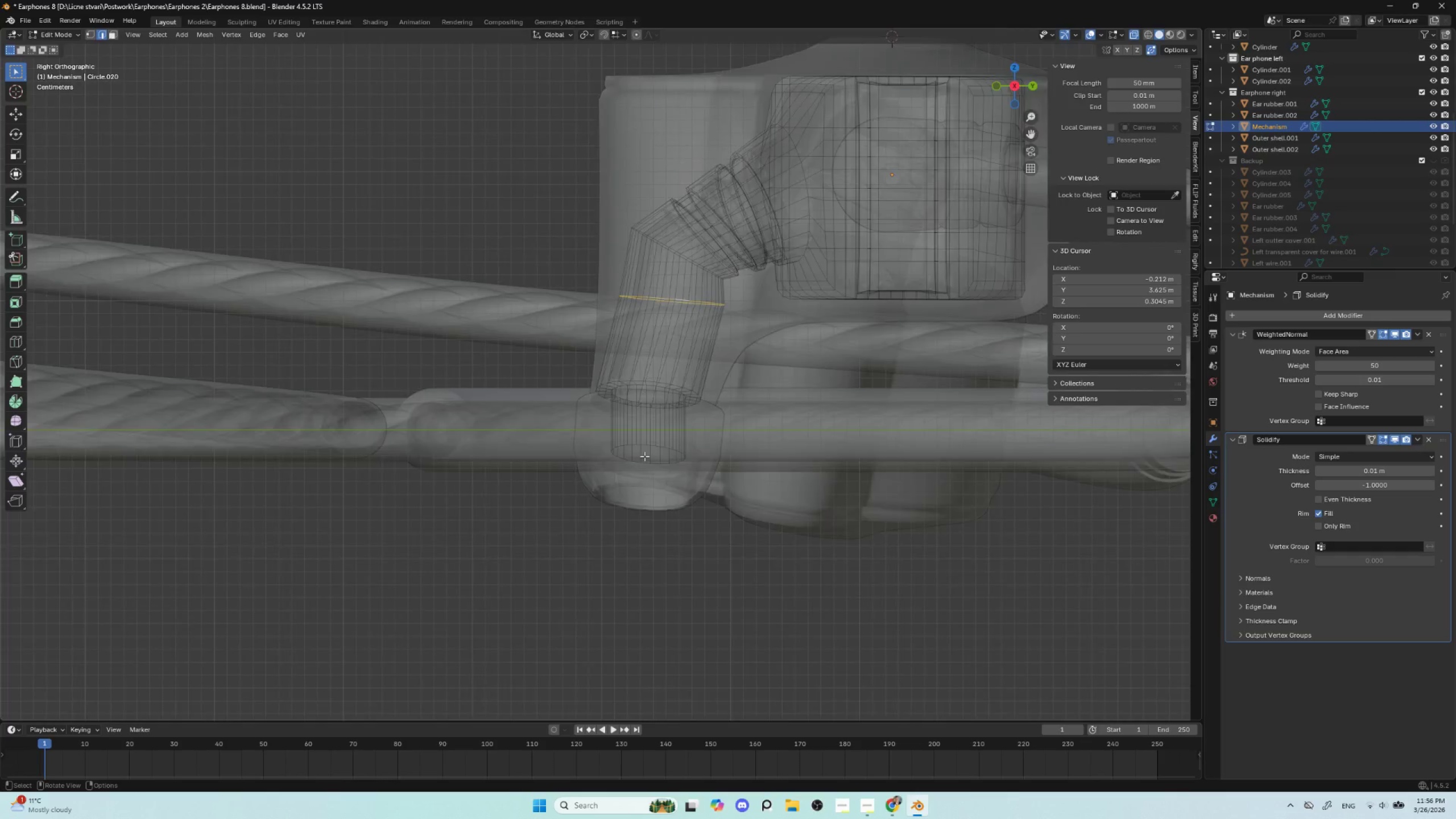 
hold_key(key=ShiftLeft, duration=0.5)
 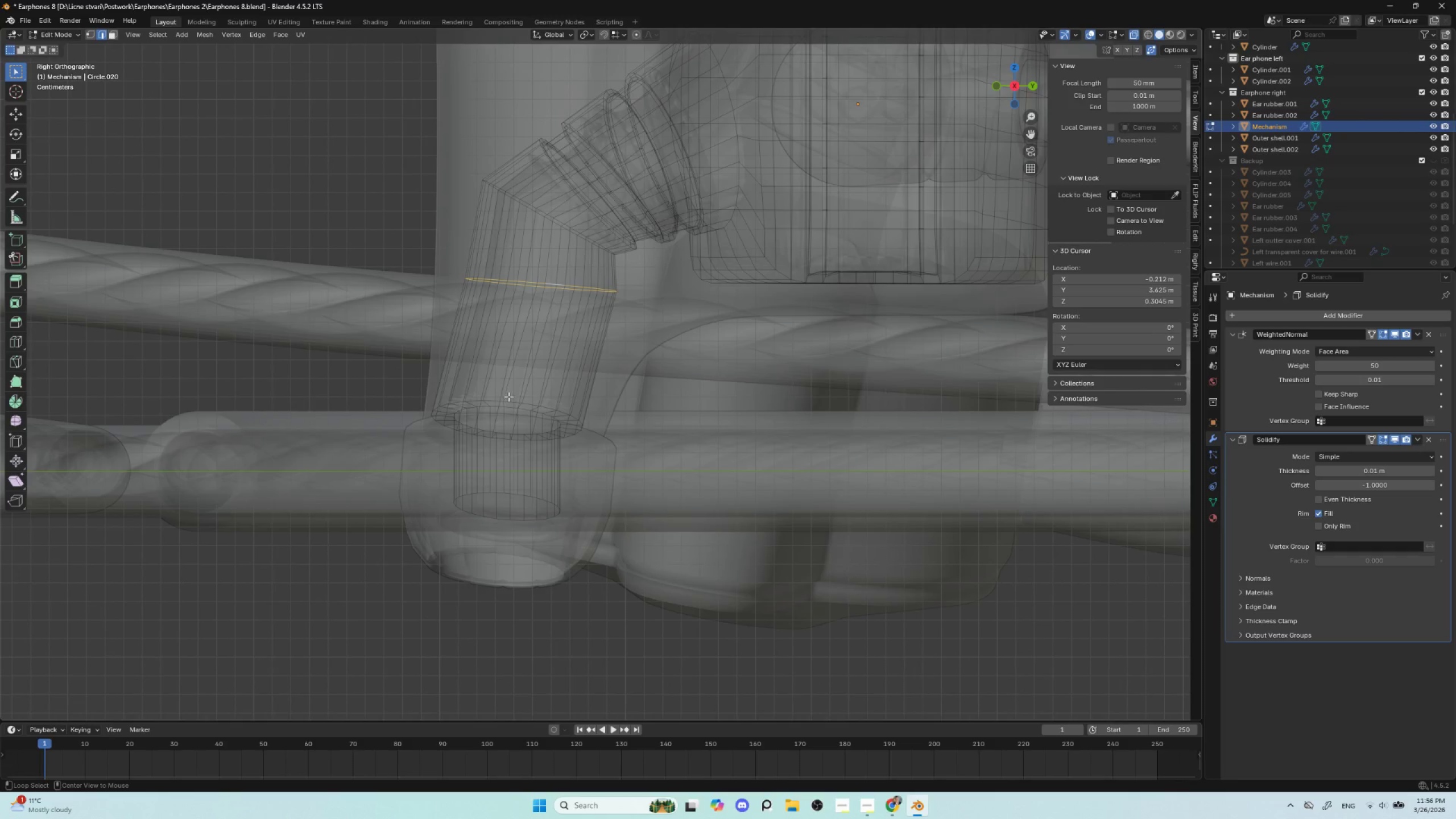 
scroll: coordinate [646, 455], scroll_direction: up, amount: 2.0
 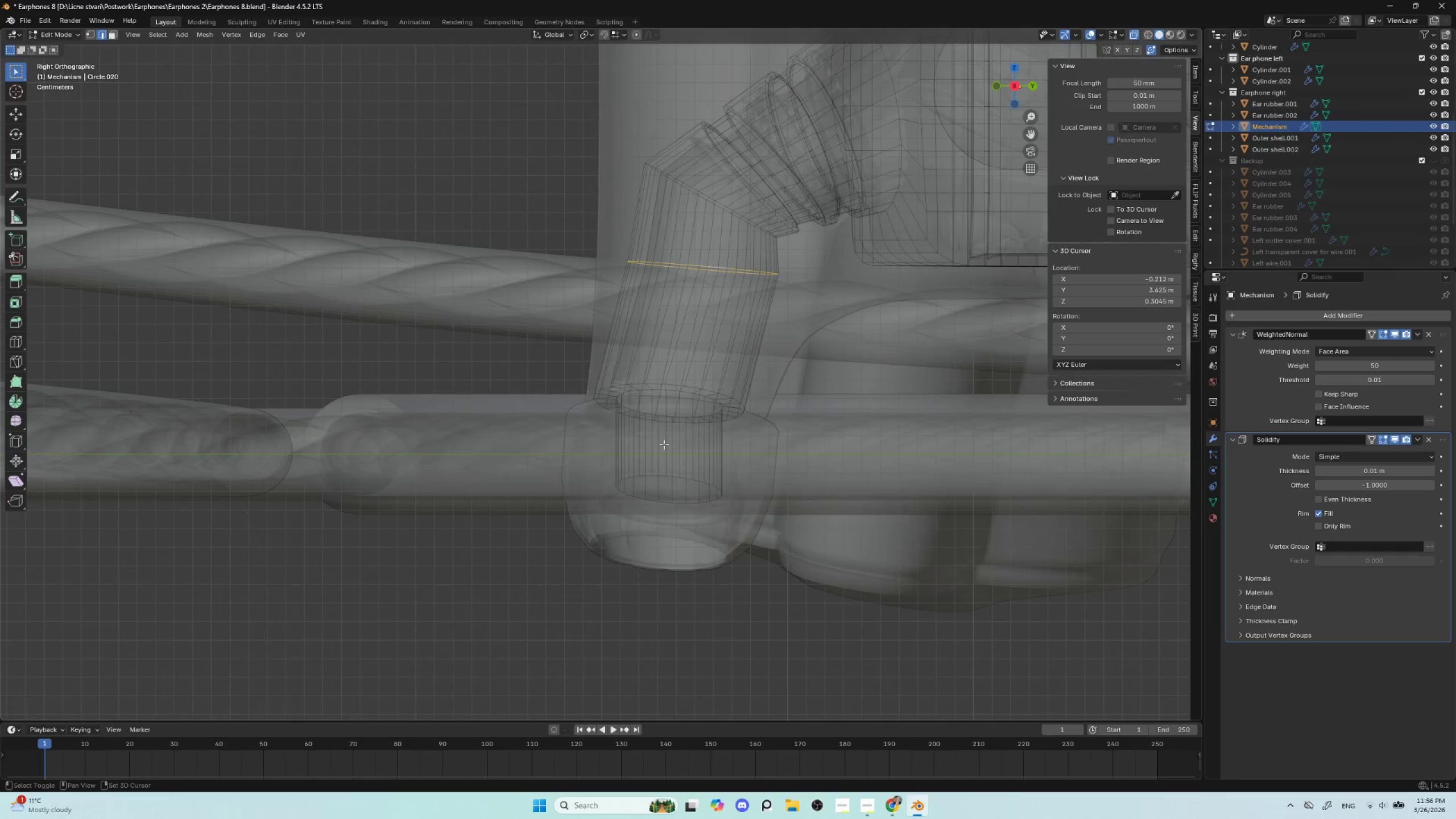 
hold_key(key=ShiftLeft, duration=9.94)
hold_key(key=AltLeft, duration=1.5)
left_click([511, 402])
 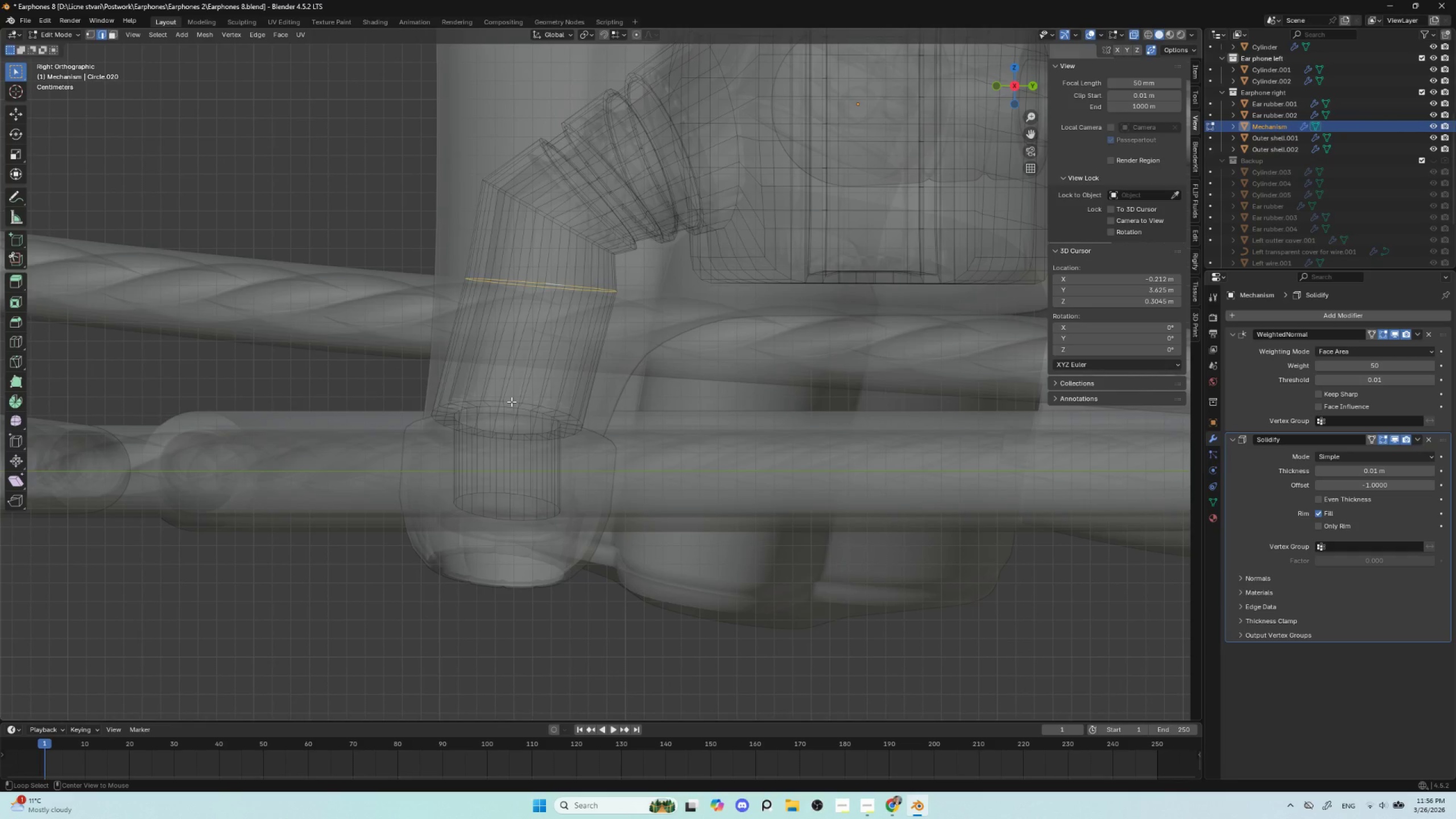 
hold_key(key=AltLeft, duration=0.59)
 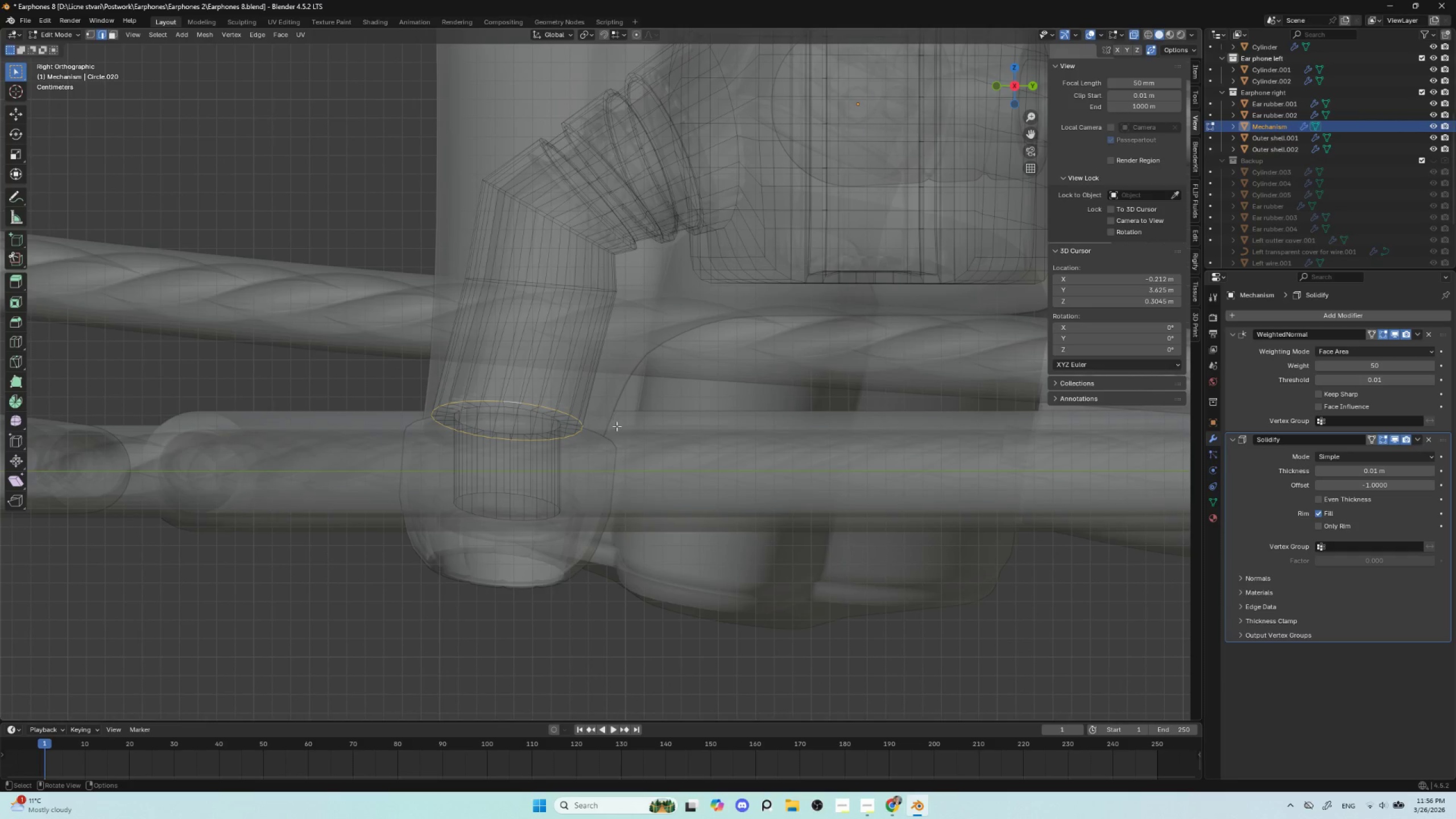 
hold_key(key=AltLeft, duration=7.62)
 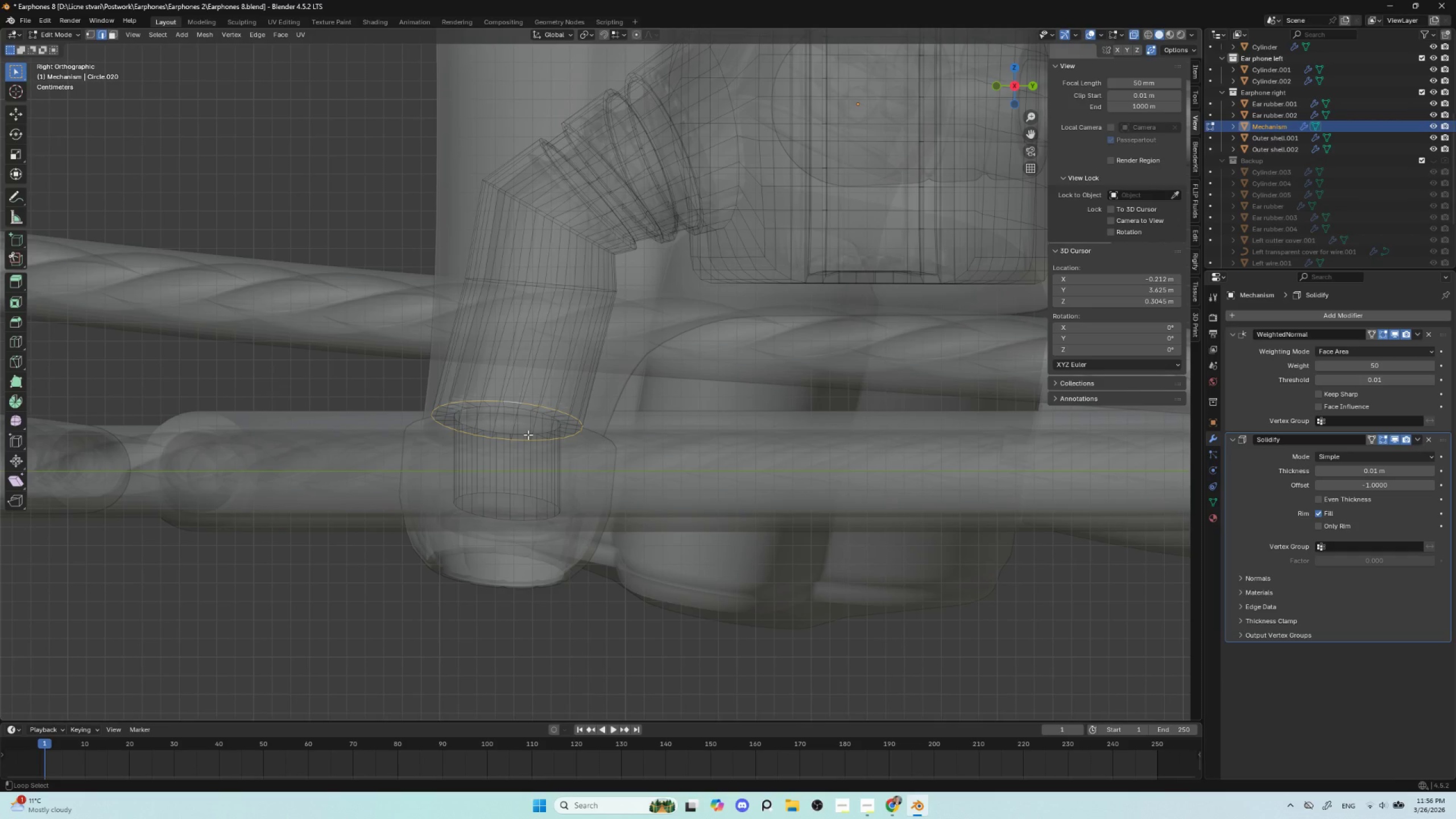 
key(Control+NumpadAdd)
 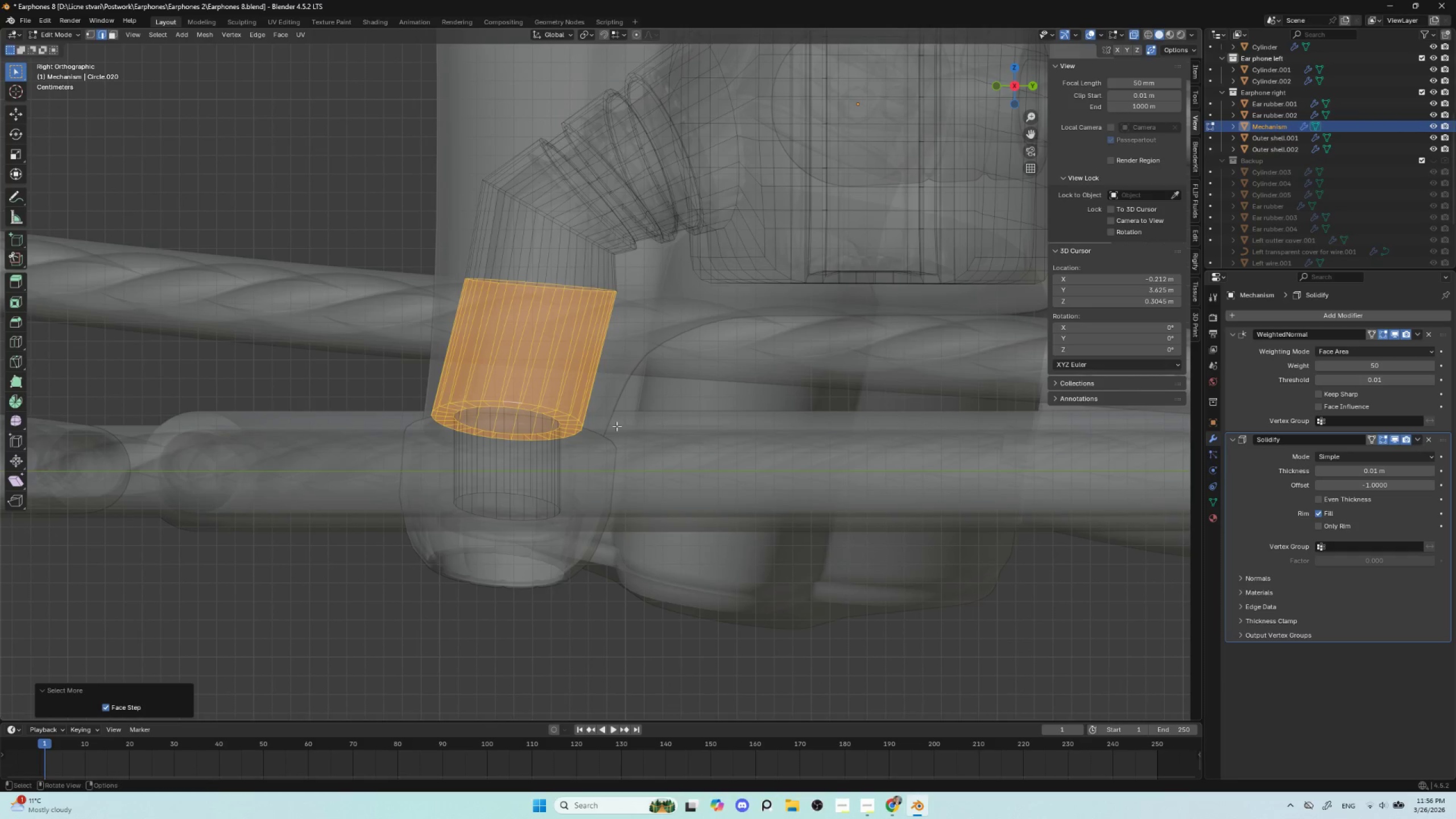 
key(Control+ControlLeft)
 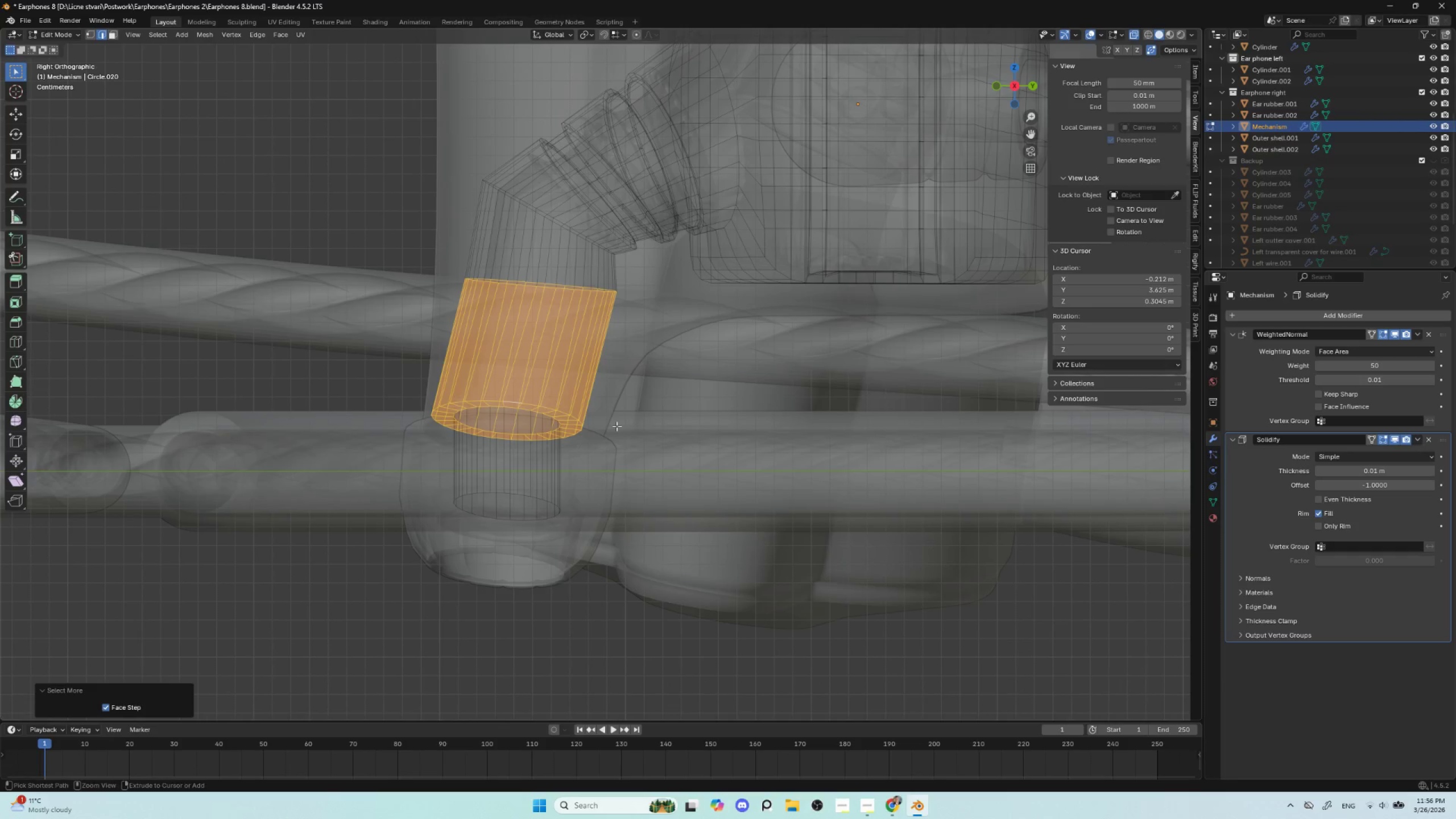 
key(Control+Z)
 